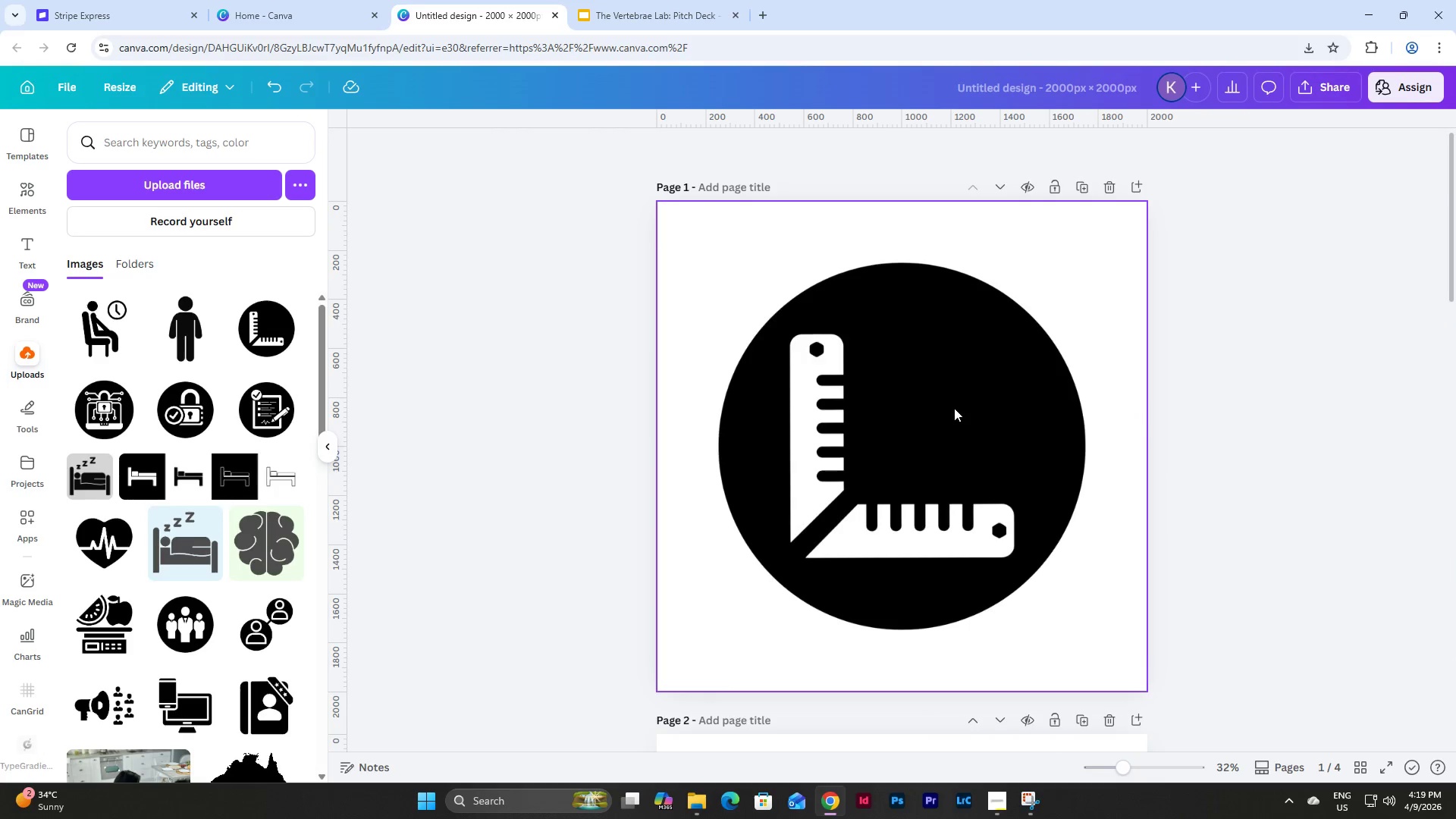 
key(Backspace)
 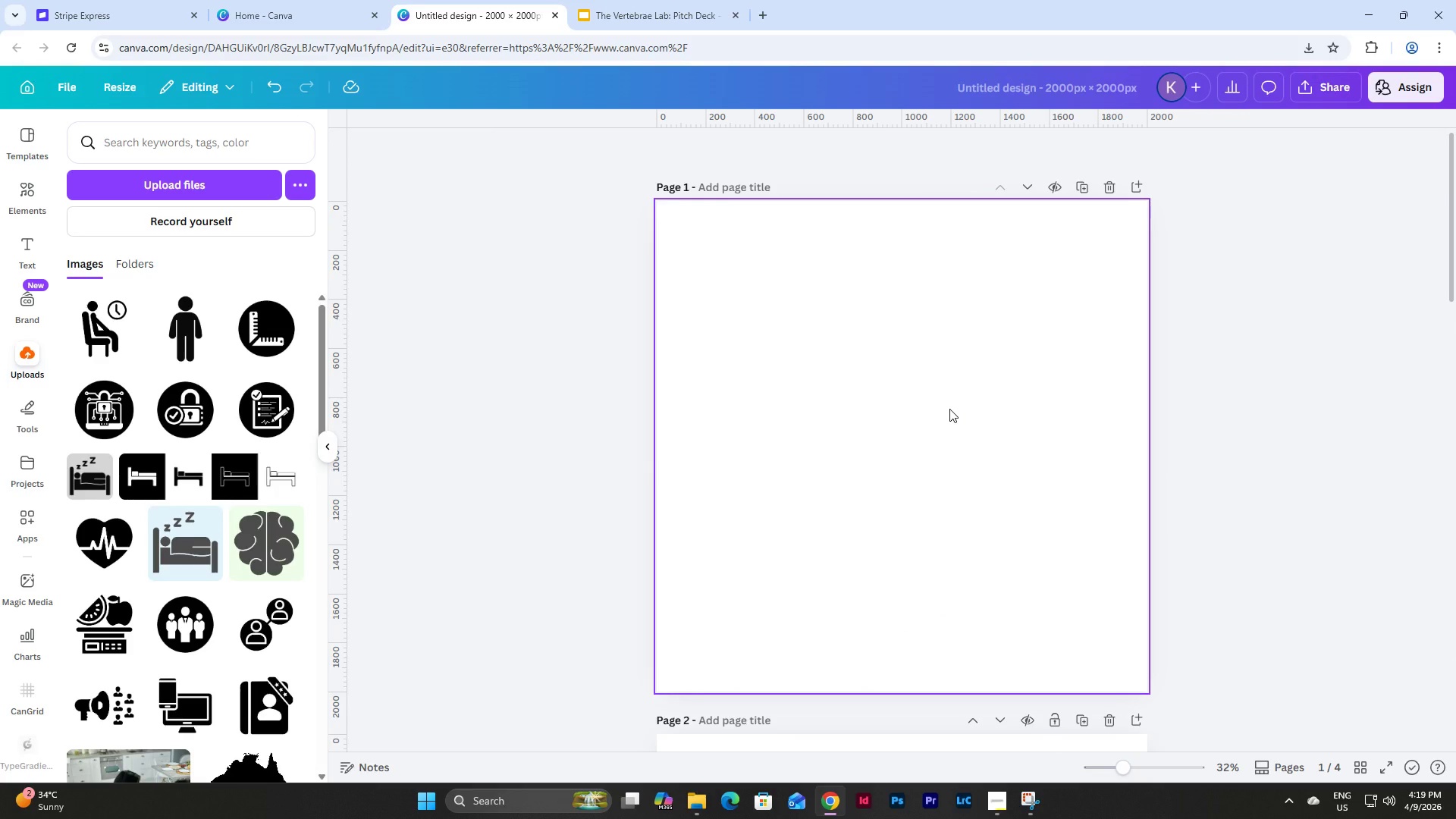 
key(Control+V)
 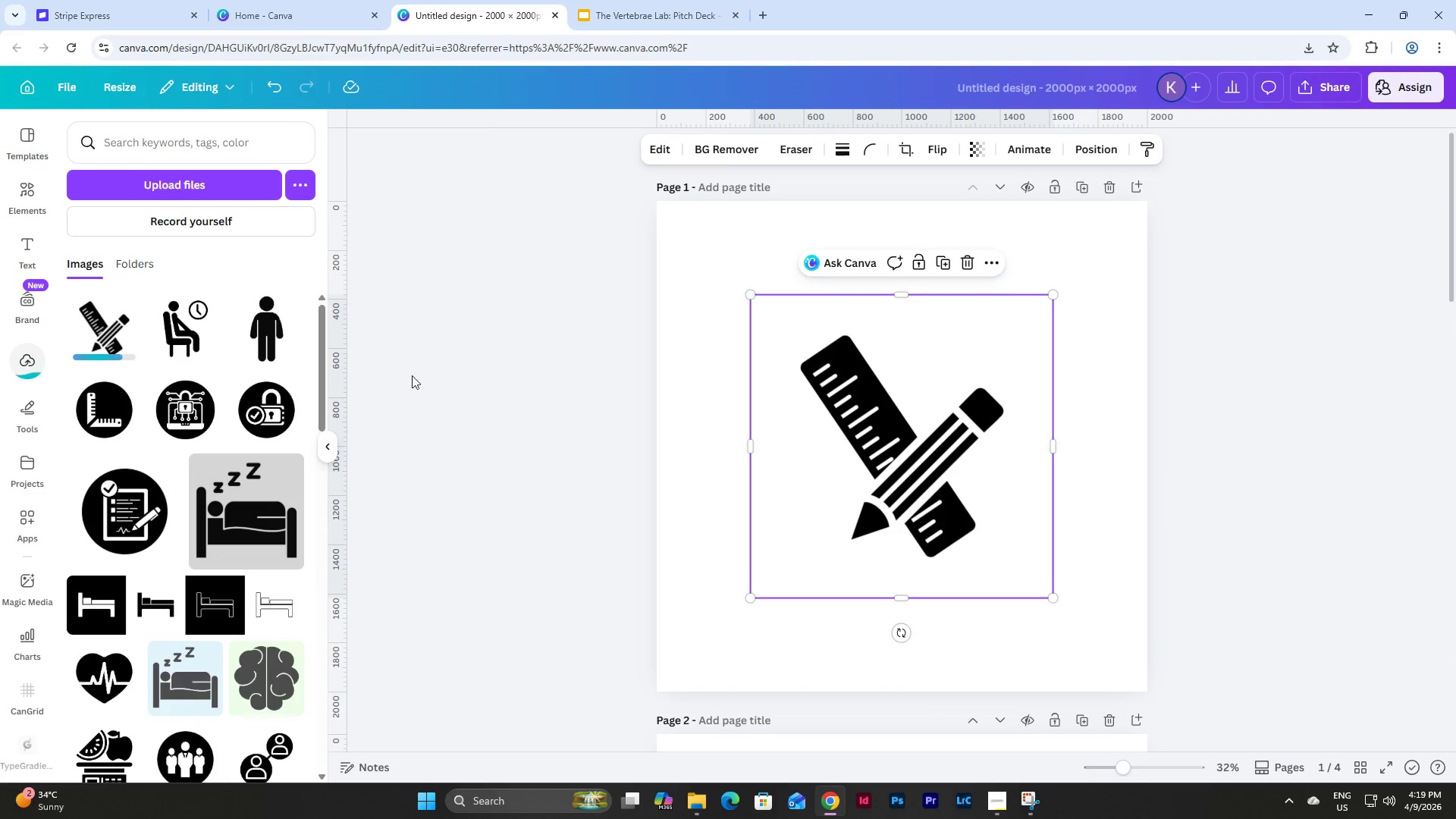 
left_click_drag(start_coordinate=[846, 408], to_coordinate=[752, 312])
 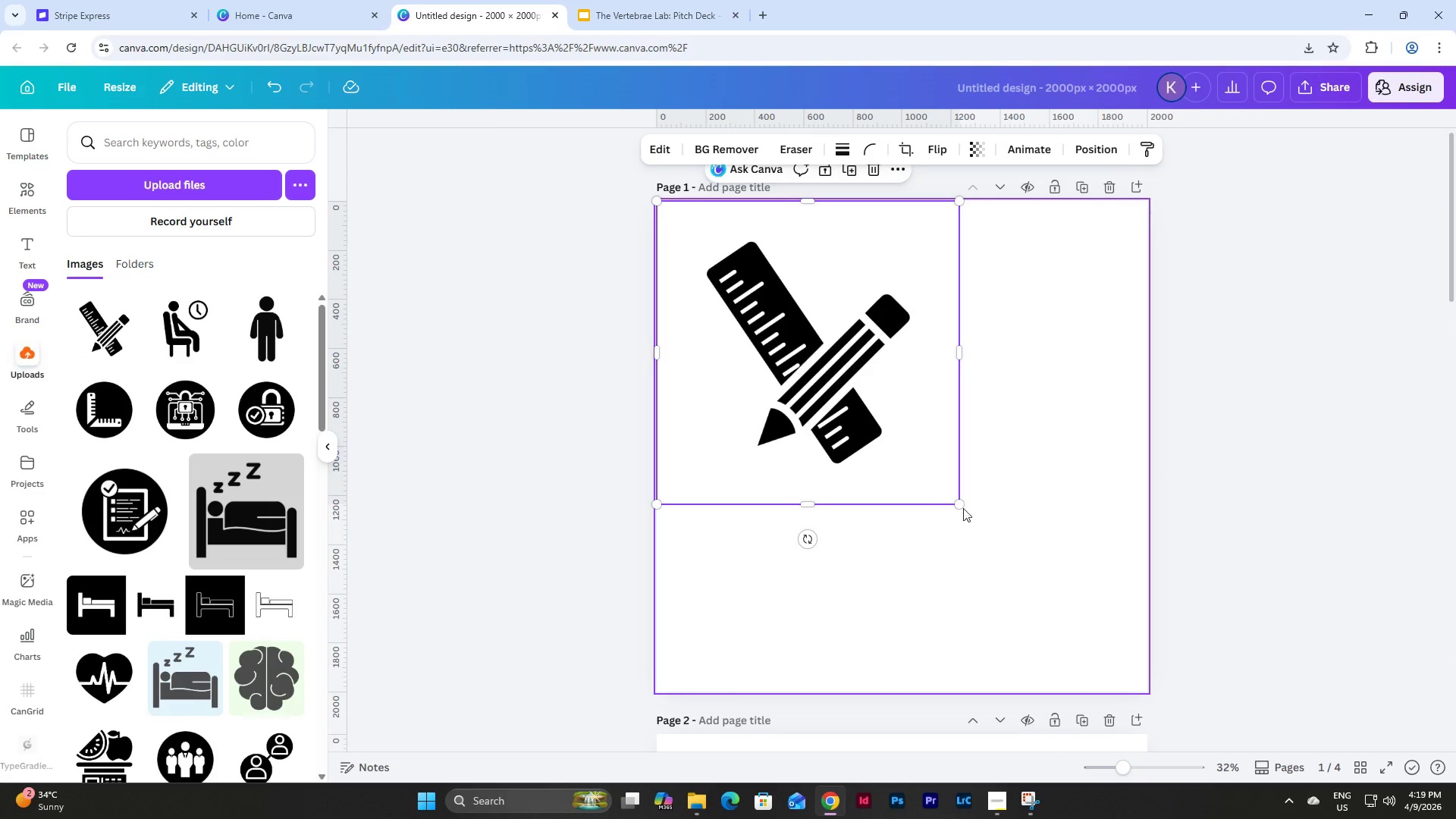 
left_click_drag(start_coordinate=[959, 507], to_coordinate=[1159, 679])
 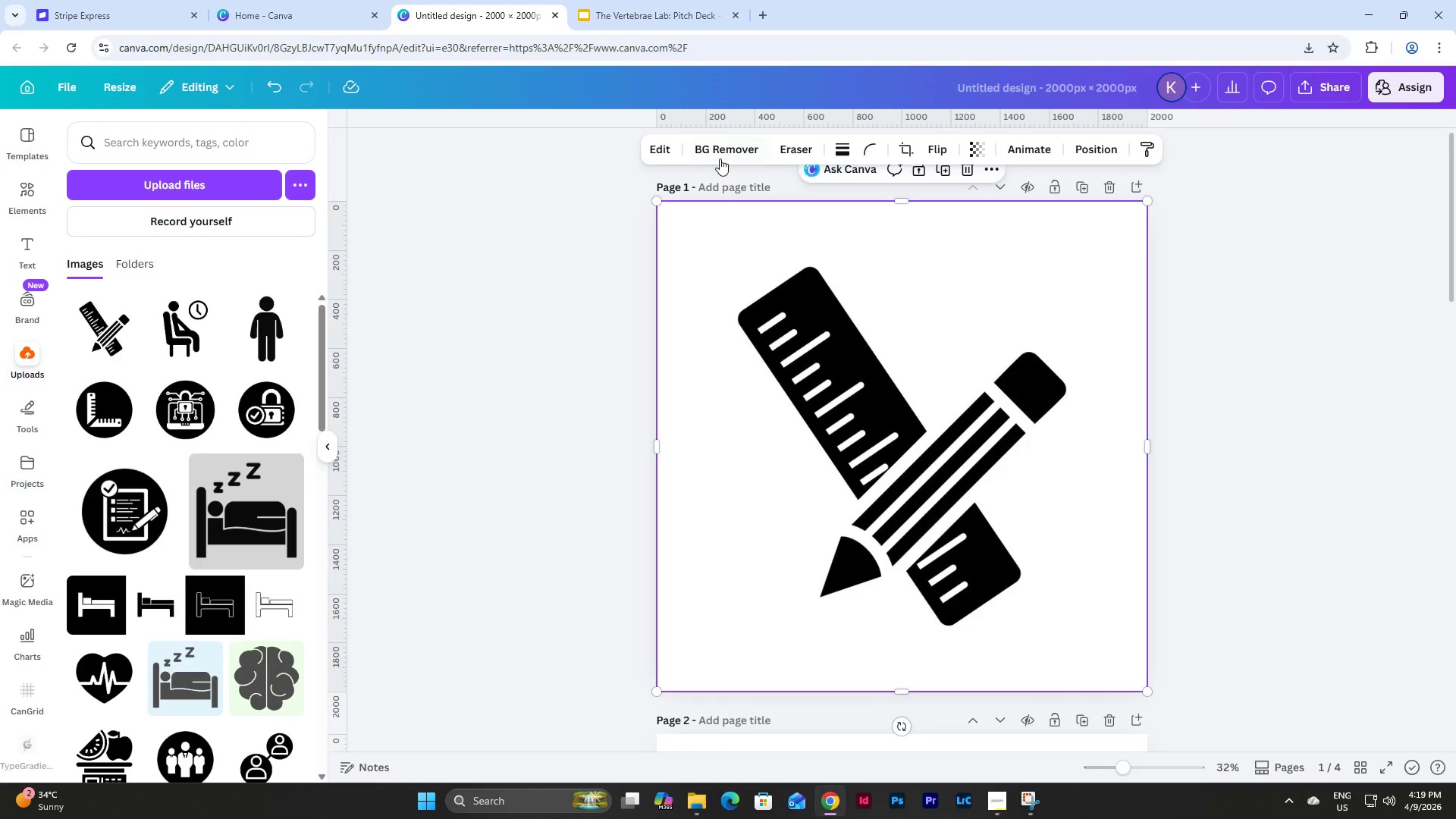 
left_click([721, 149])
 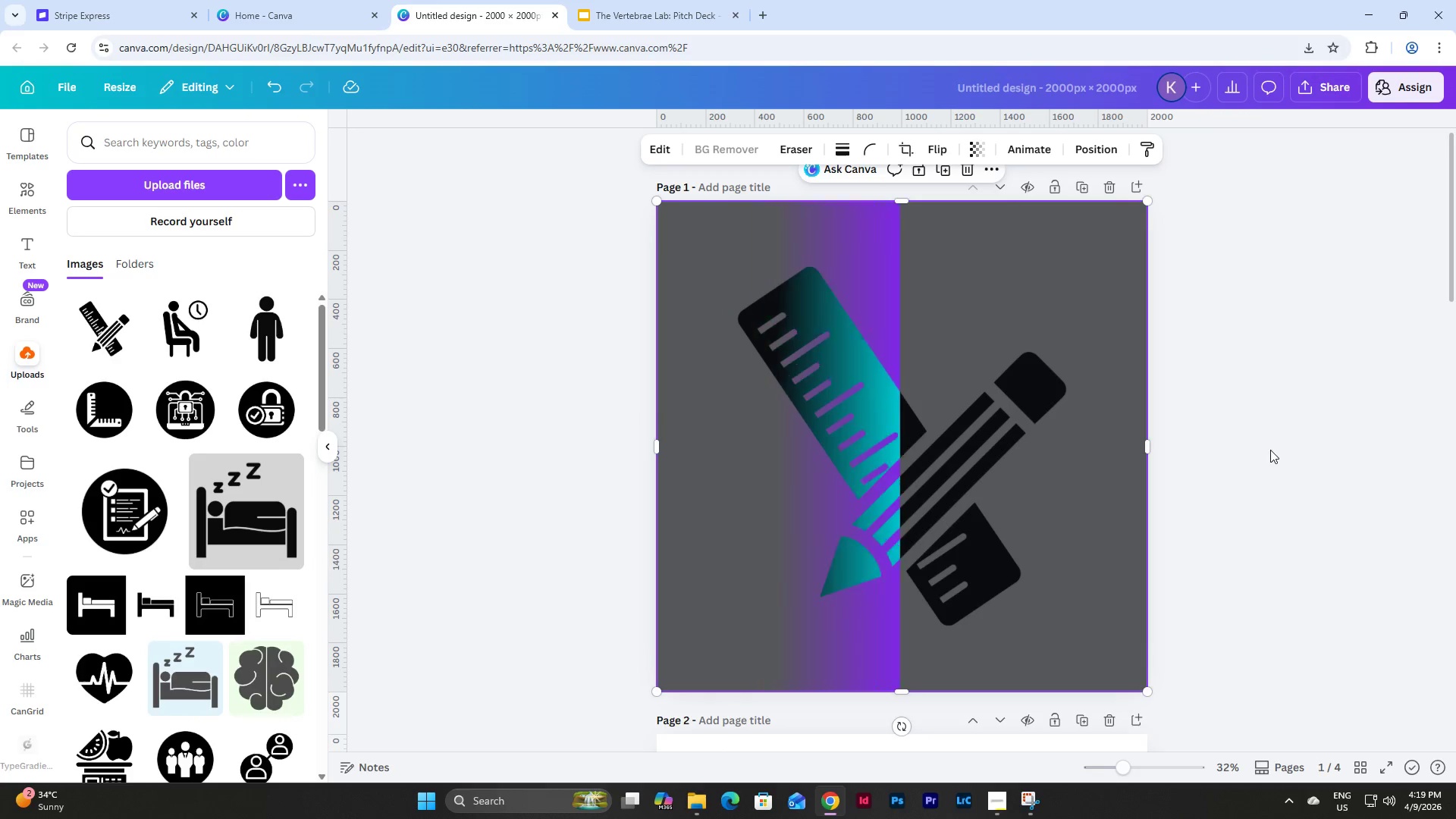 
scroll: coordinate [1255, 437], scroll_direction: up, amount: 6.0
 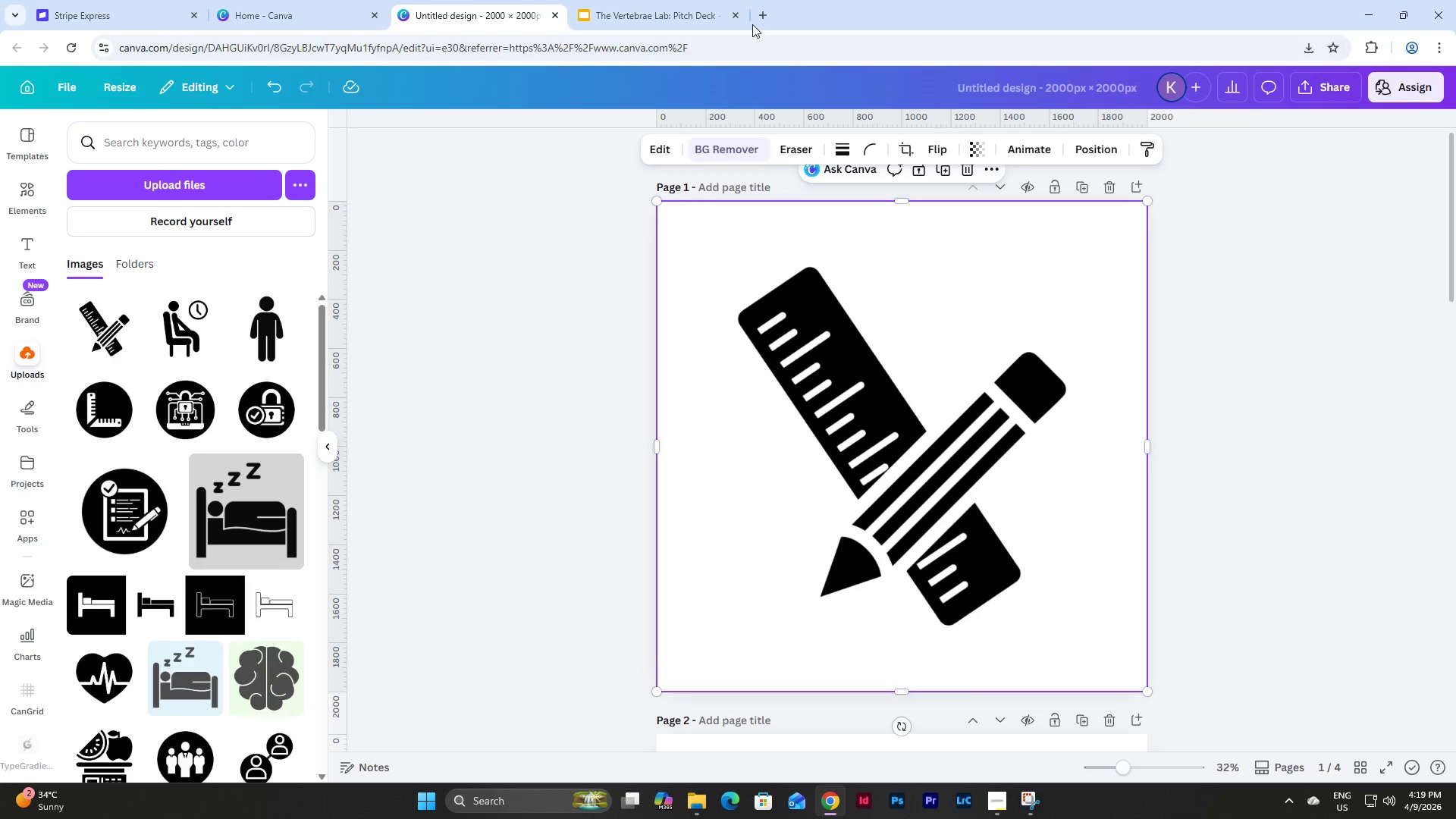 
left_click([659, 0])
 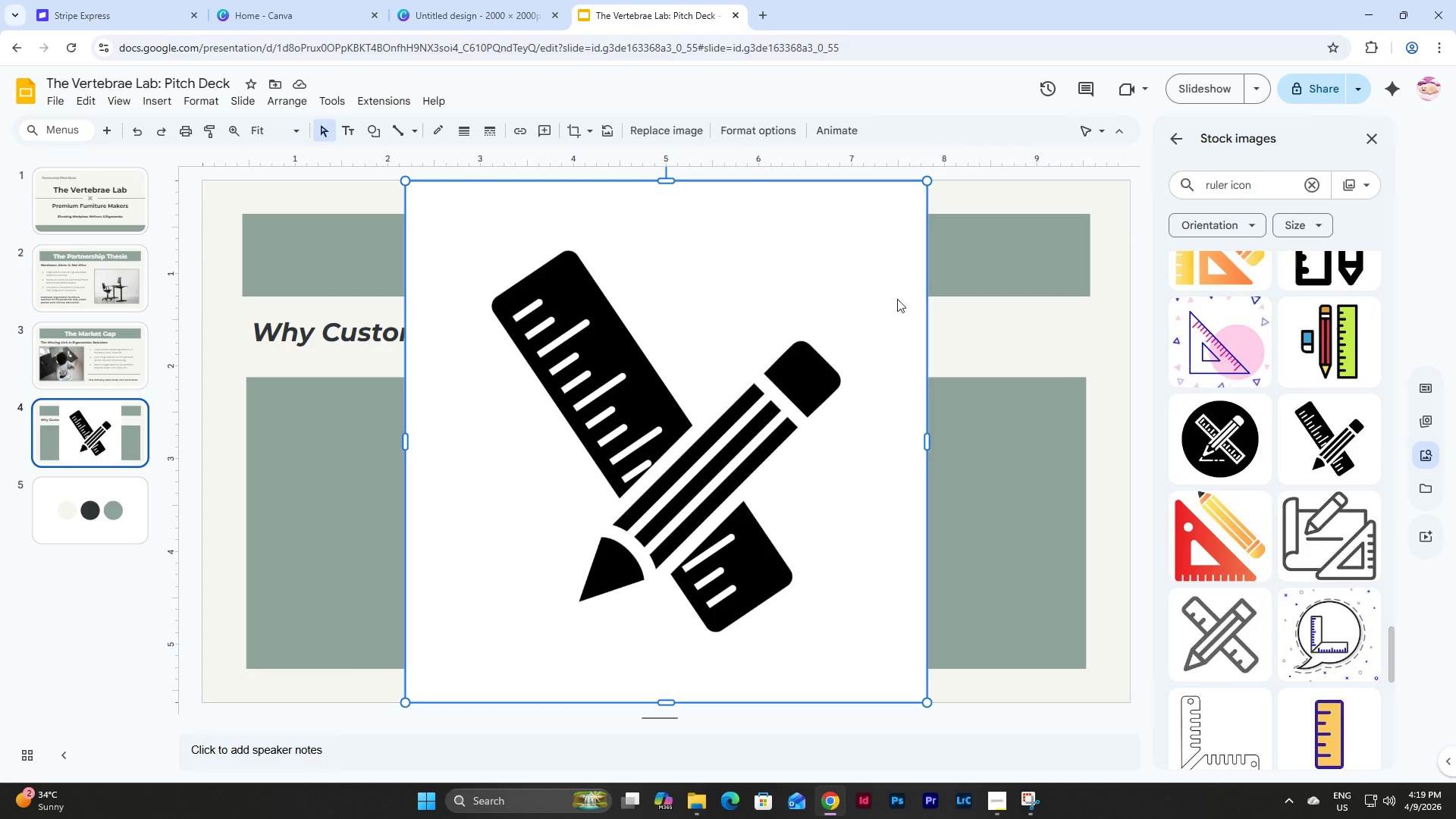 
left_click([774, 267])
 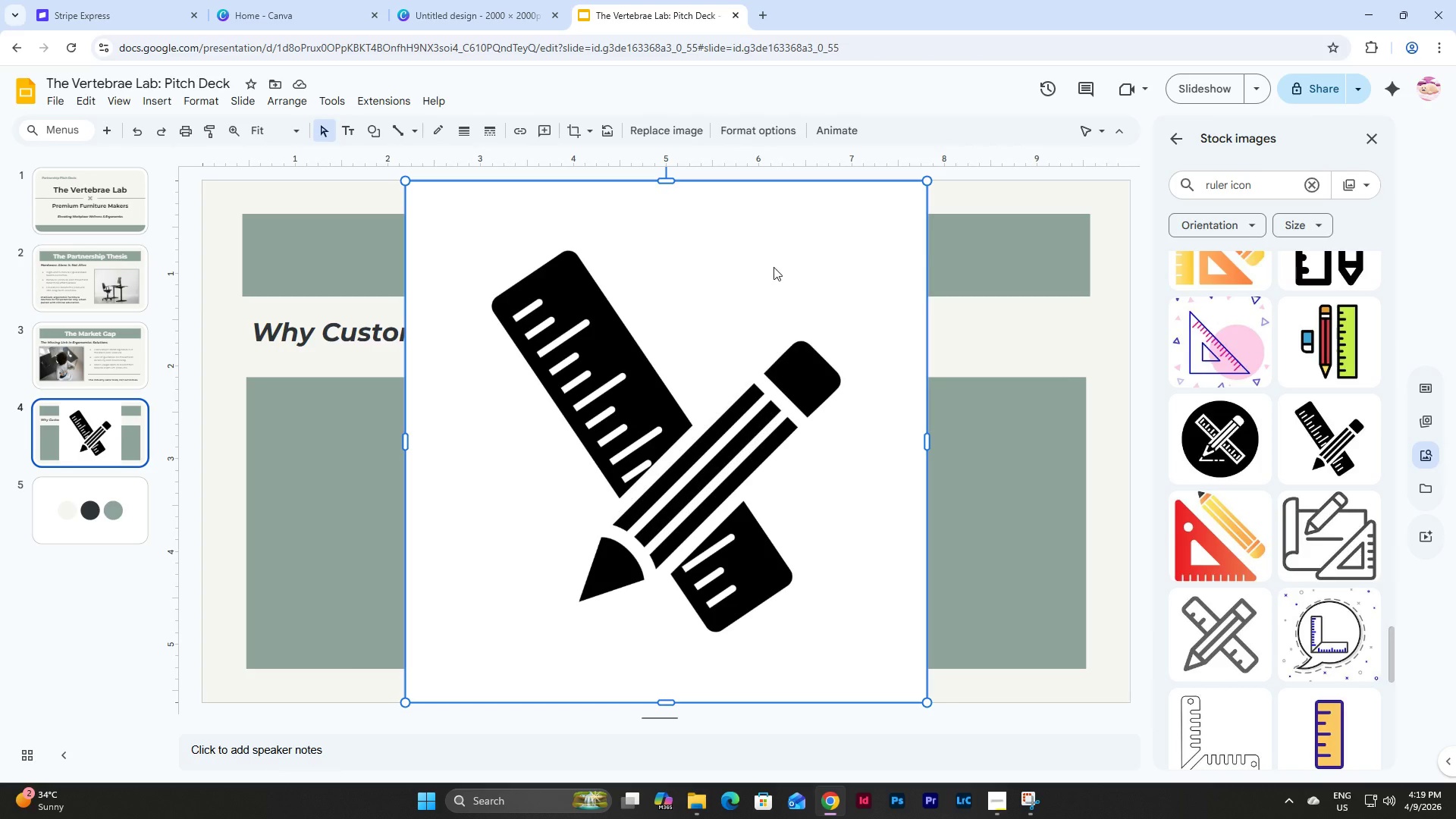 
key(Backspace)
 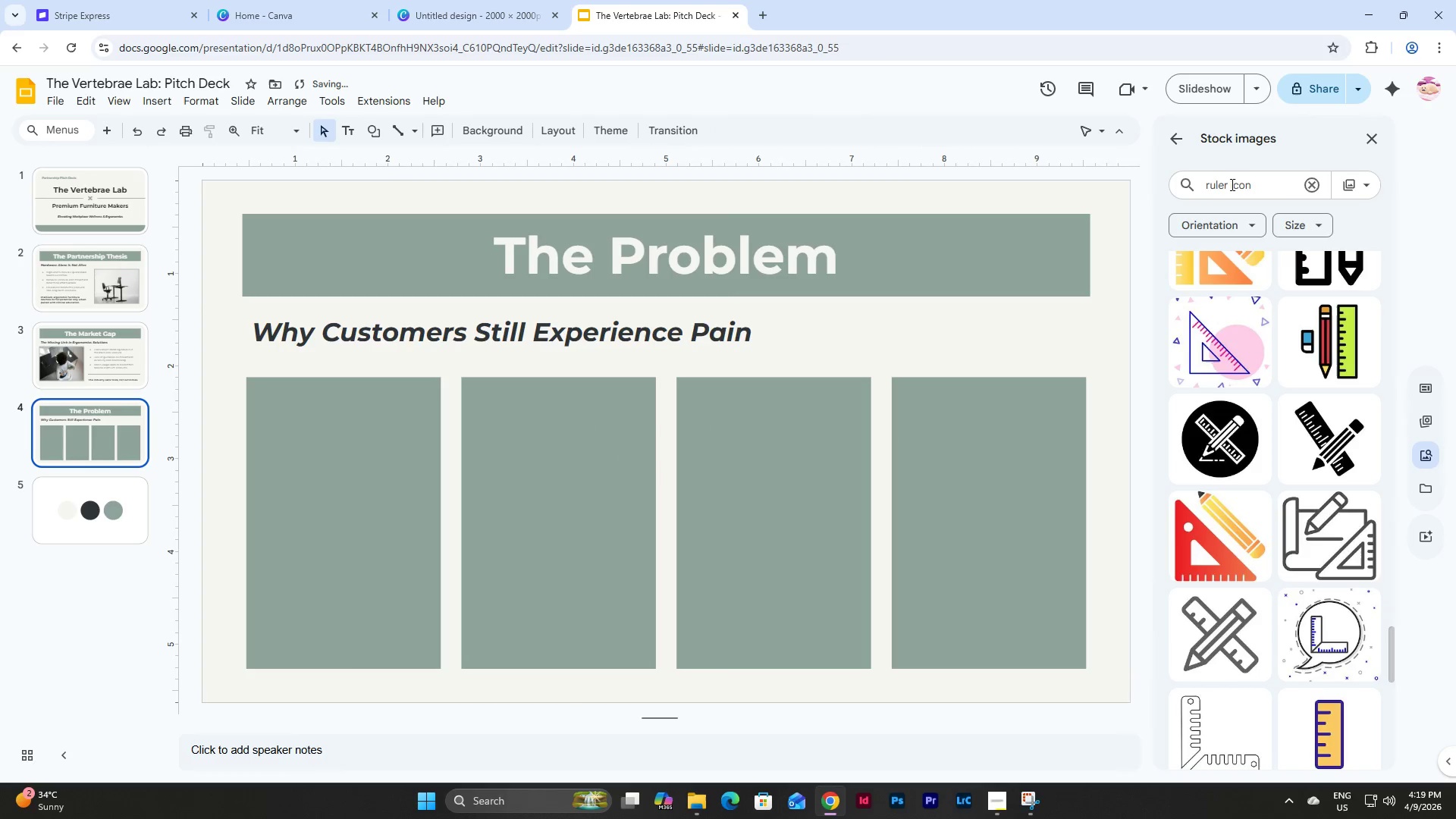 
left_click_drag(start_coordinate=[1225, 184], to_coordinate=[1210, 186])
 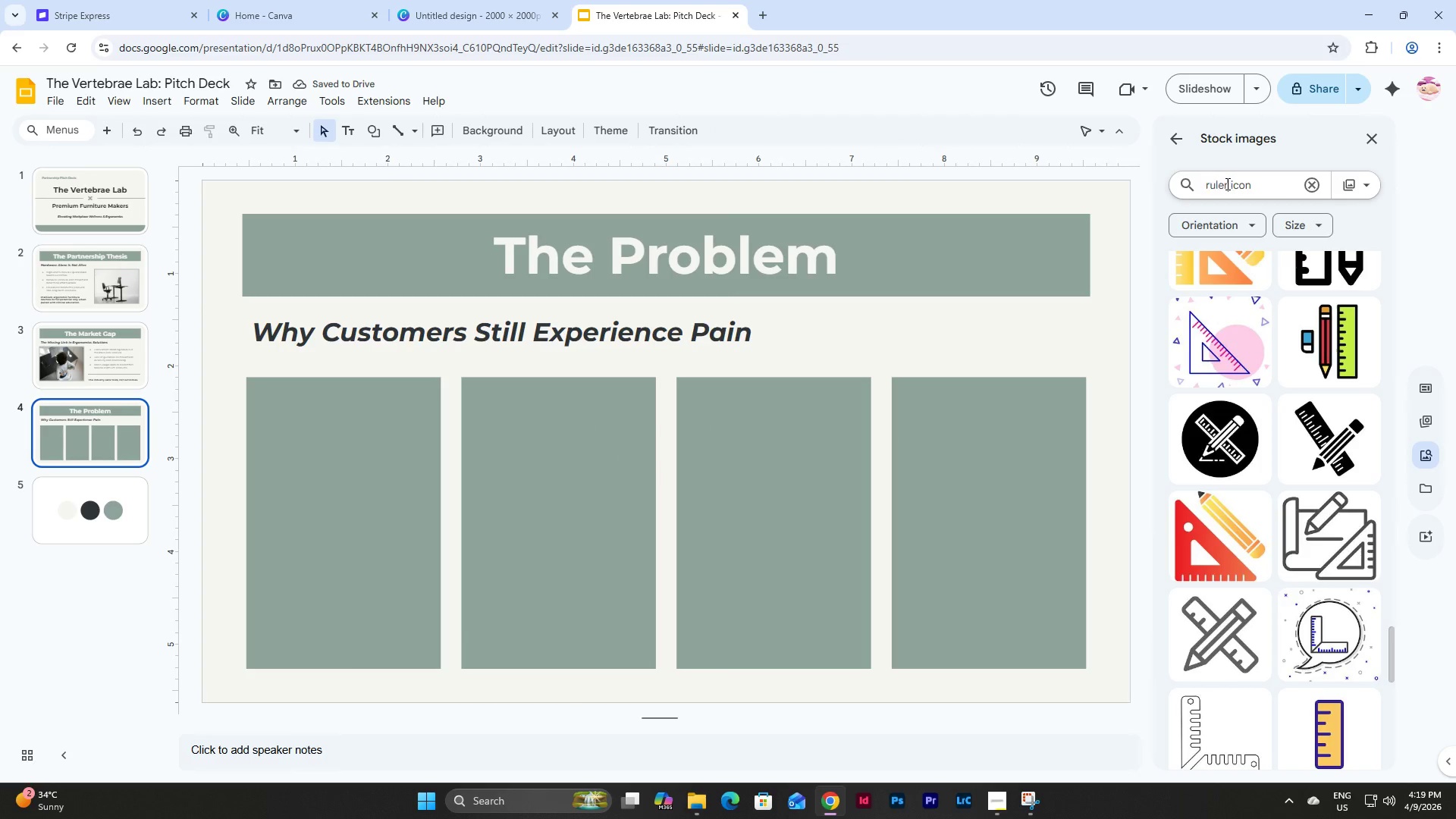 
left_click_drag(start_coordinate=[1228, 184], to_coordinate=[1188, 187])
 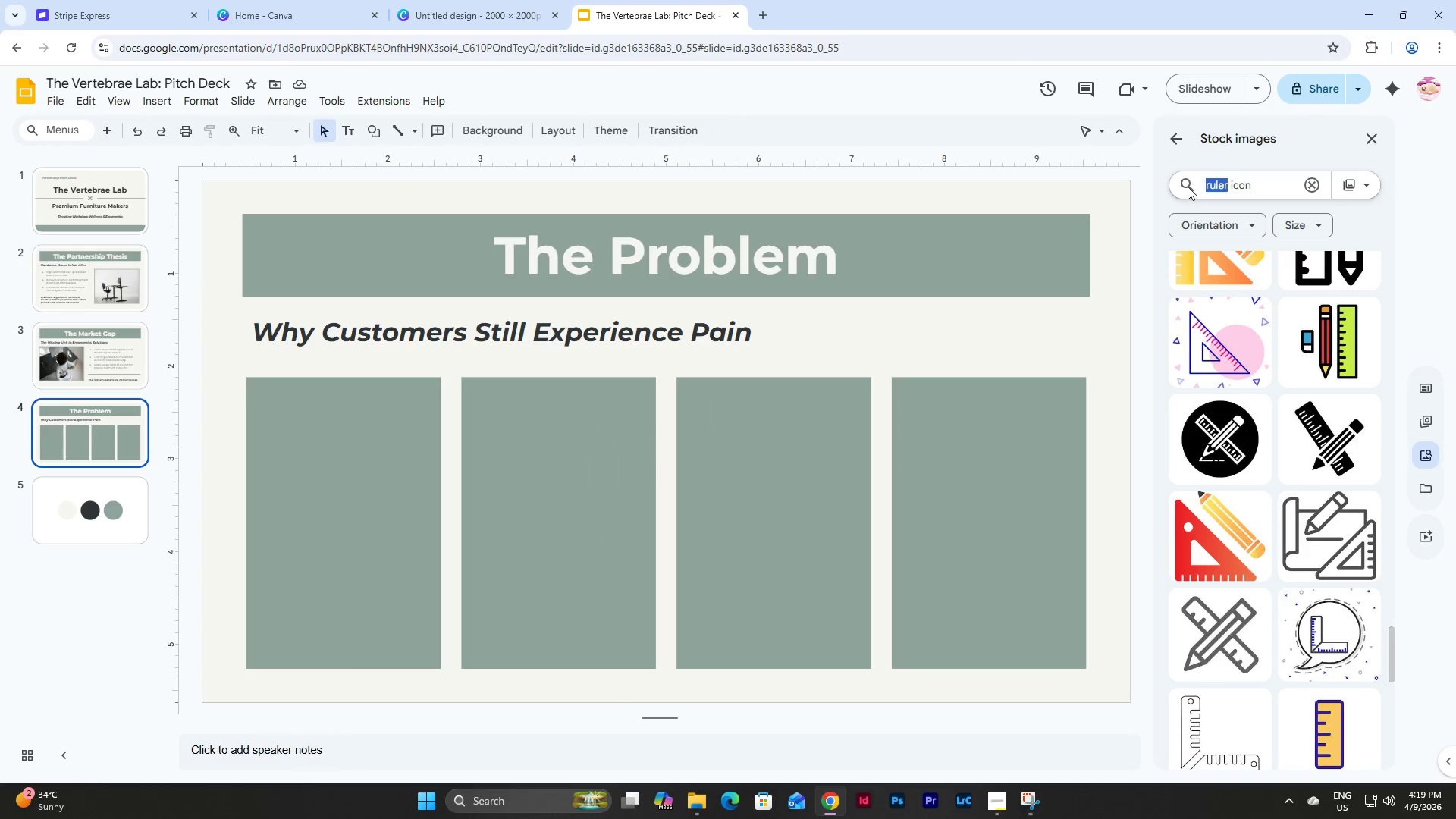 
type(educ)
key(Backspace)
key(Backspace)
key(Backspace)
key(Backspace)
type(question mark)
 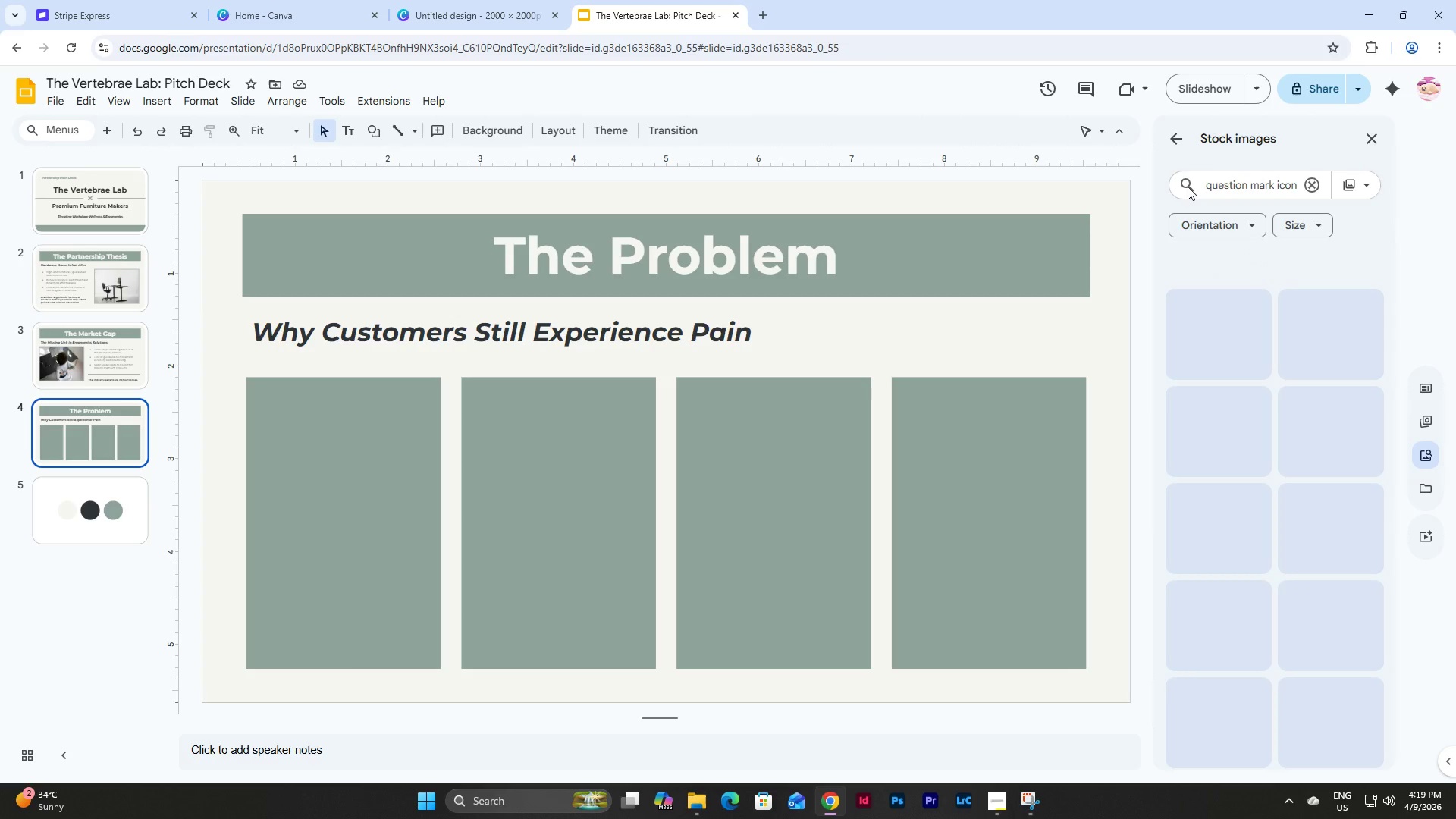 
key(Enter)
 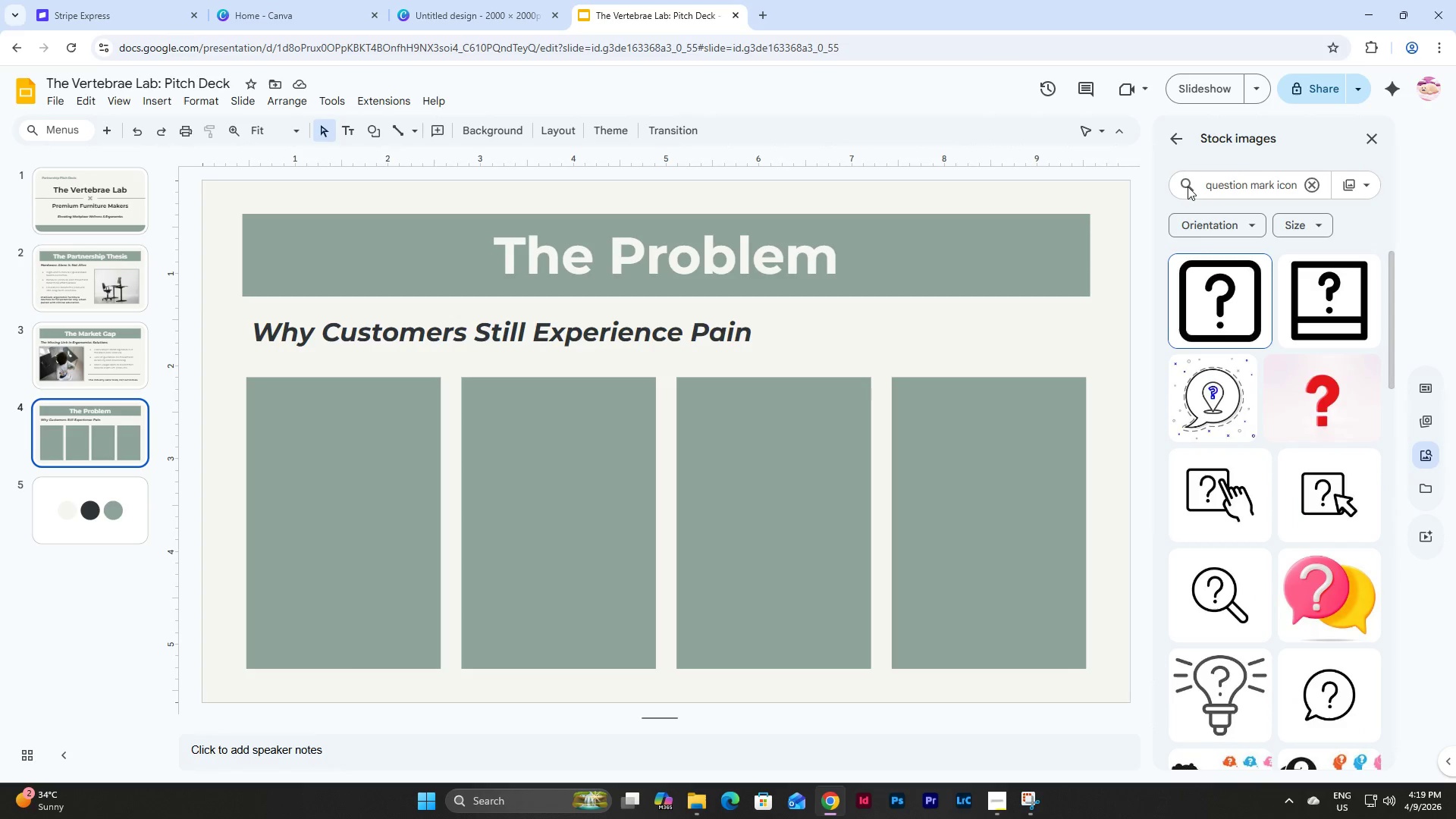 
scroll: coordinate [1216, 317], scroll_direction: down, amount: 17.0
 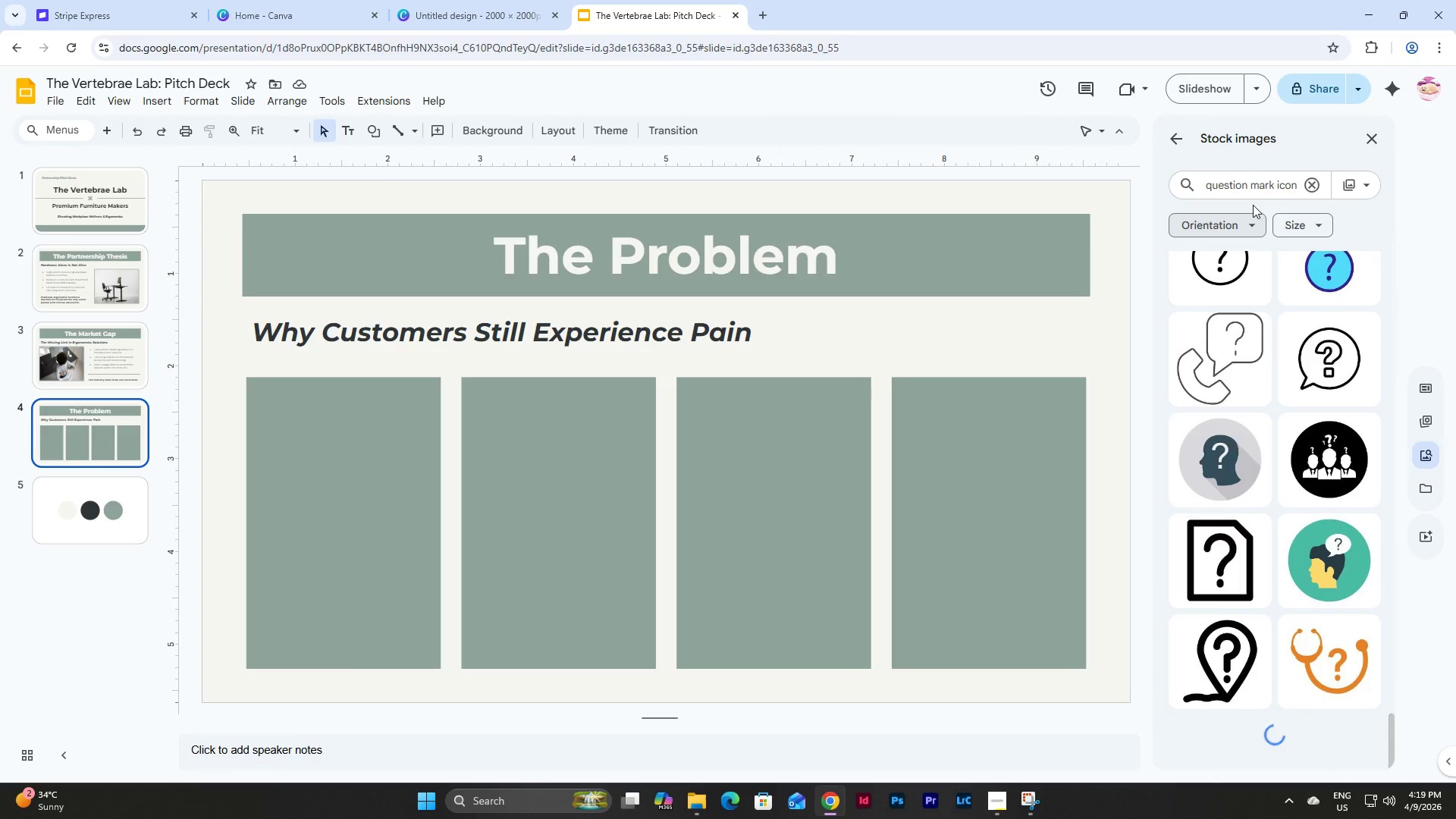 
left_click([1274, 184])
 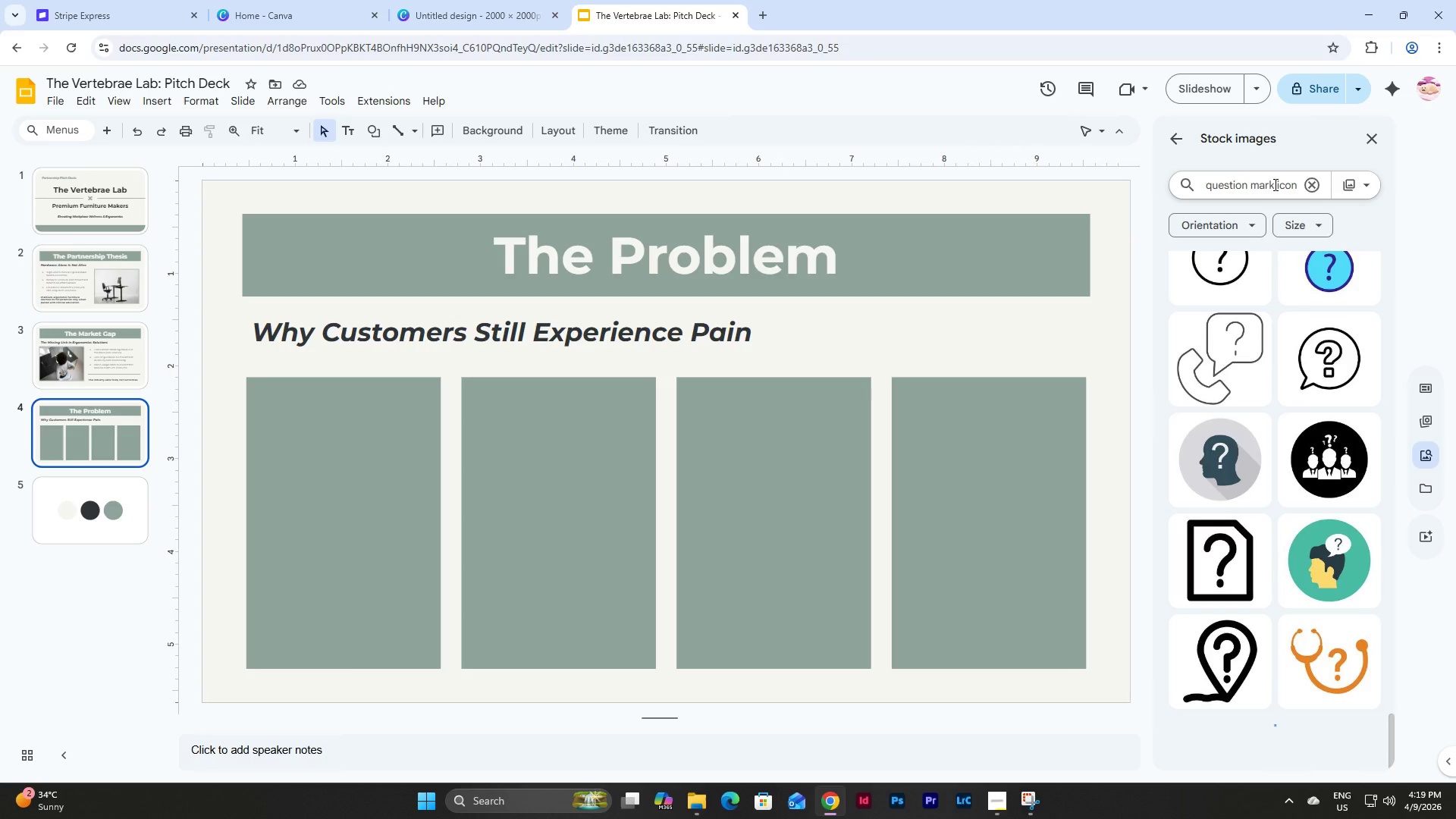 
key(Backspace)
 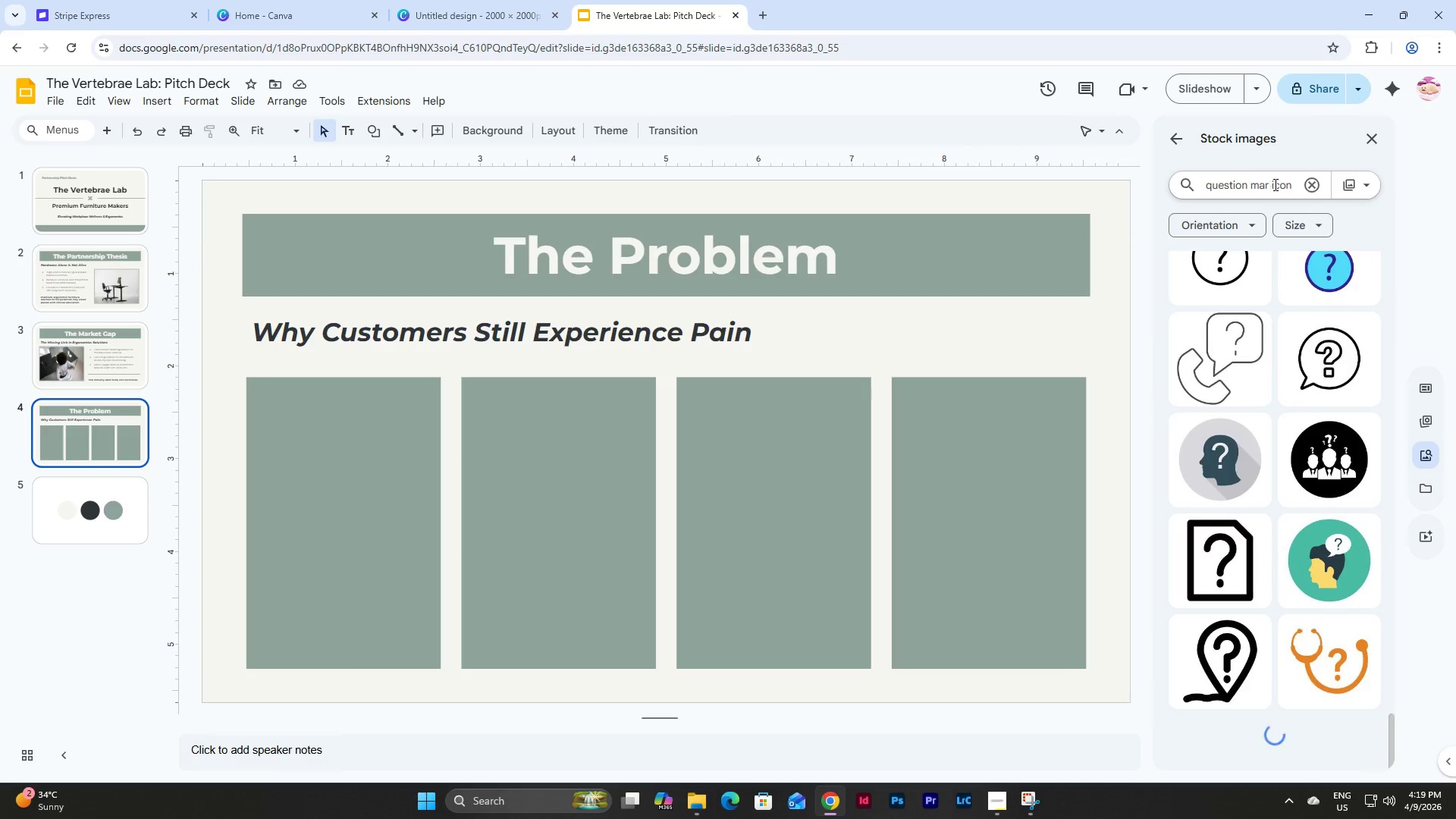 
key(Backspace)
 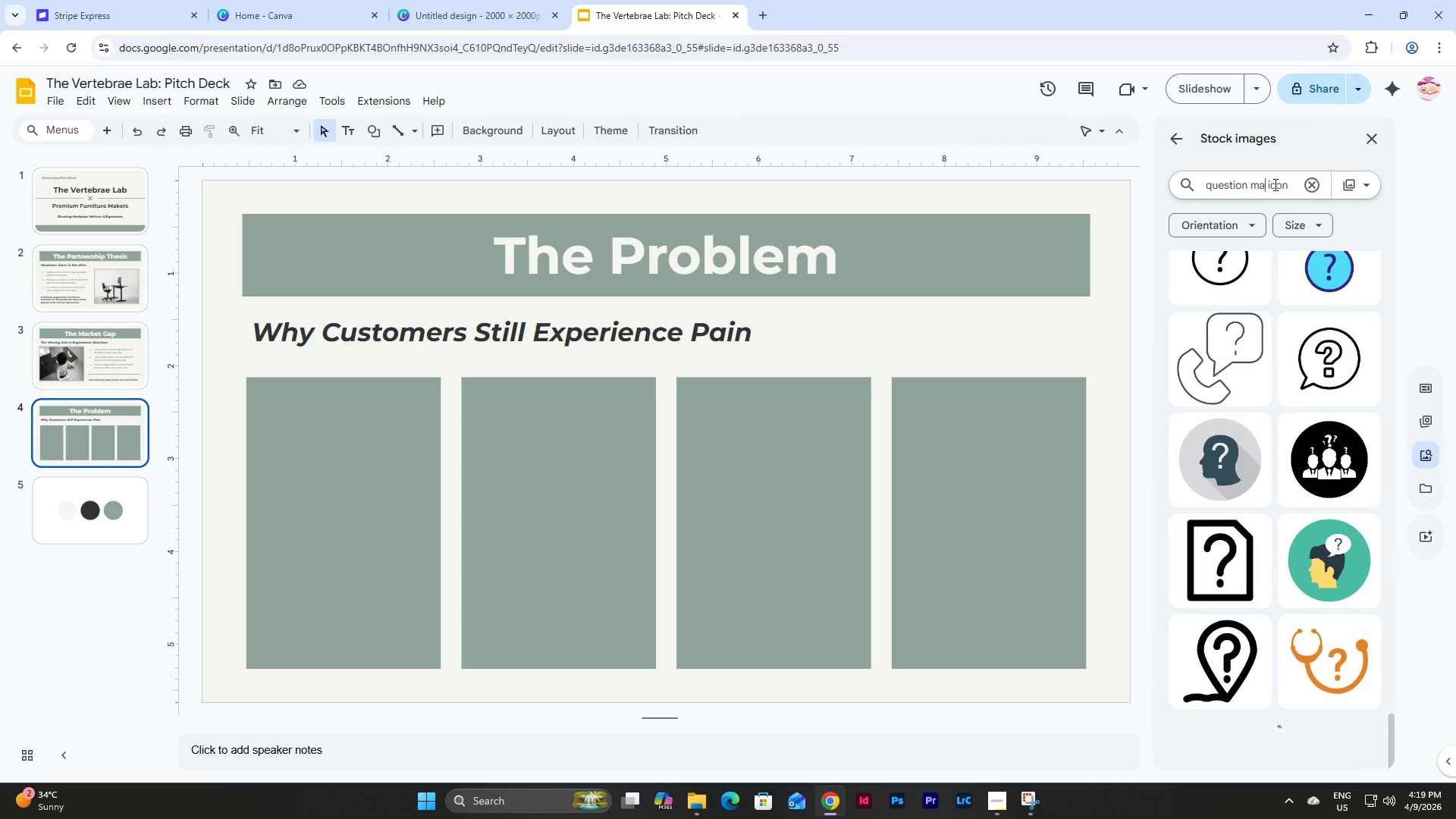 
key(Backspace)
 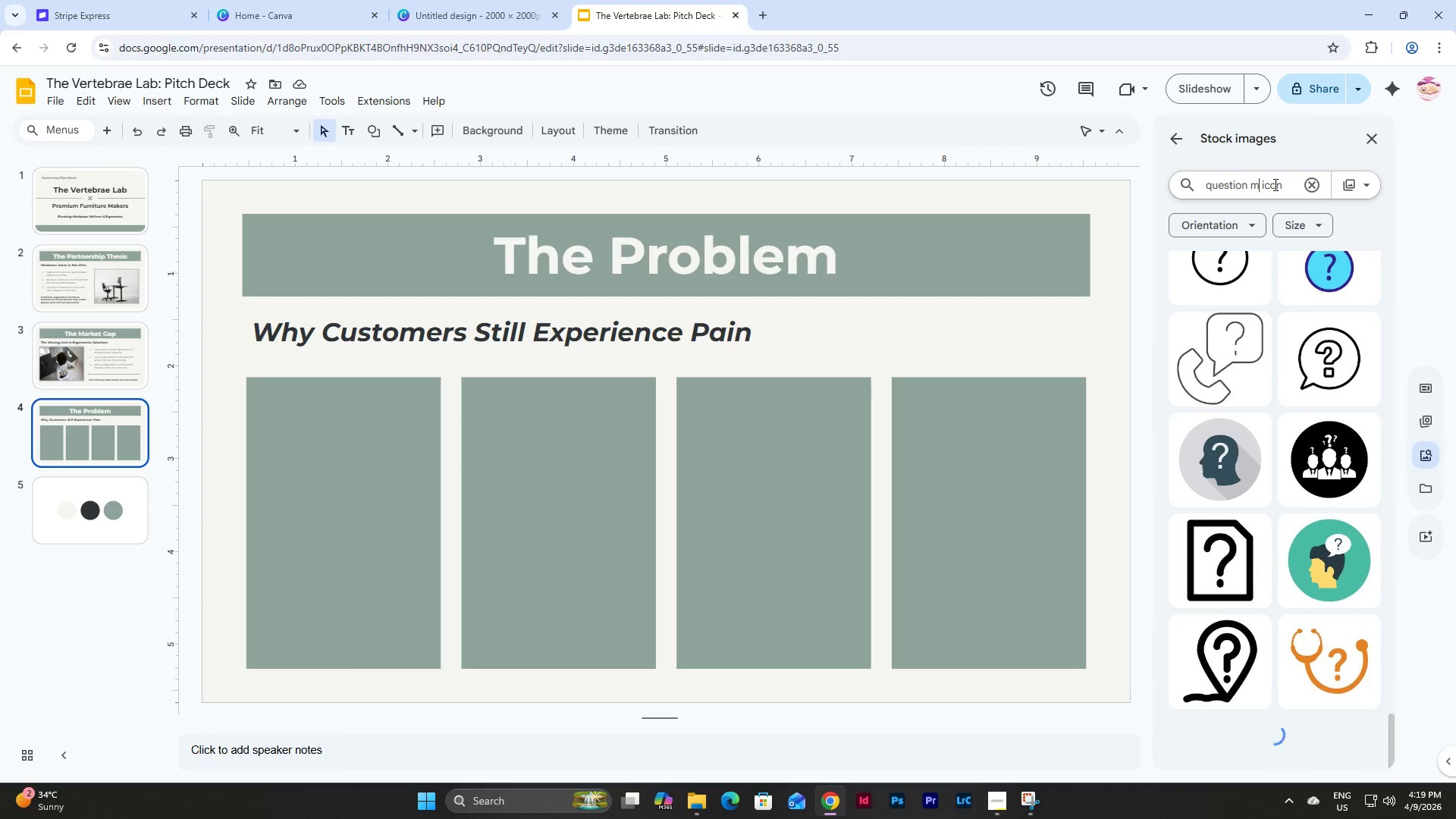 
key(Backspace)
 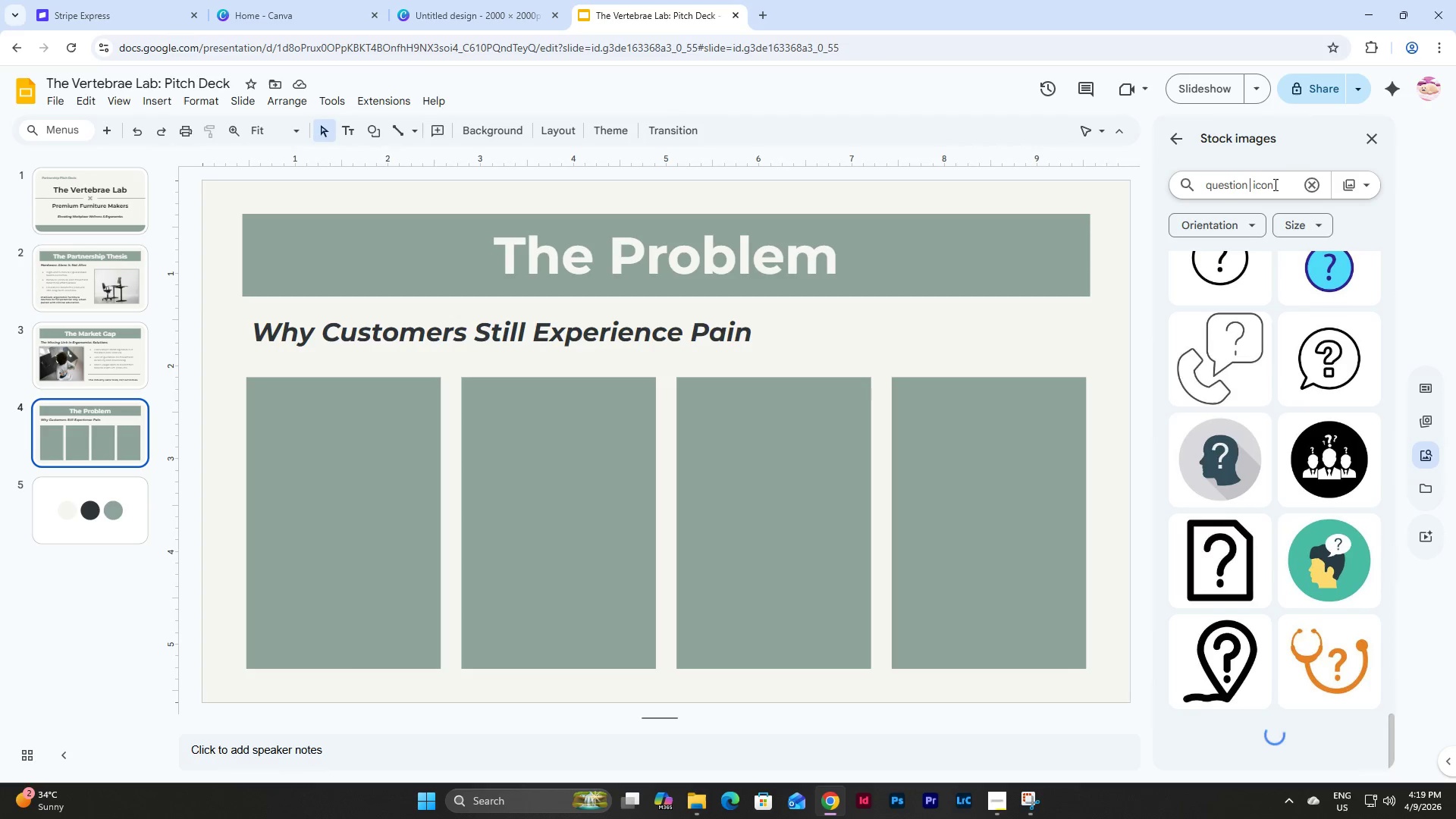 
key(Backspace)
 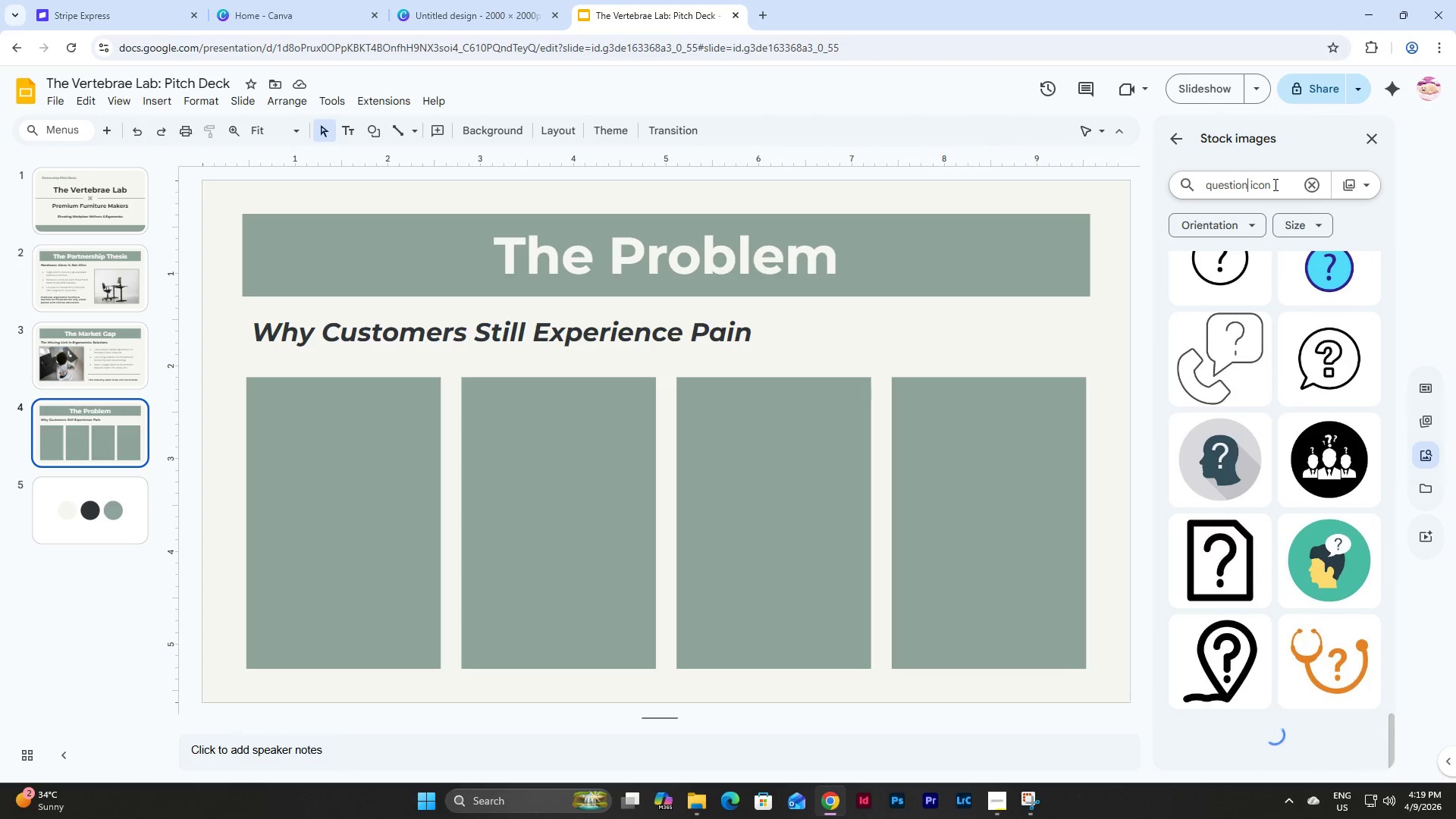 
key(Enter)
 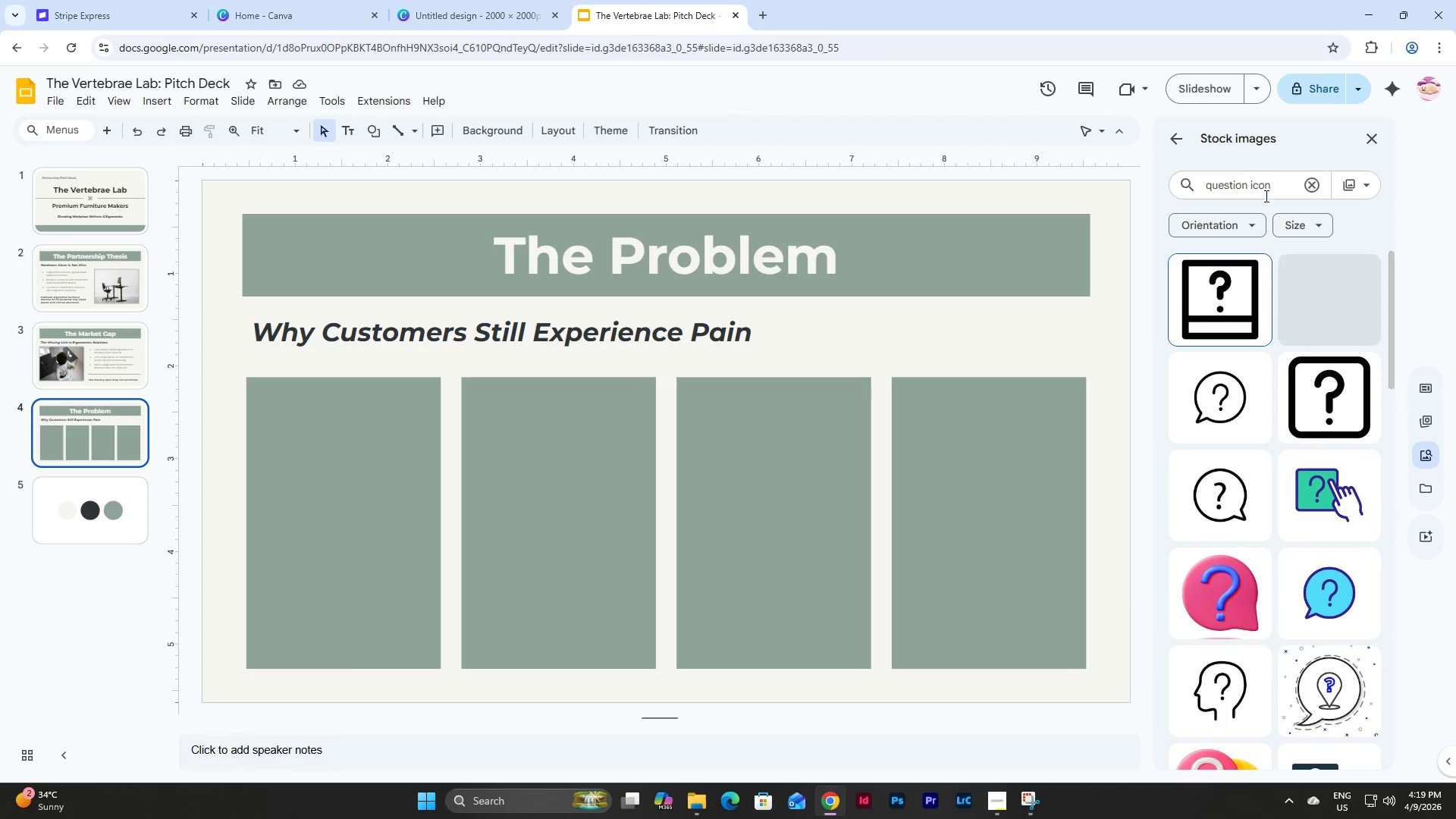 
scroll: coordinate [1229, 306], scroll_direction: down, amount: 8.0
 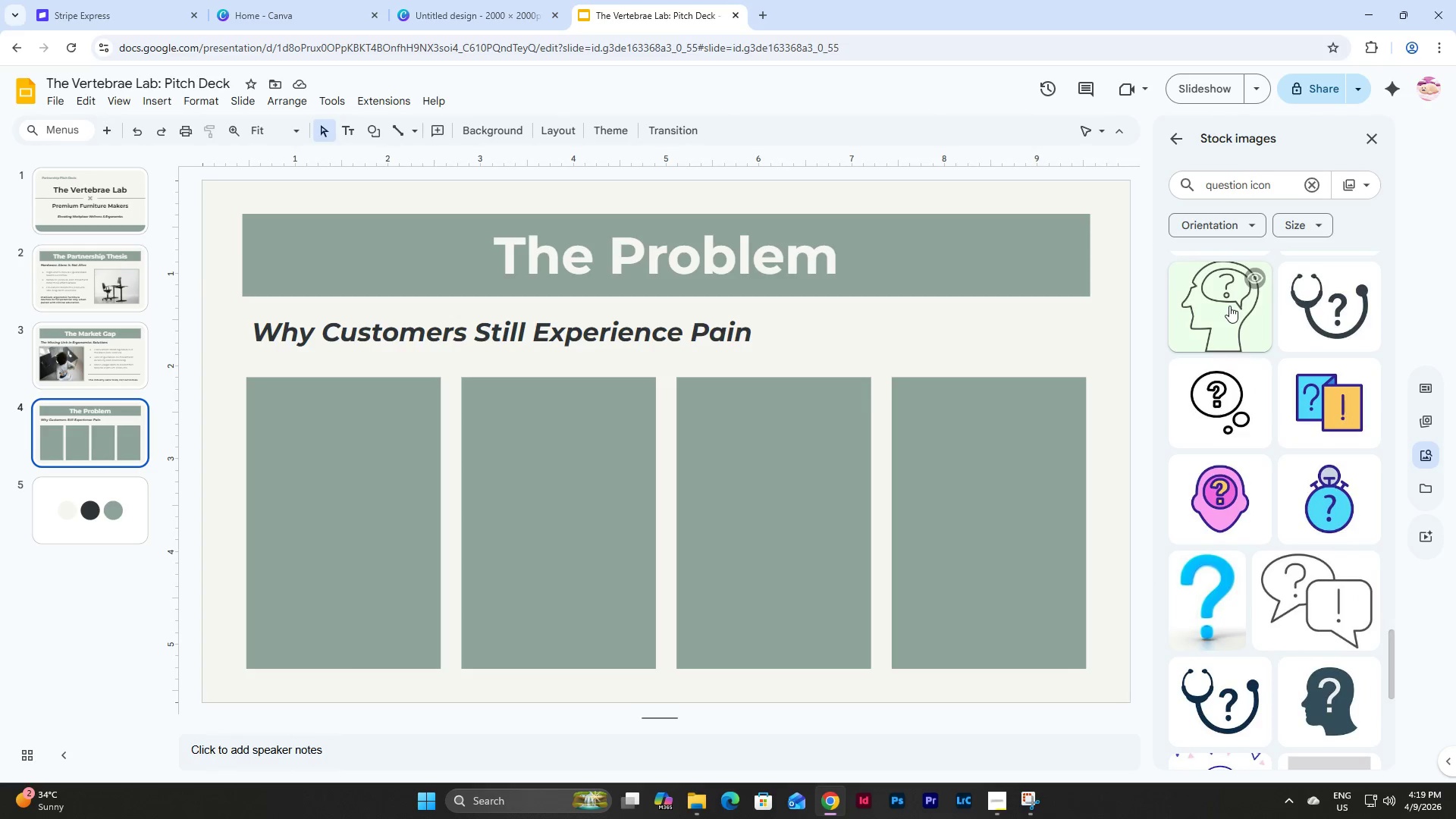 
scroll: coordinate [1229, 306], scroll_direction: up, amount: 3.0
 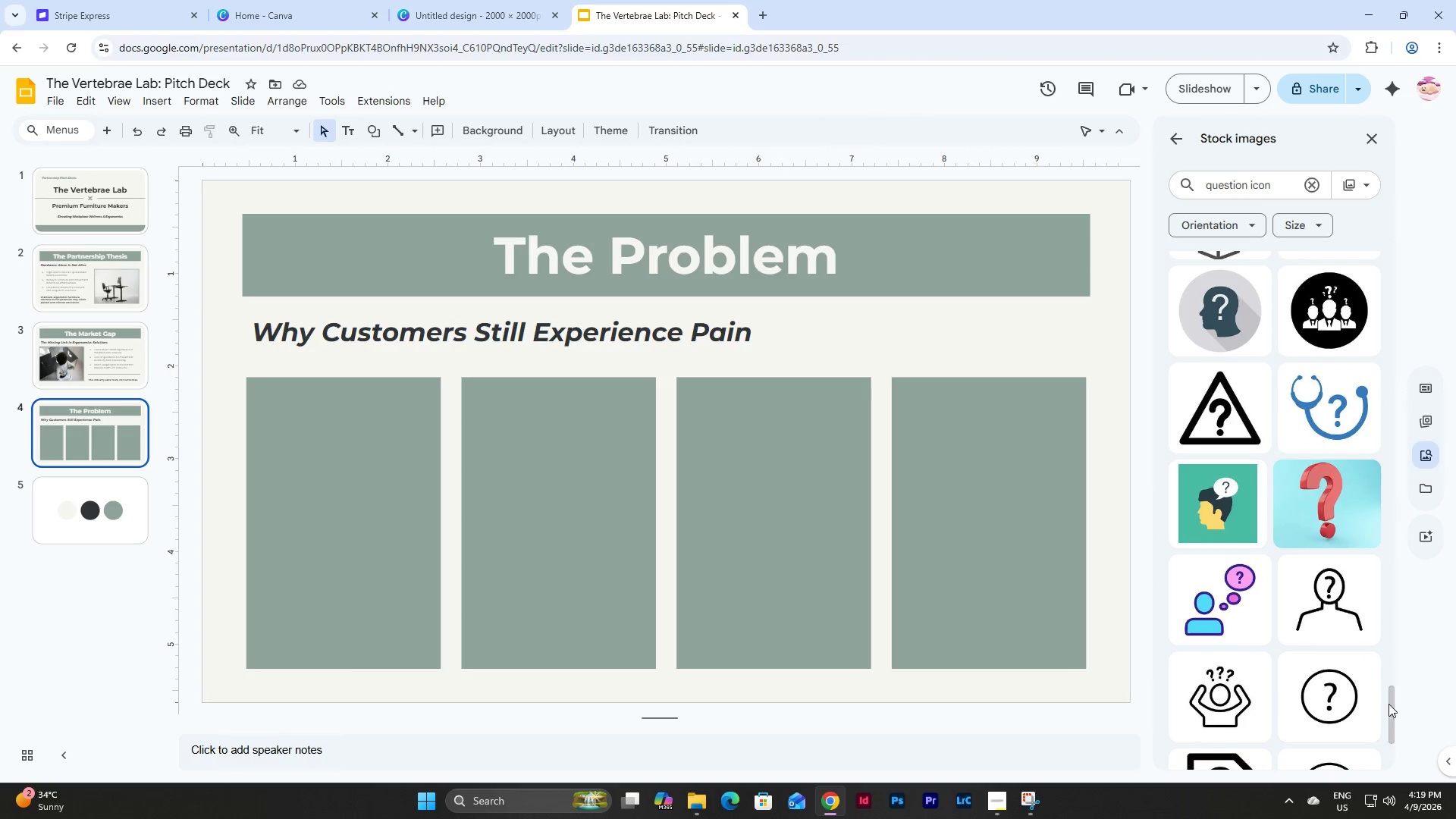 
left_click_drag(start_coordinate=[1391, 705], to_coordinate=[1377, 245])
 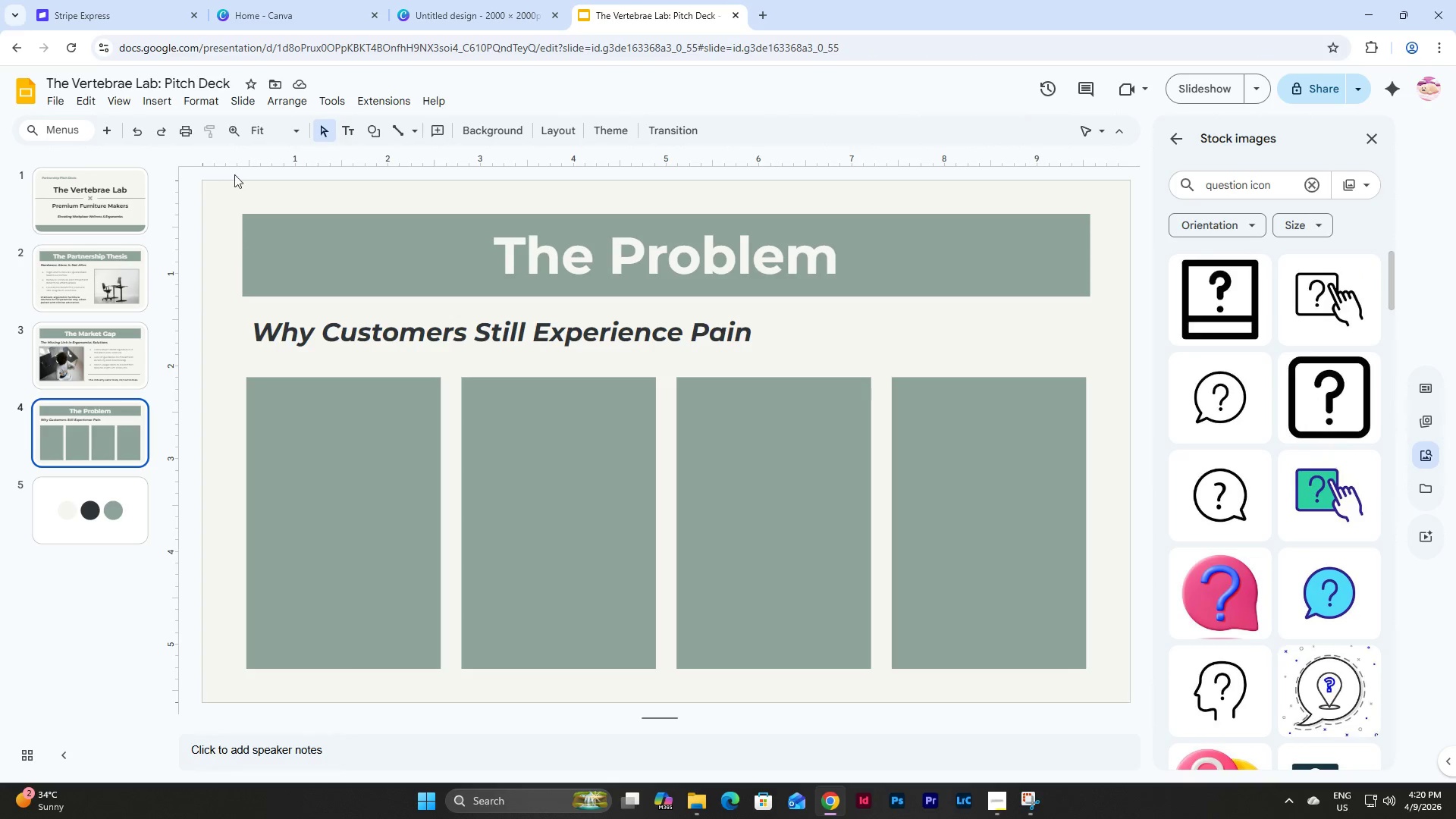 
left_click([469, 8])
 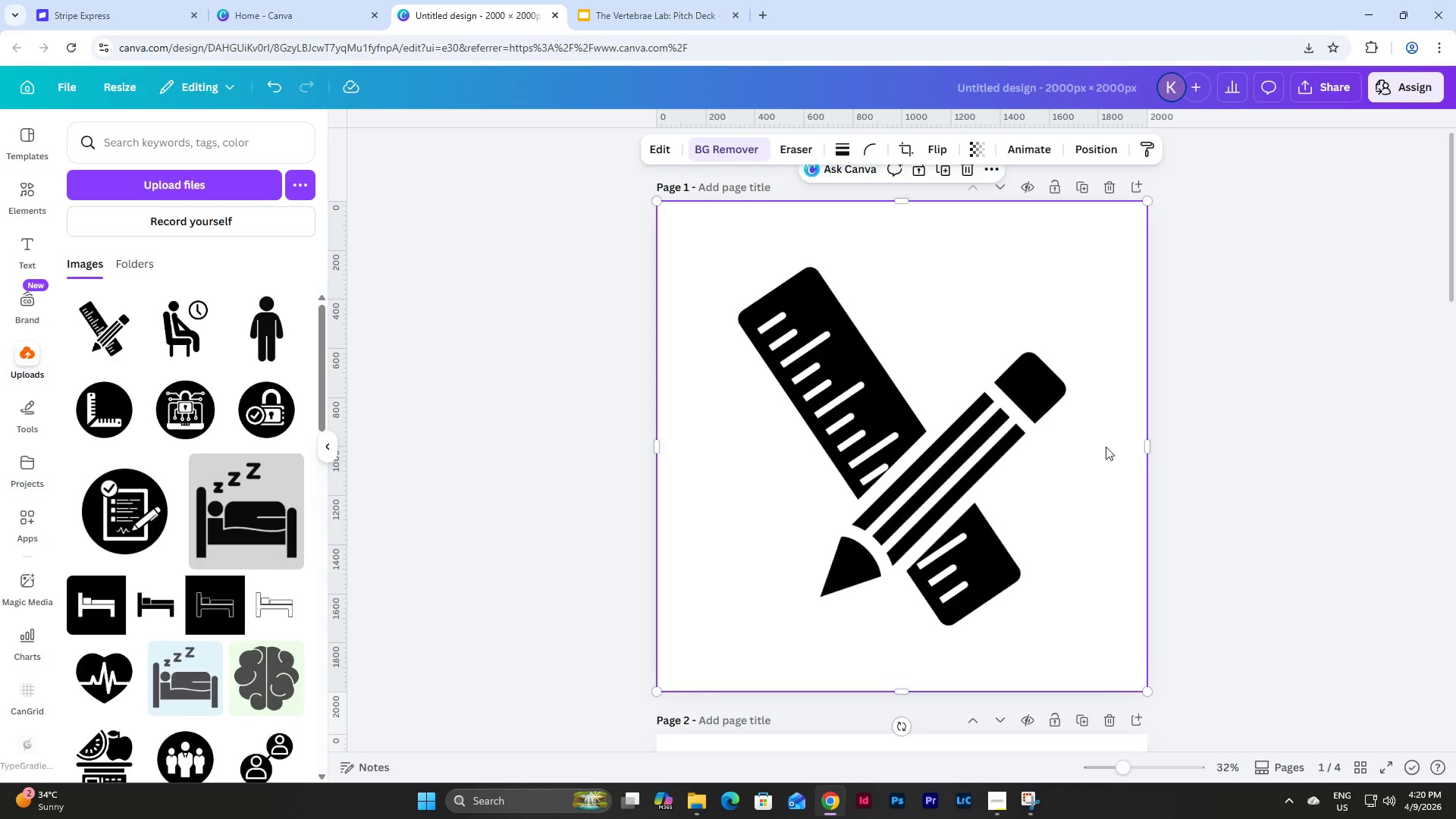 
scroll: coordinate [1181, 350], scroll_direction: up, amount: 8.0
 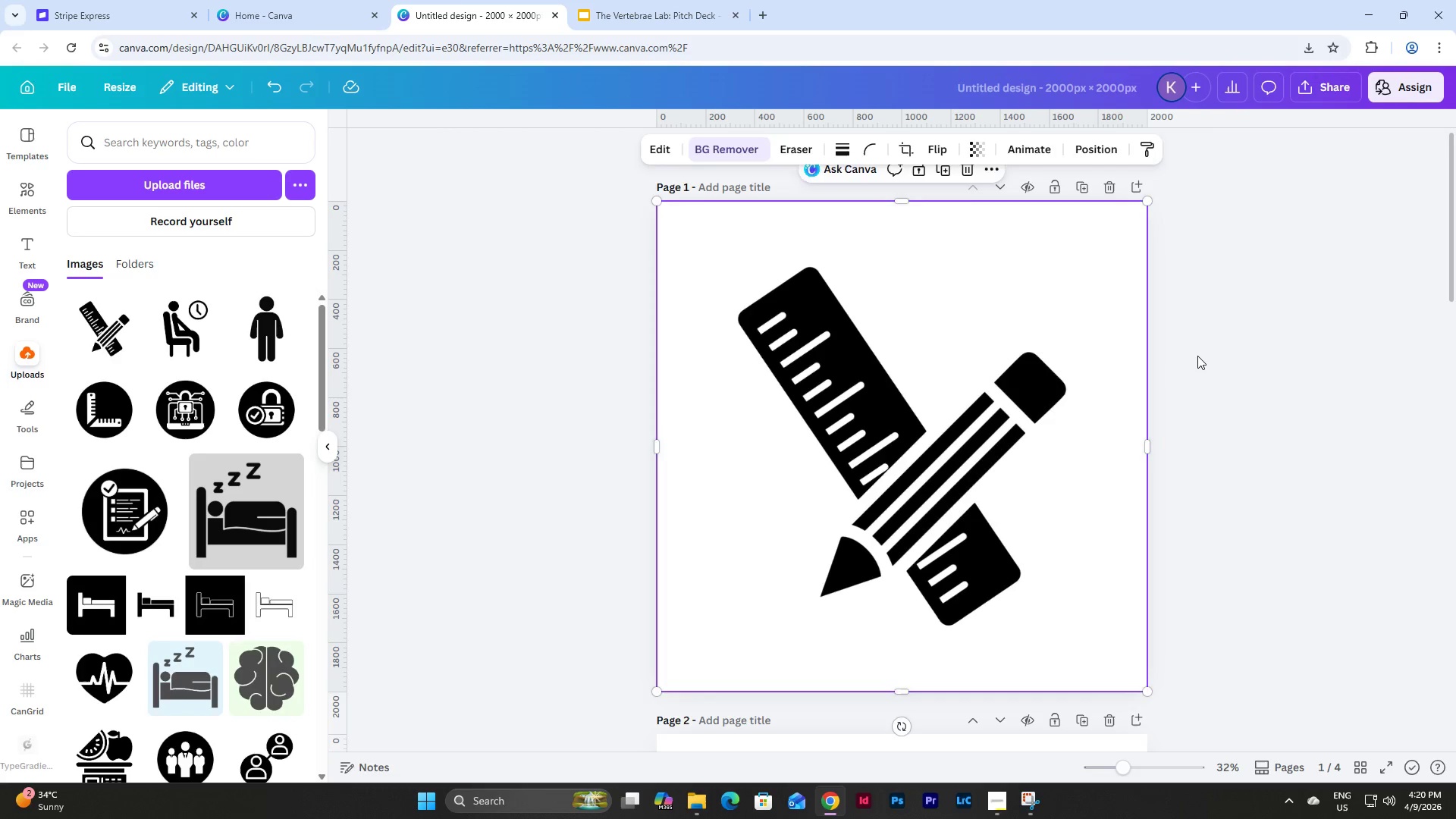 
left_click([1197, 356])
 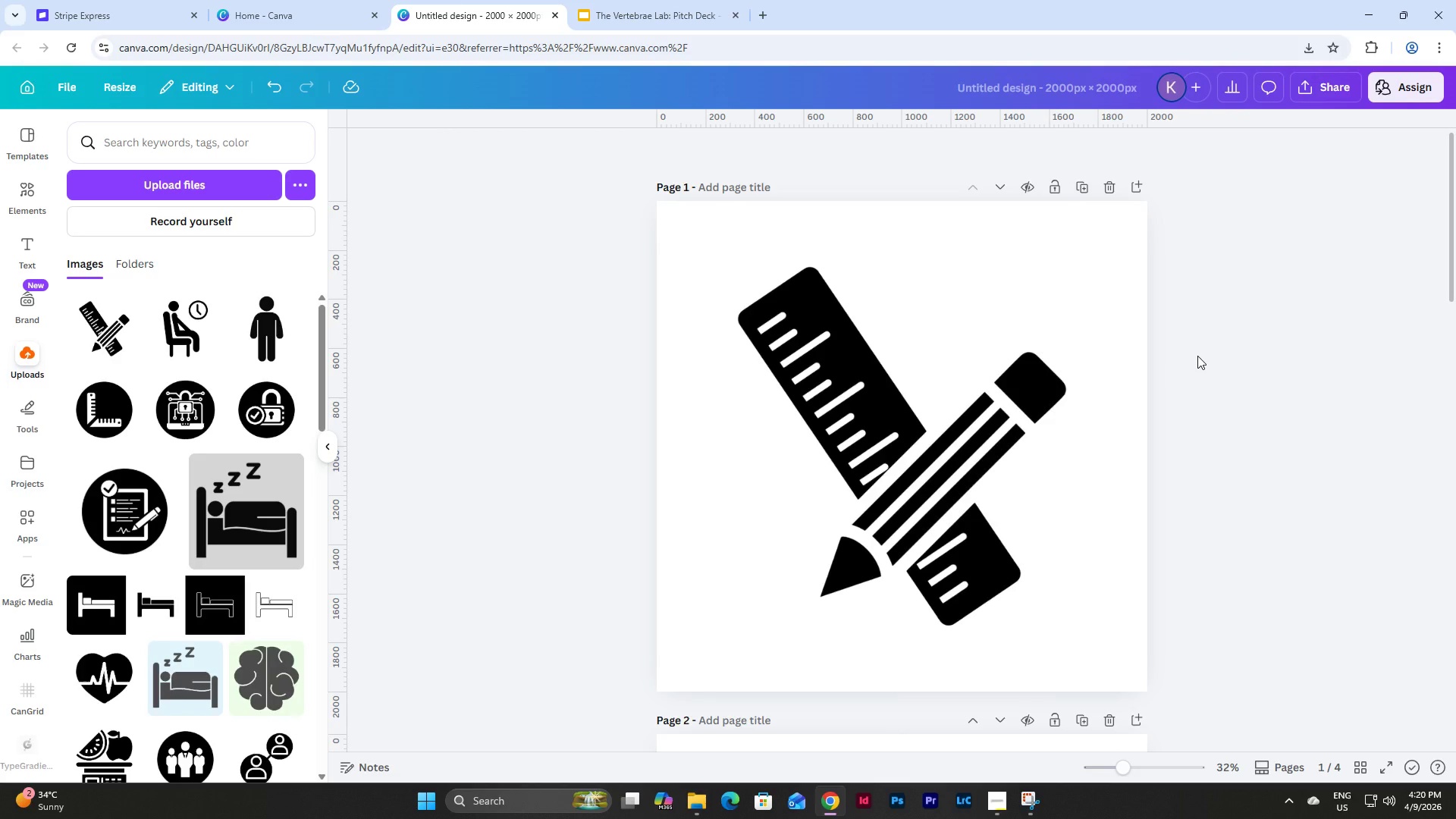 
scroll: coordinate [1197, 356], scroll_direction: up, amount: 3.0
 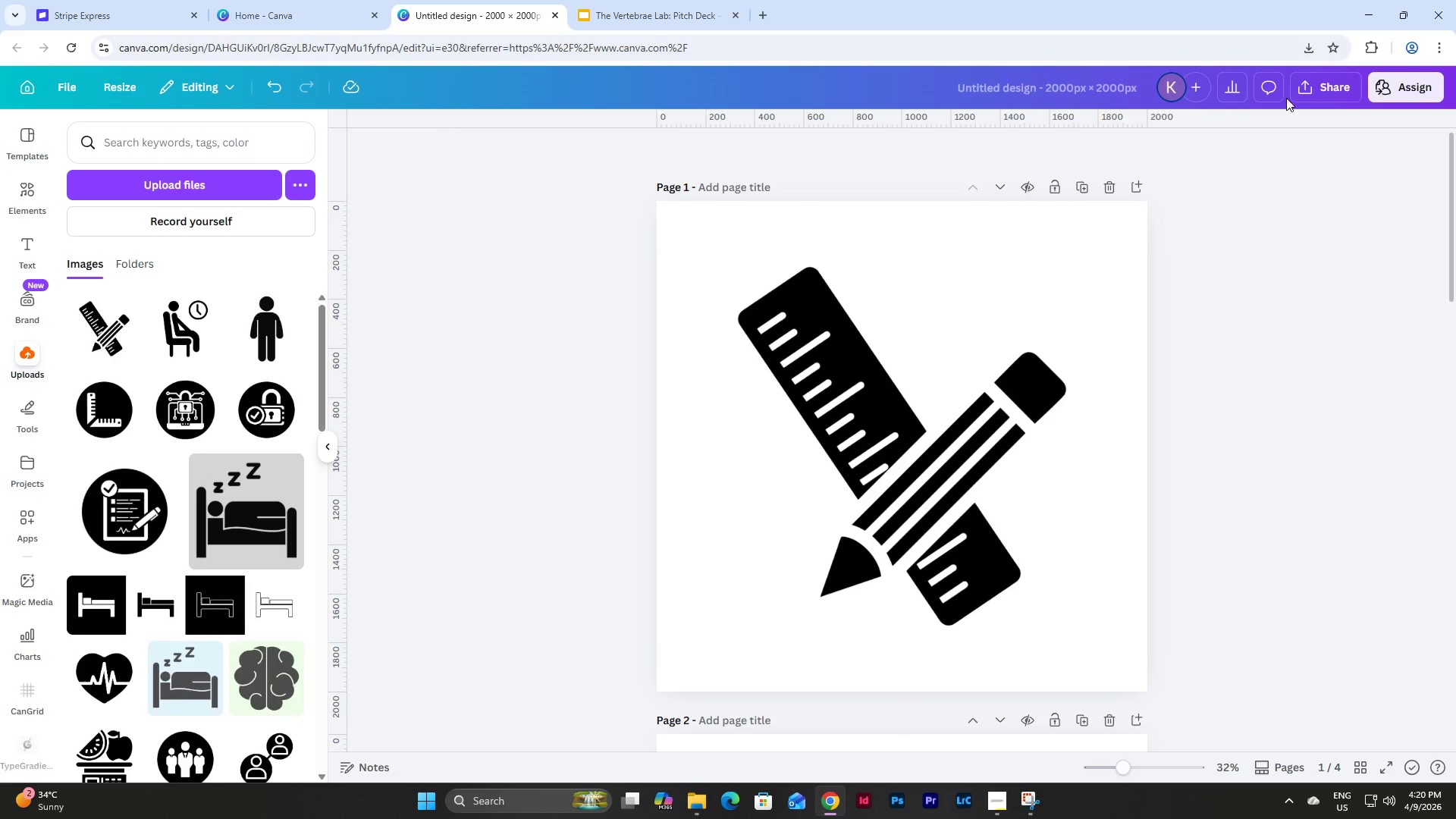 
left_click([1298, 89])
 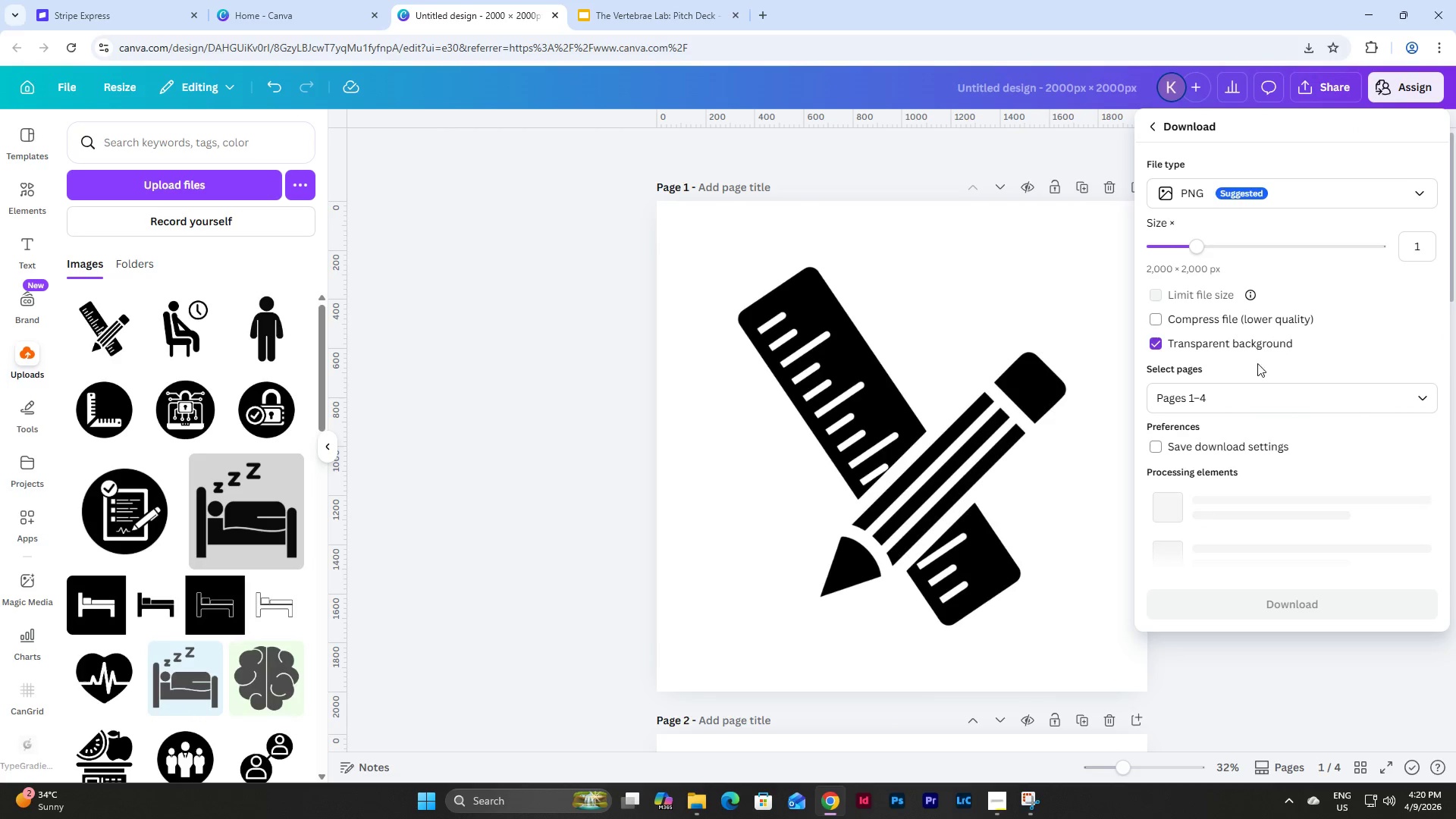 
left_click([1427, 400])
 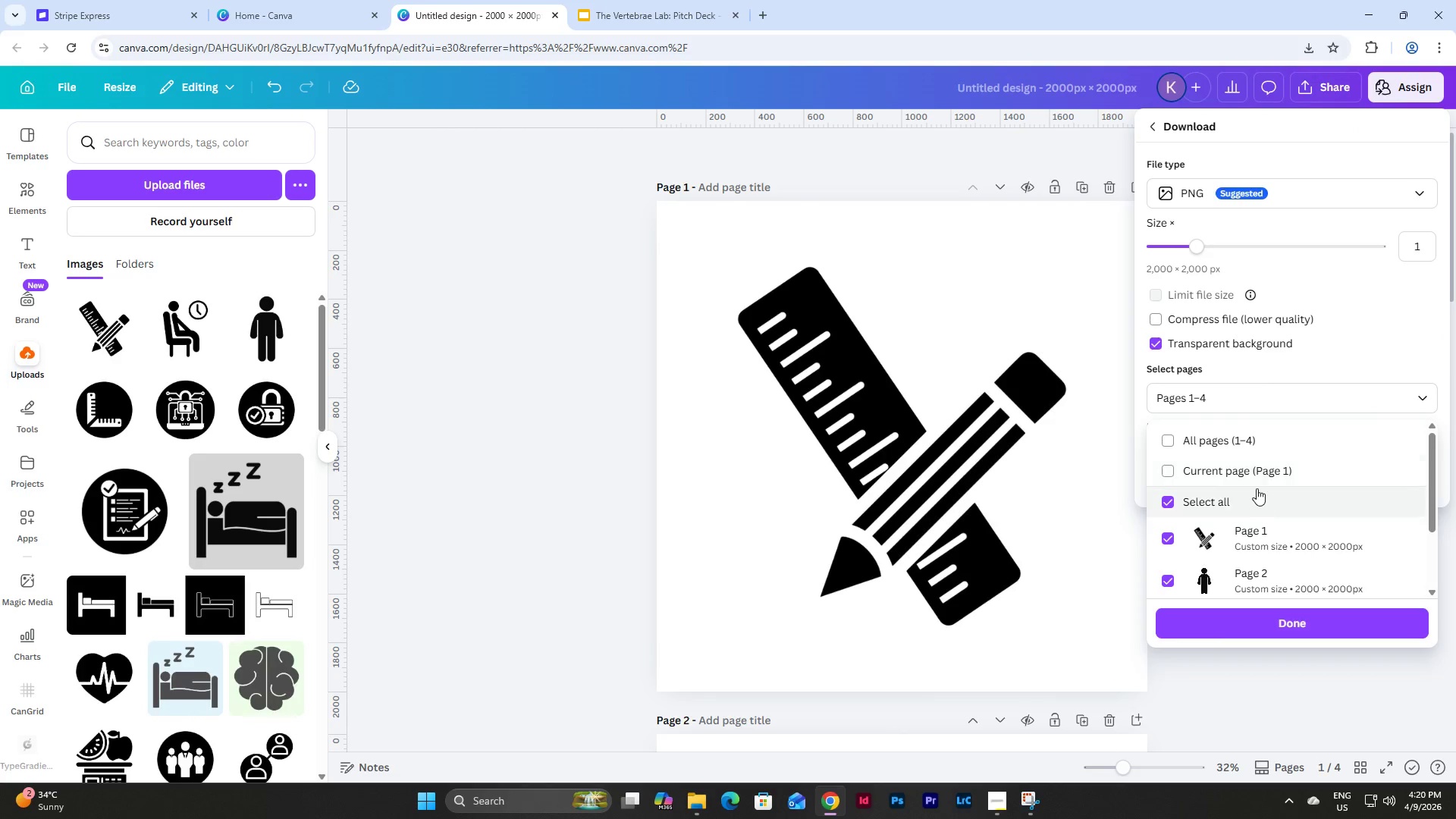 
left_click([1254, 478])
 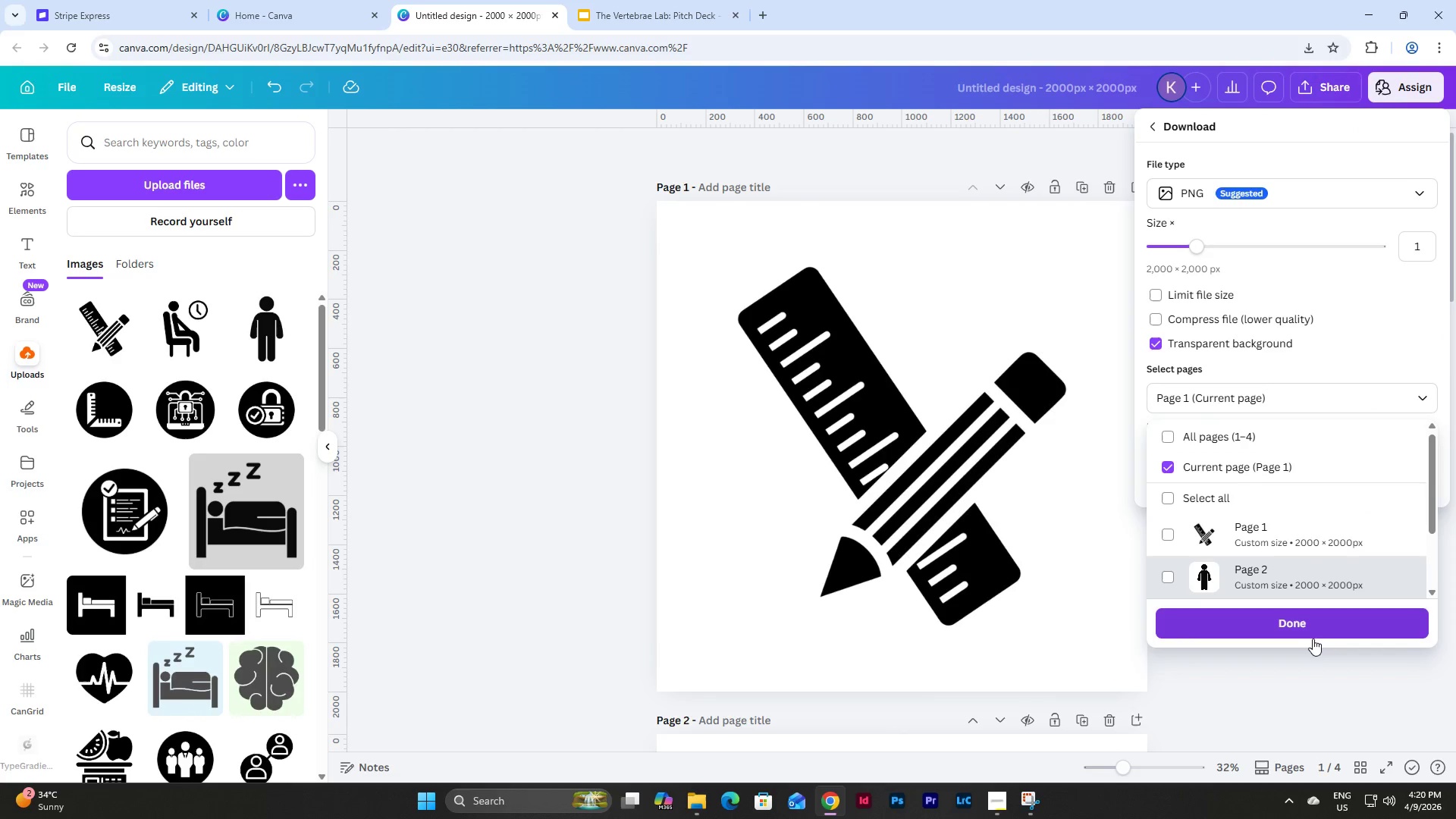 
left_click([1296, 620])
 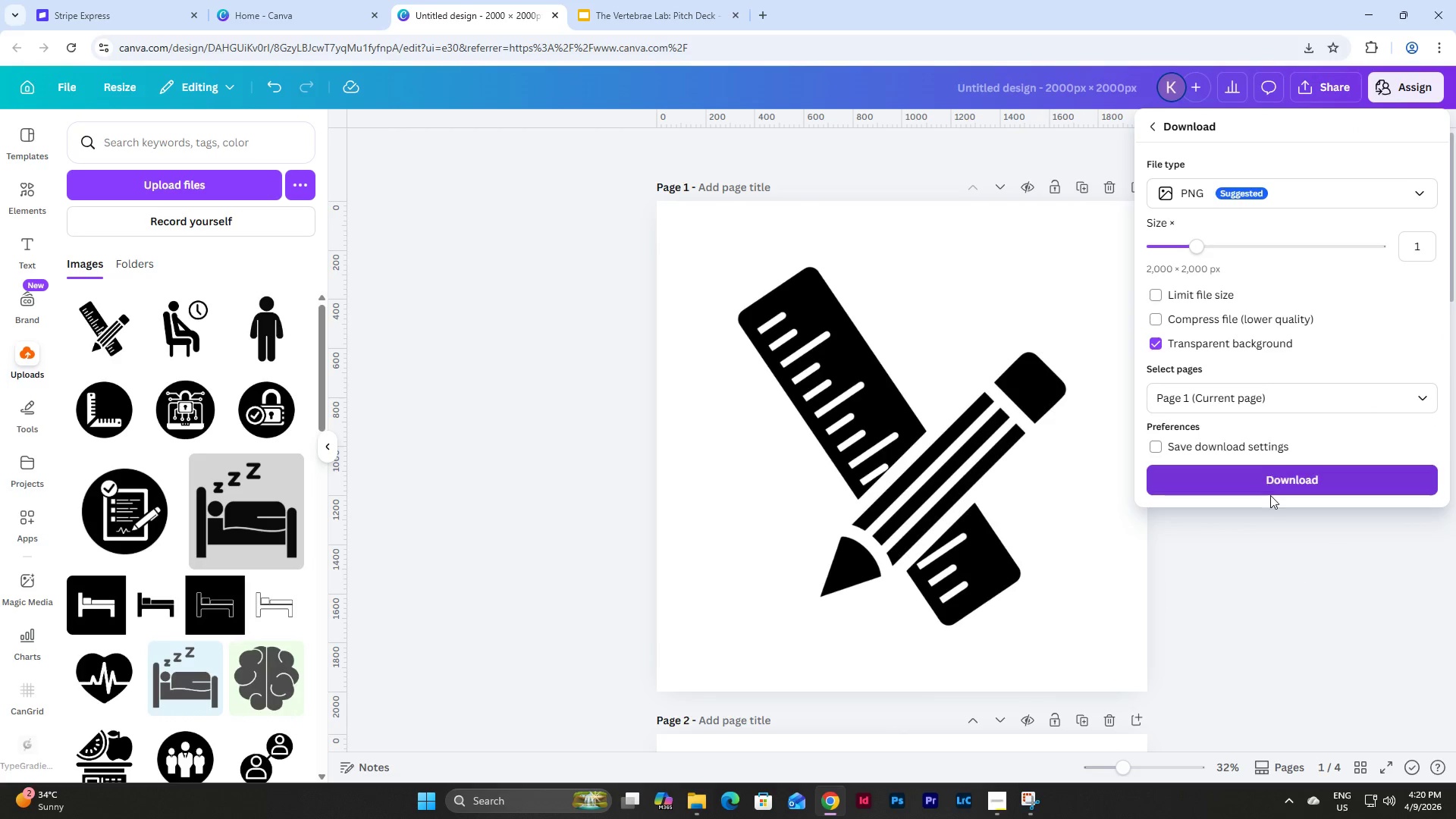 
left_click([1280, 482])
 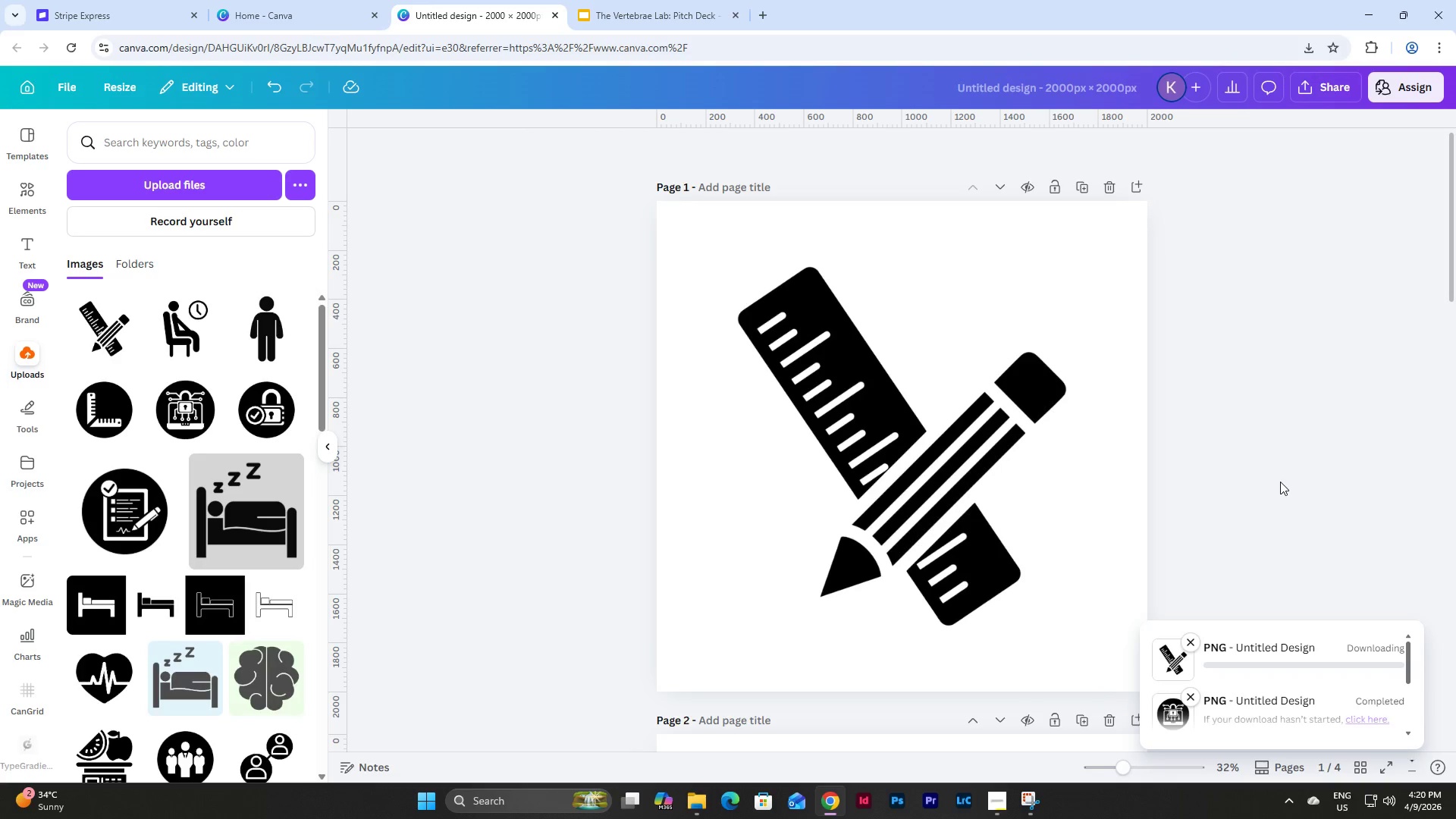 
scroll: coordinate [1269, 424], scroll_direction: down, amount: 4.0
 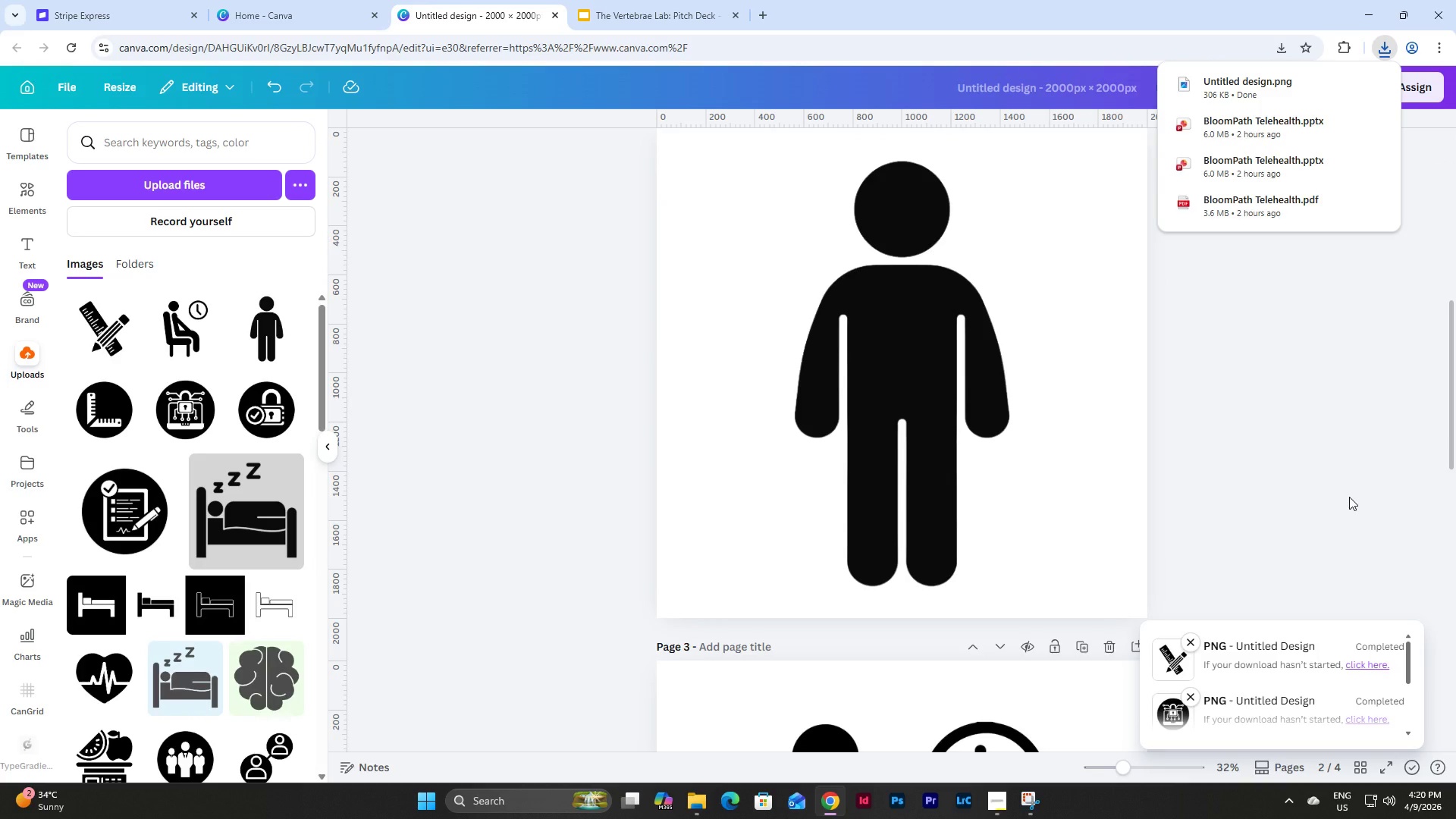 
left_click([1330, 469])
 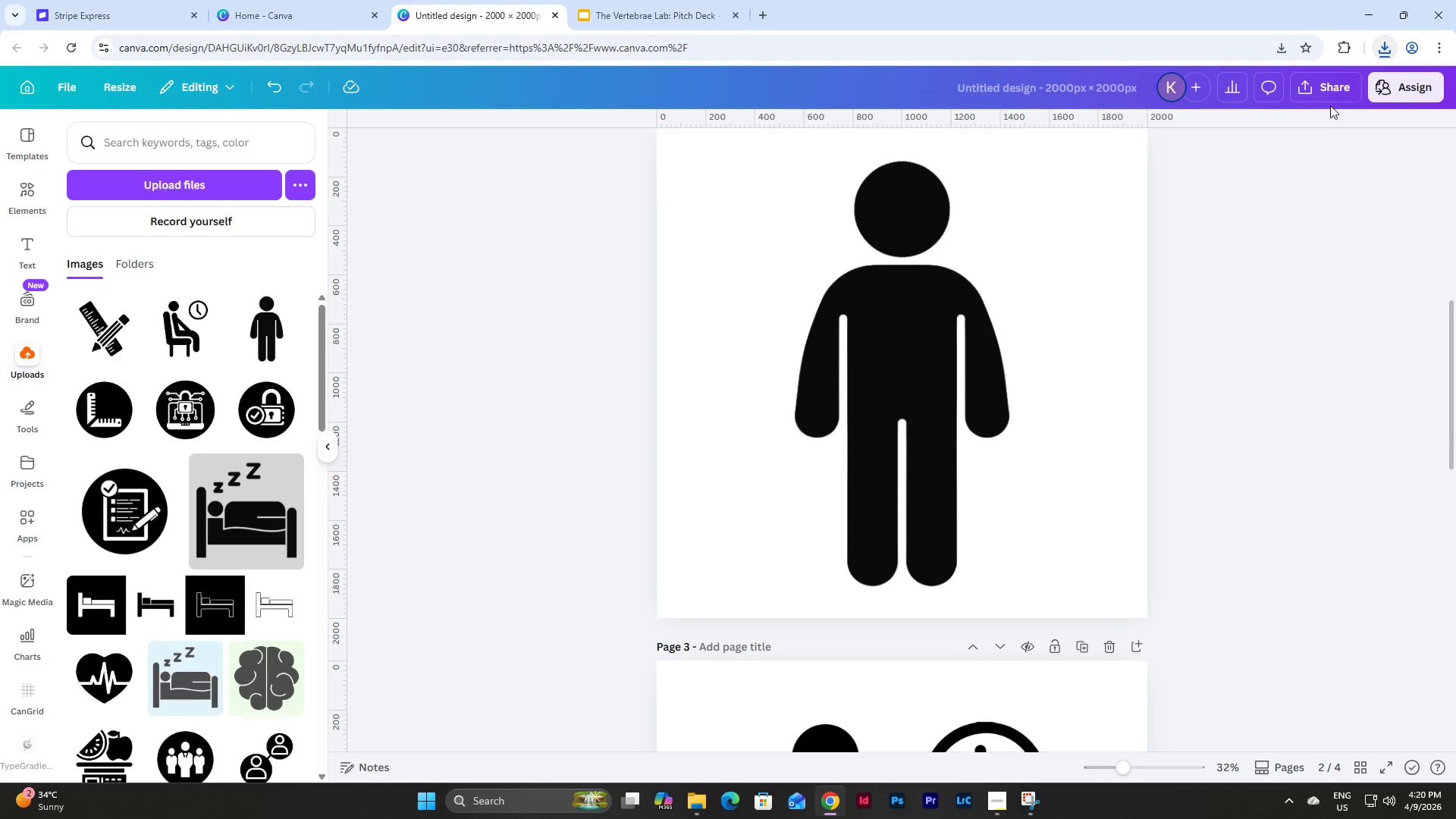 
left_click([1330, 96])
 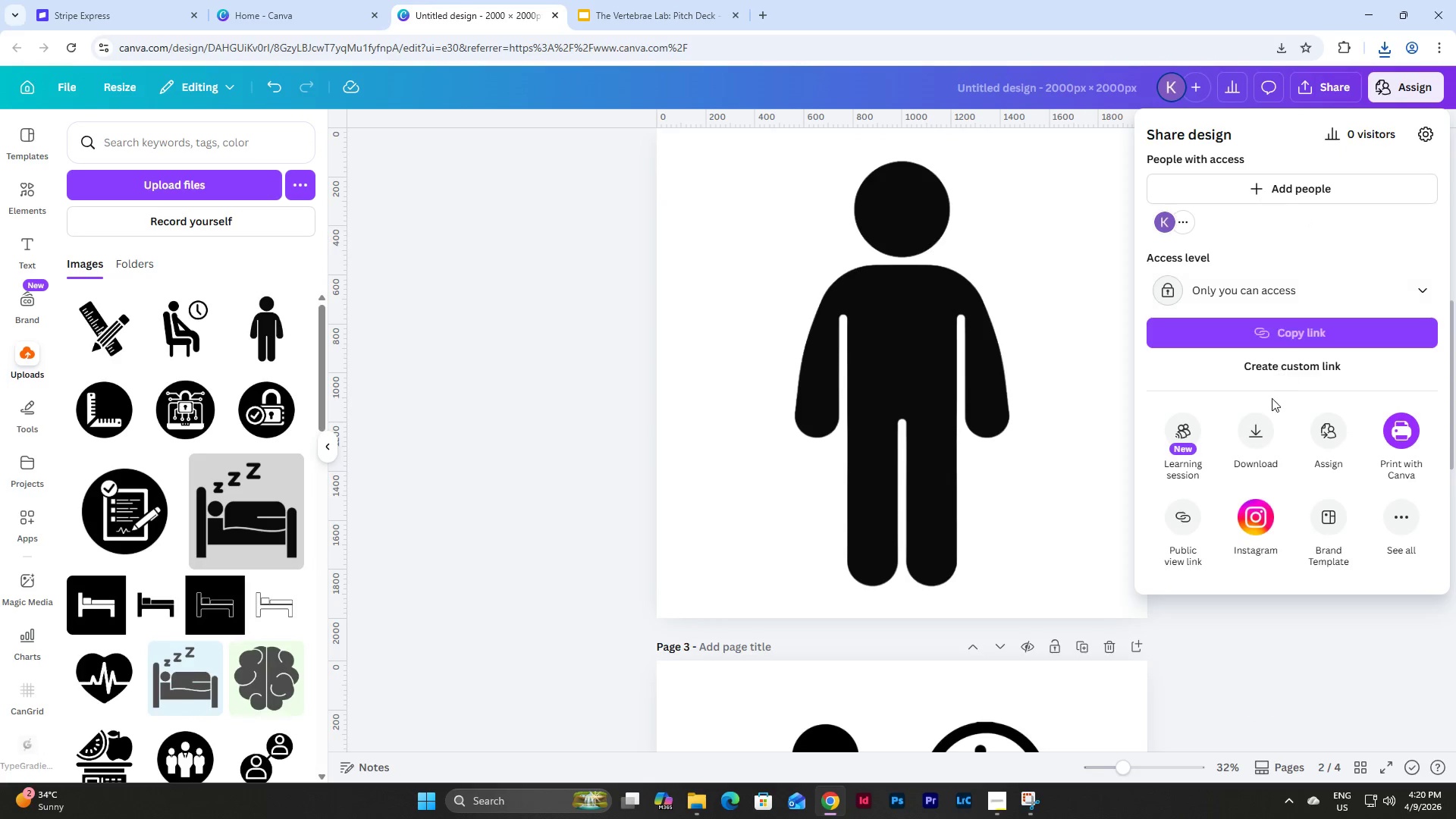 
left_click([1264, 434])
 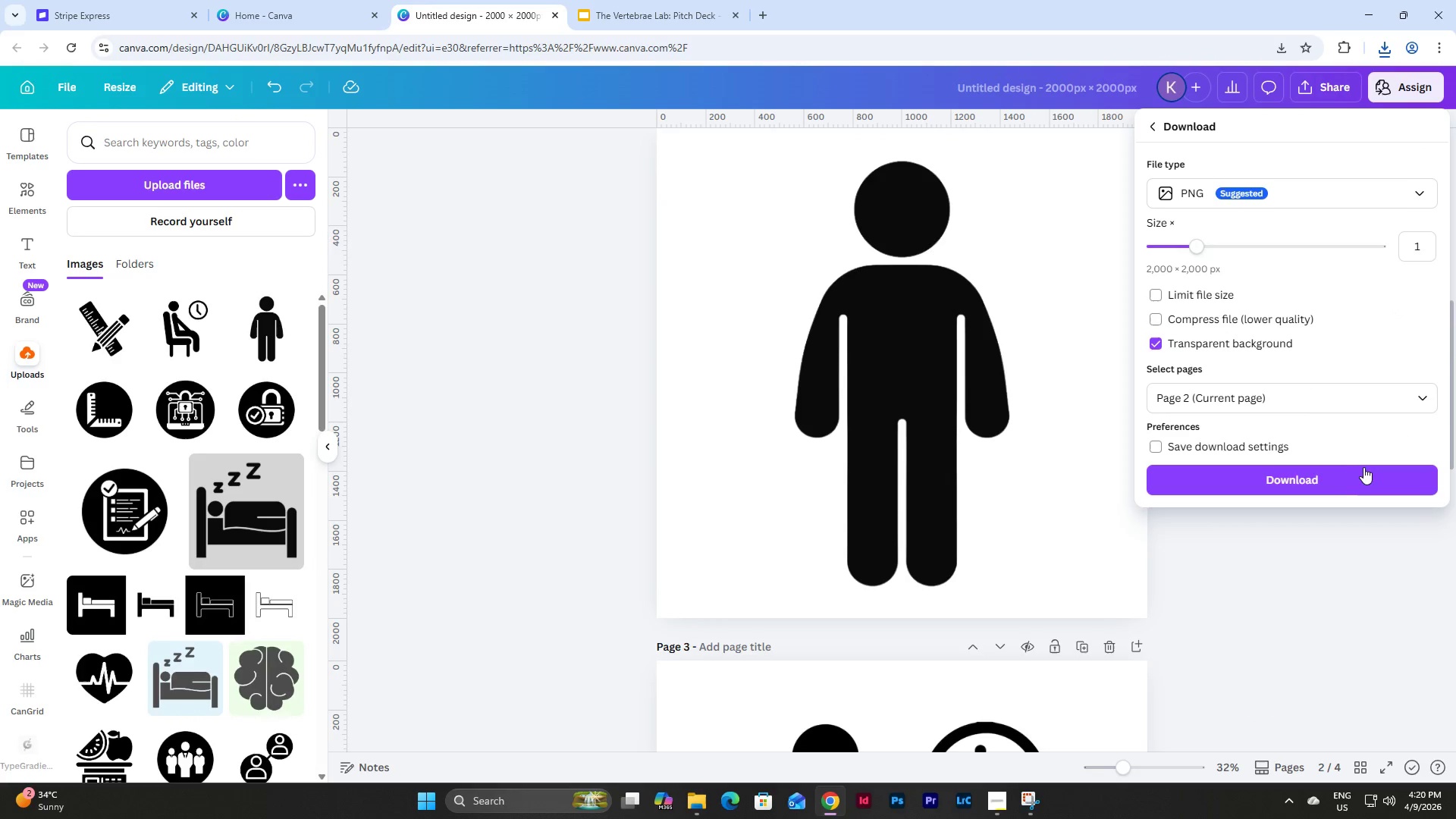 
left_click([1321, 481])
 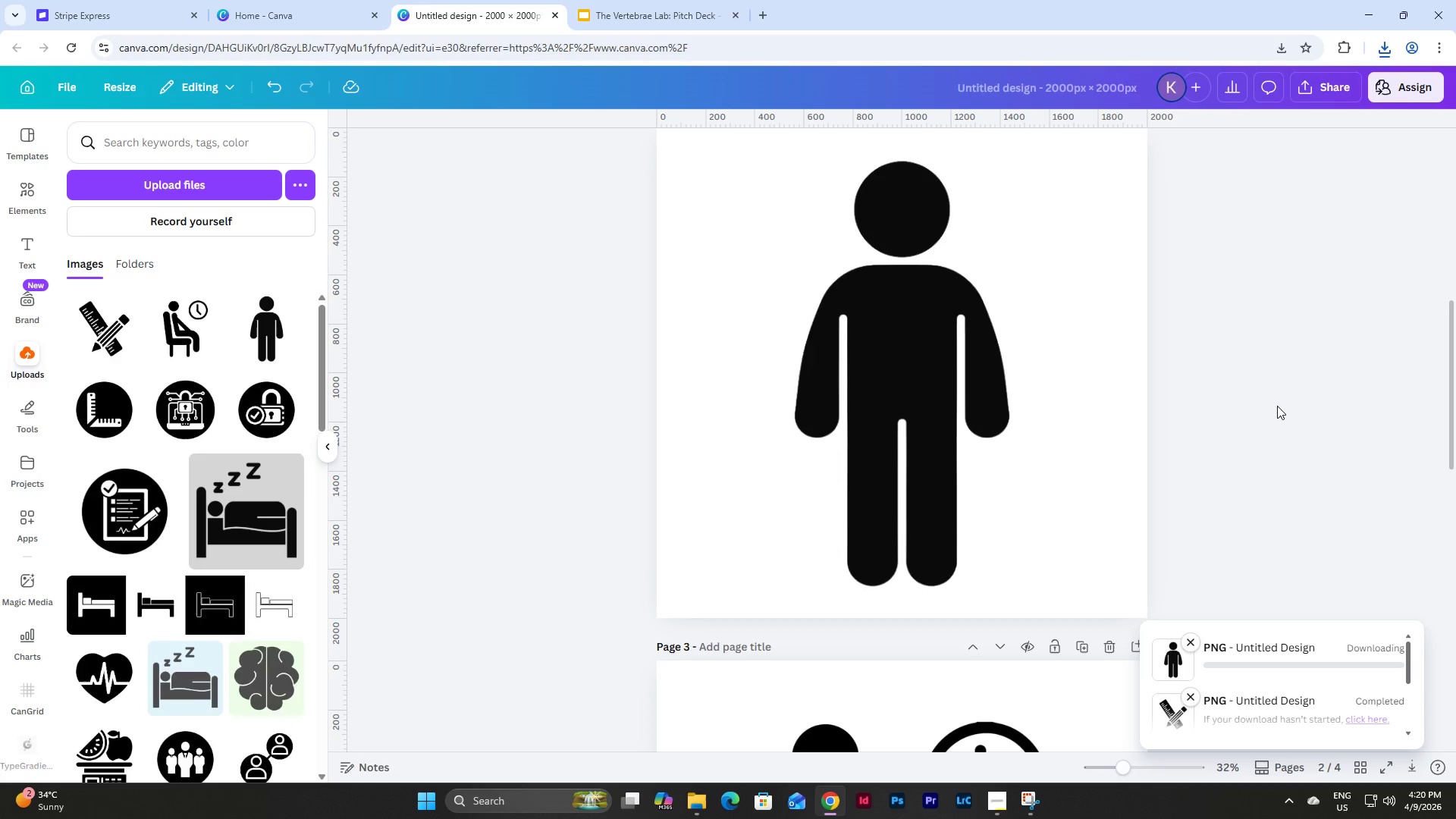 
scroll: coordinate [1277, 406], scroll_direction: down, amount: 7.0
 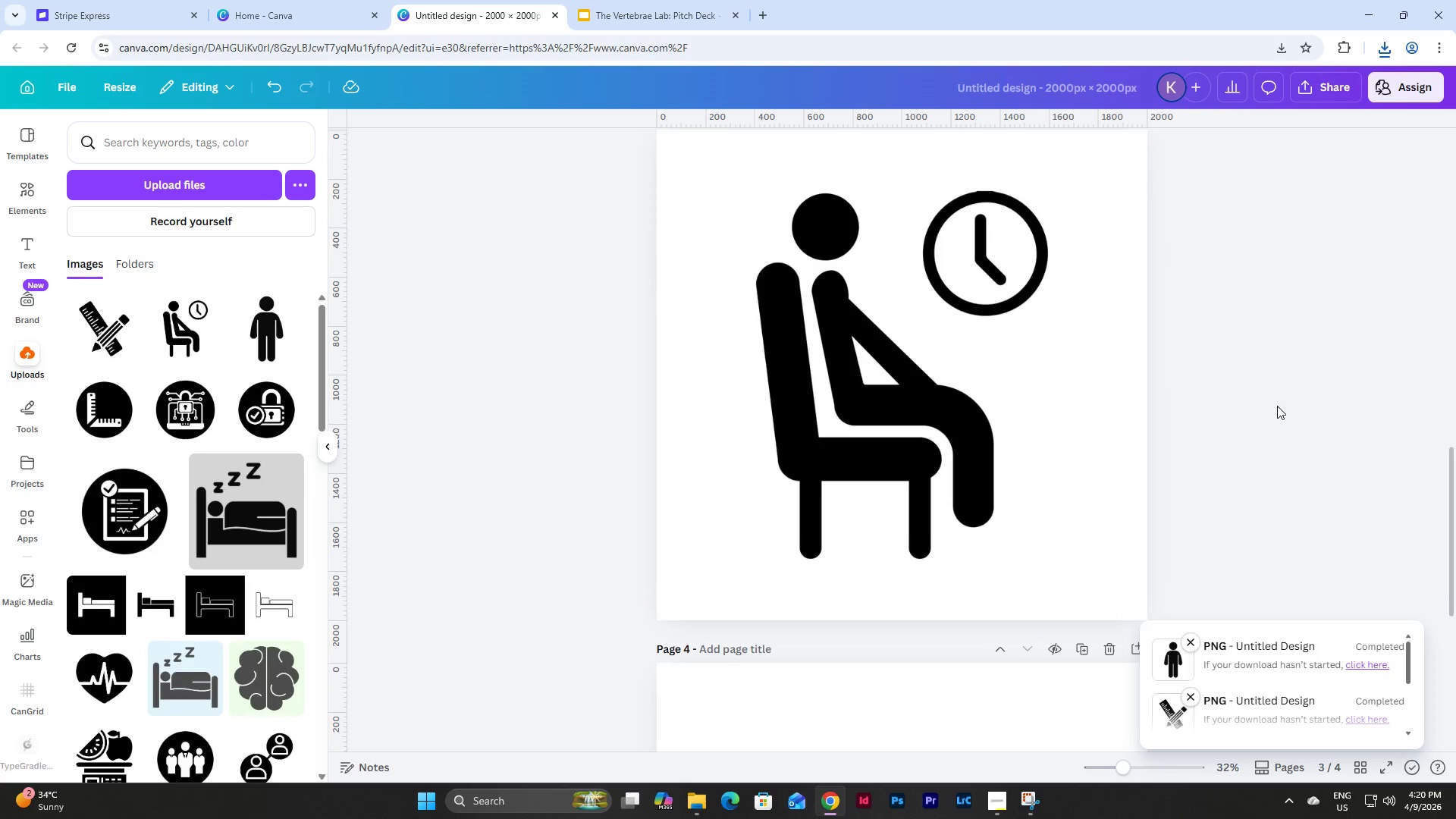 
scroll: coordinate [1277, 406], scroll_direction: up, amount: 1.0
 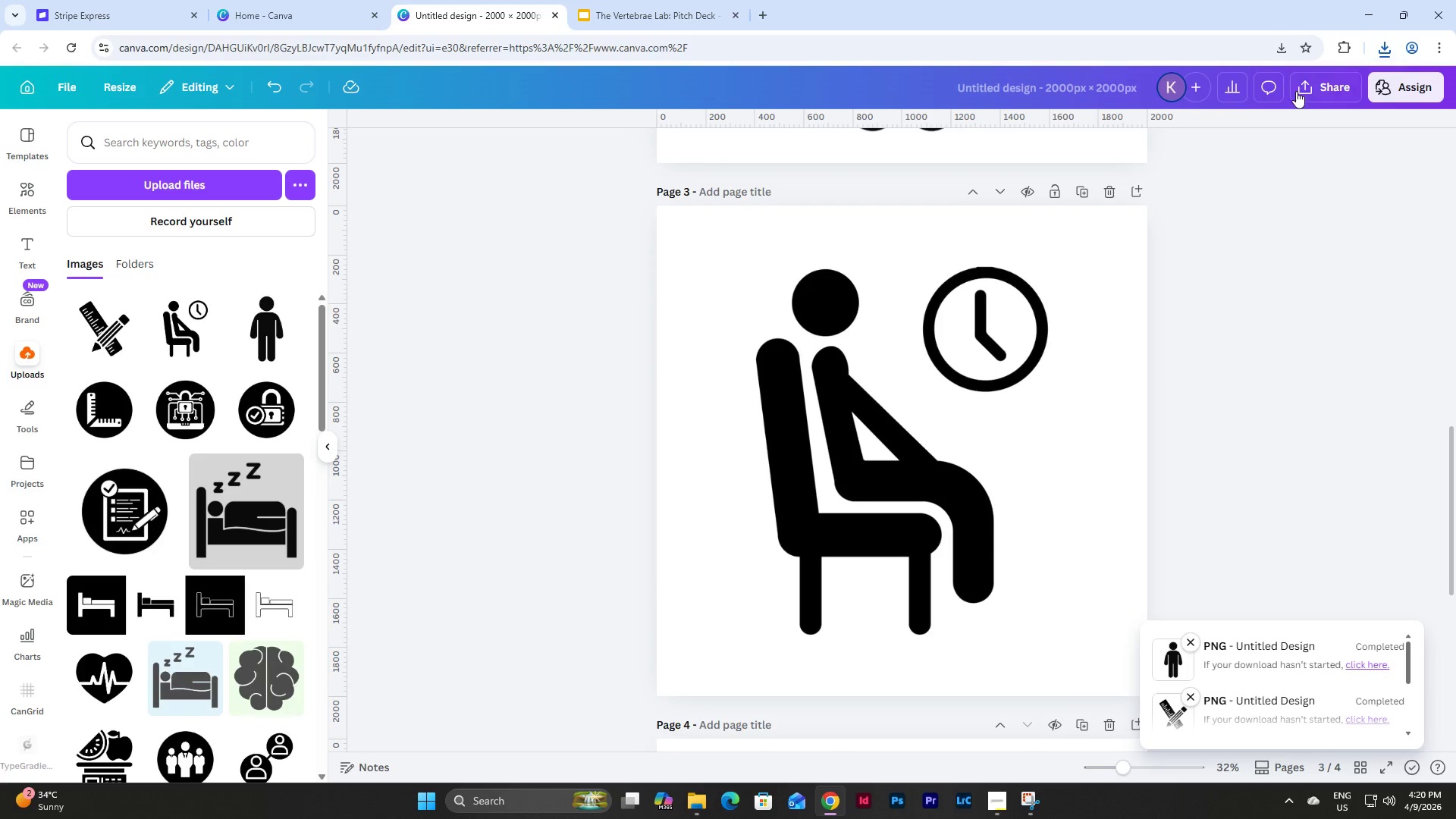 
left_click([1307, 86])
 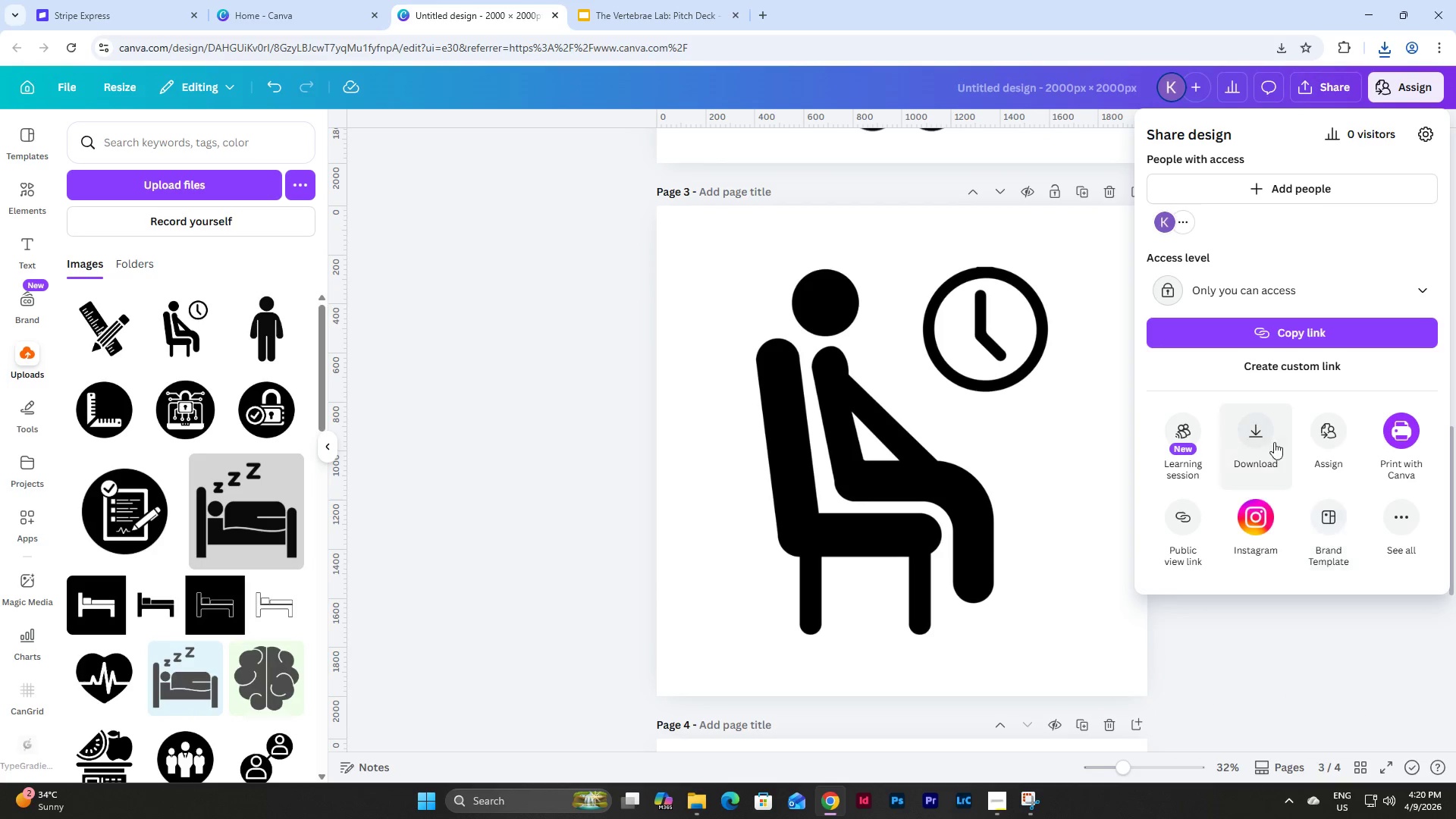 
left_click([1254, 436])
 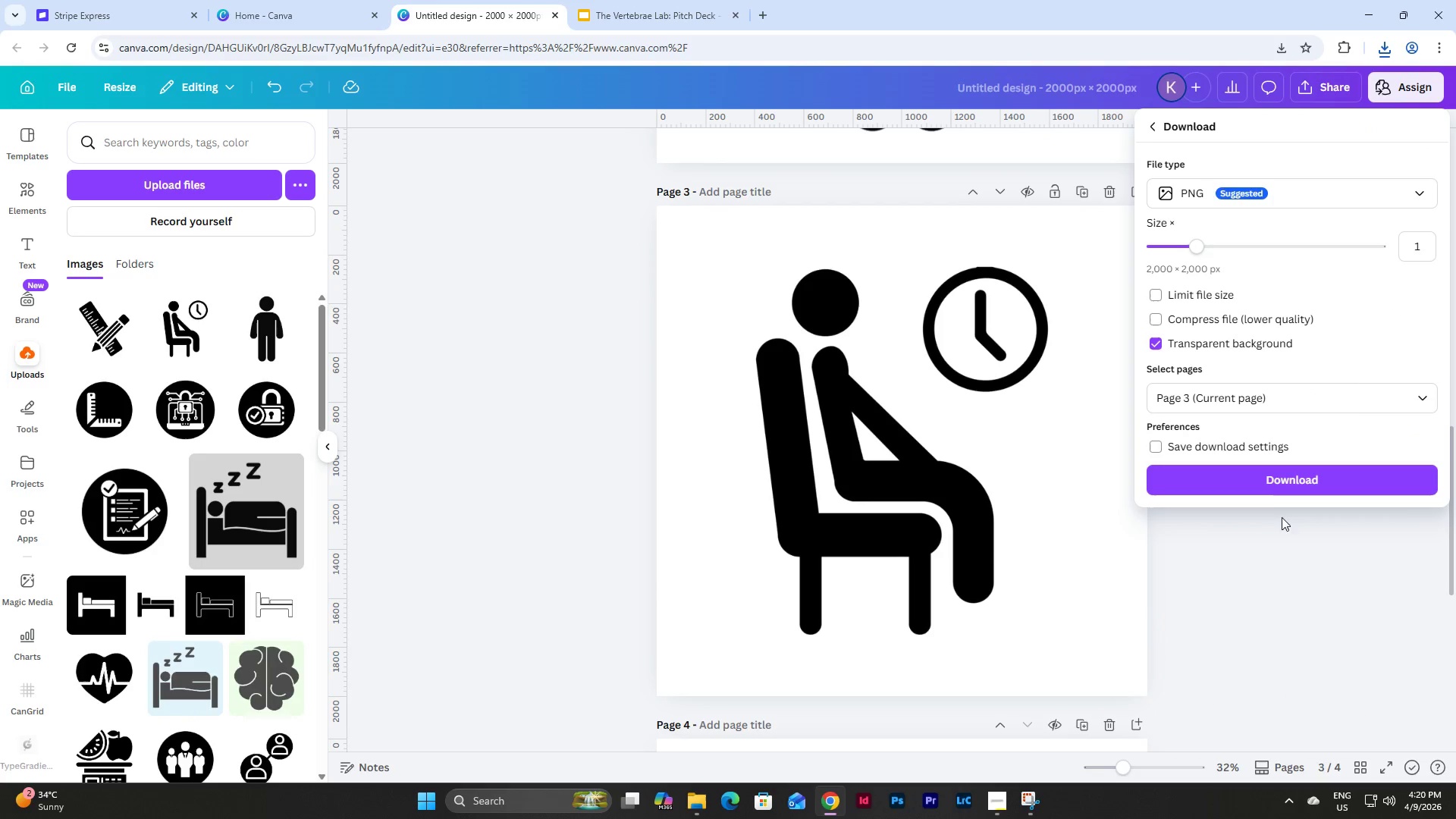 
left_click([1261, 479])
 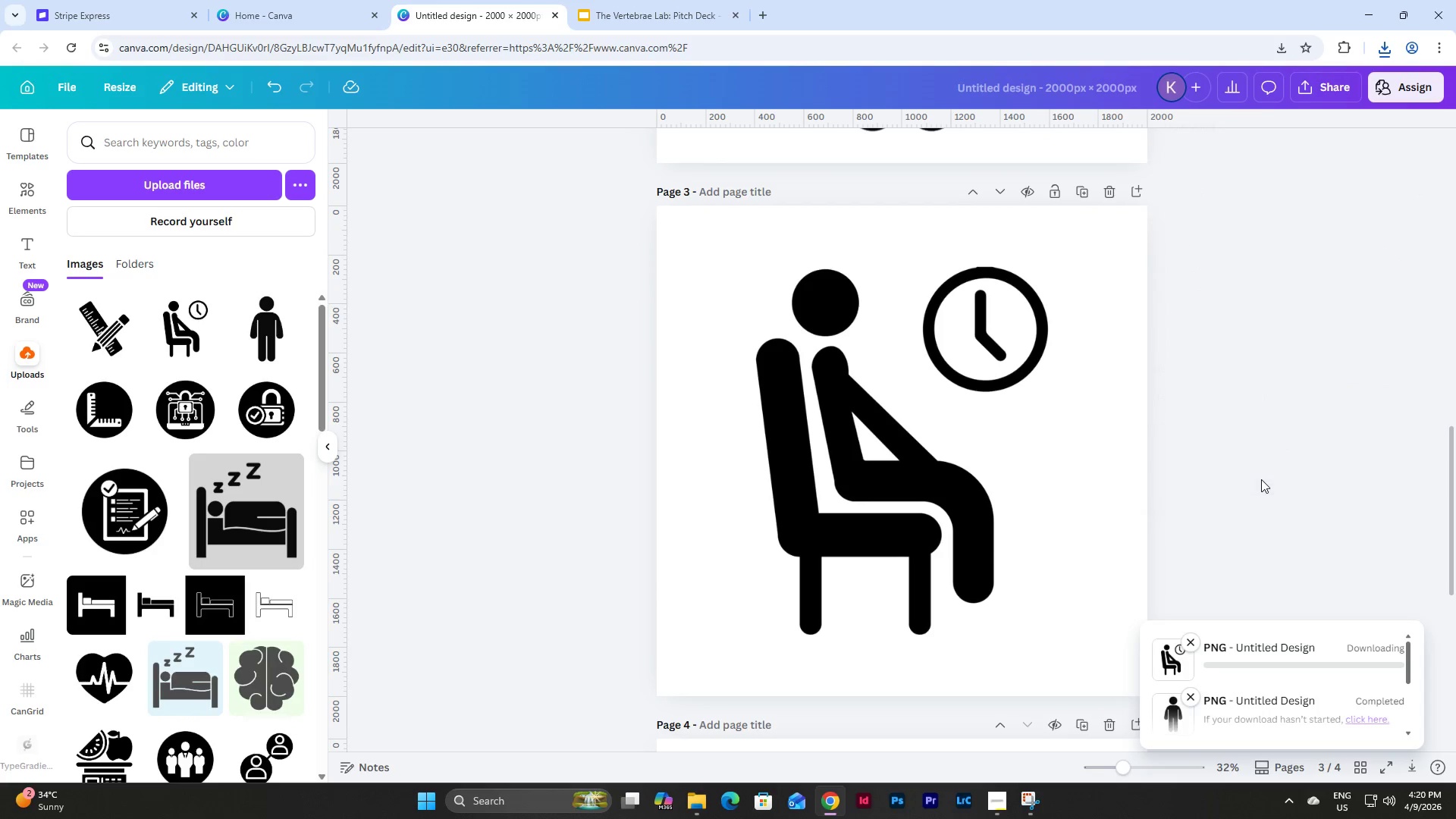 
scroll: coordinate [1261, 479], scroll_direction: down, amount: 2.0
 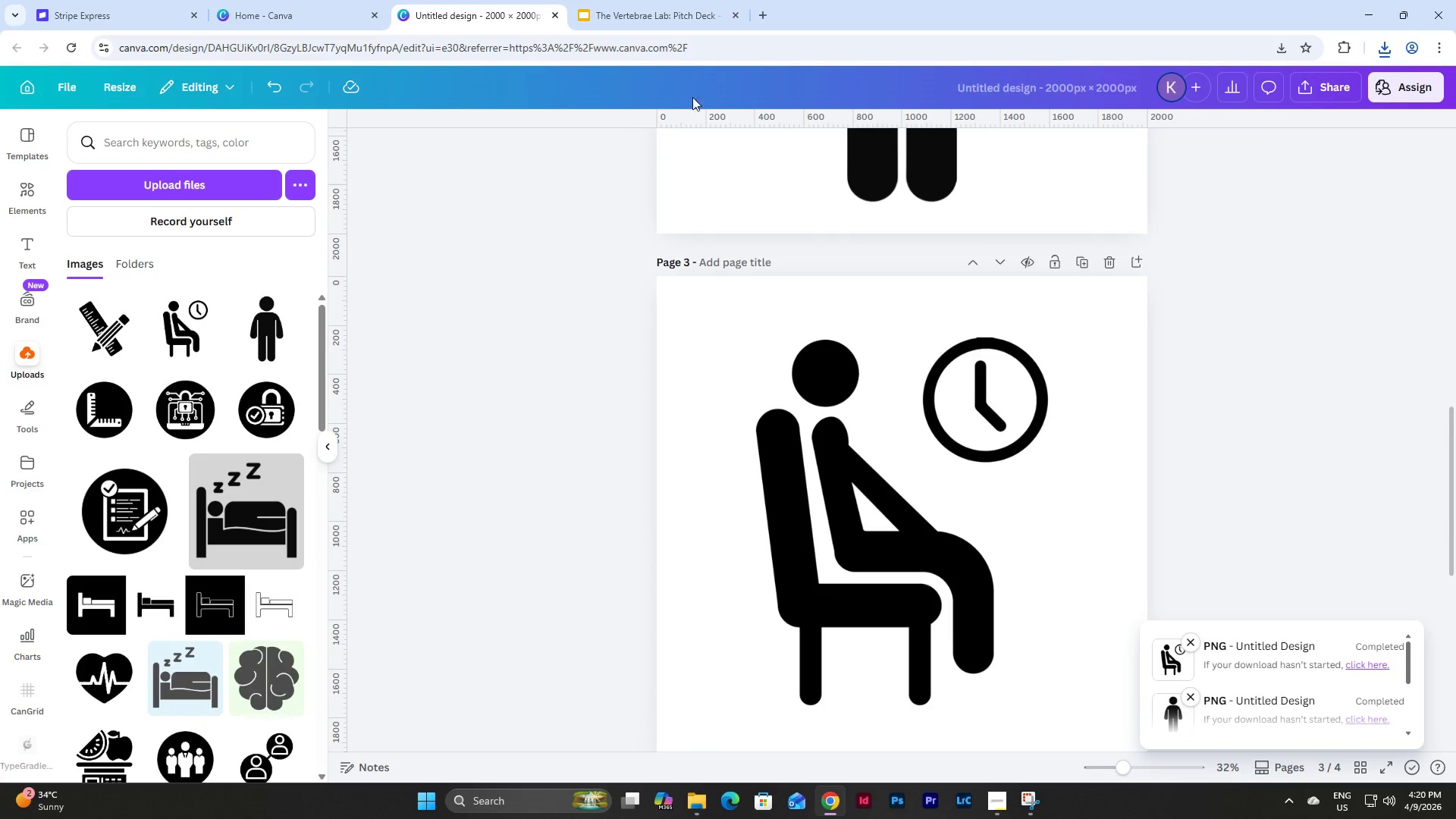 
left_click([625, 6])
 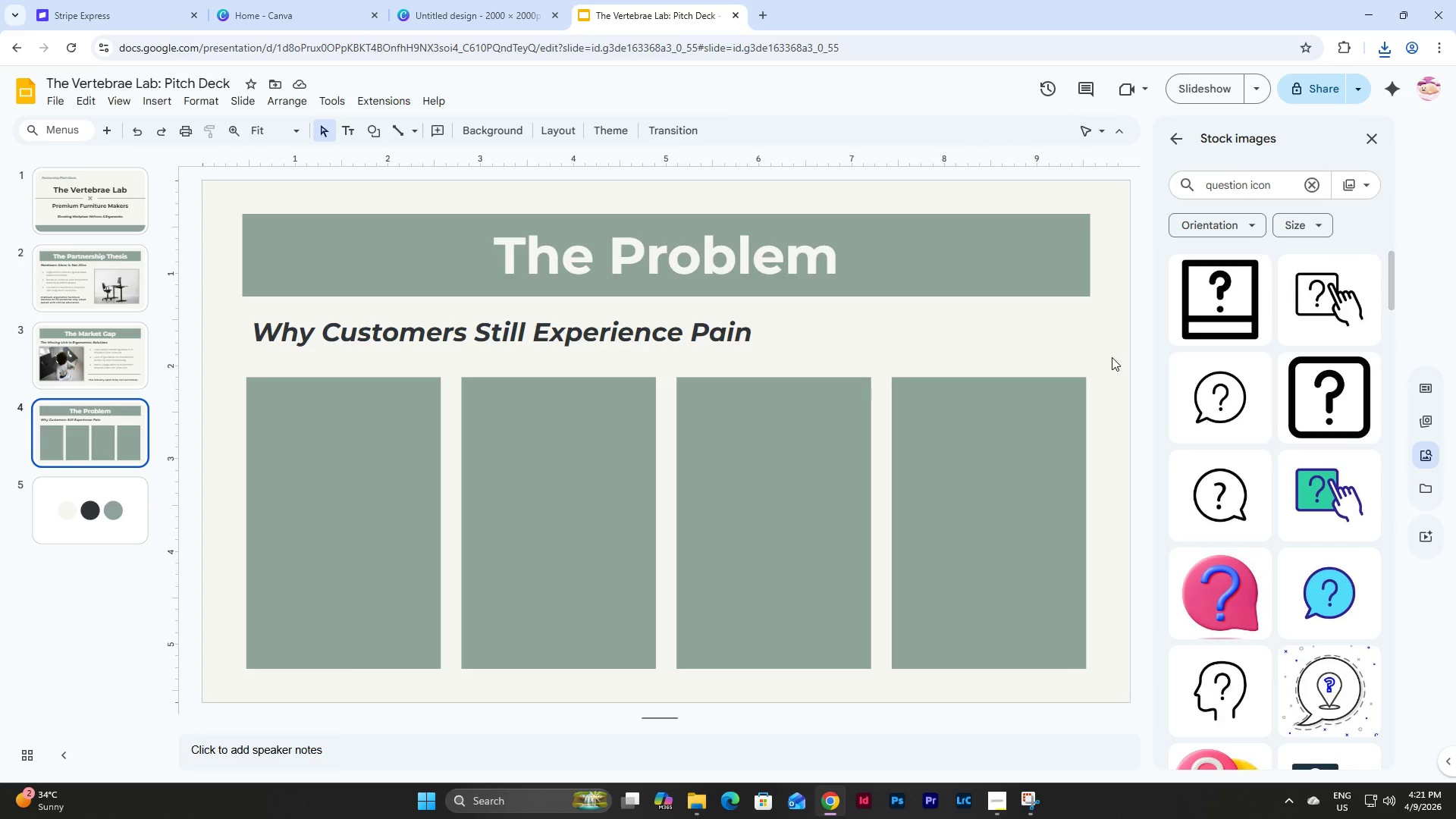 
wait(32.27)
 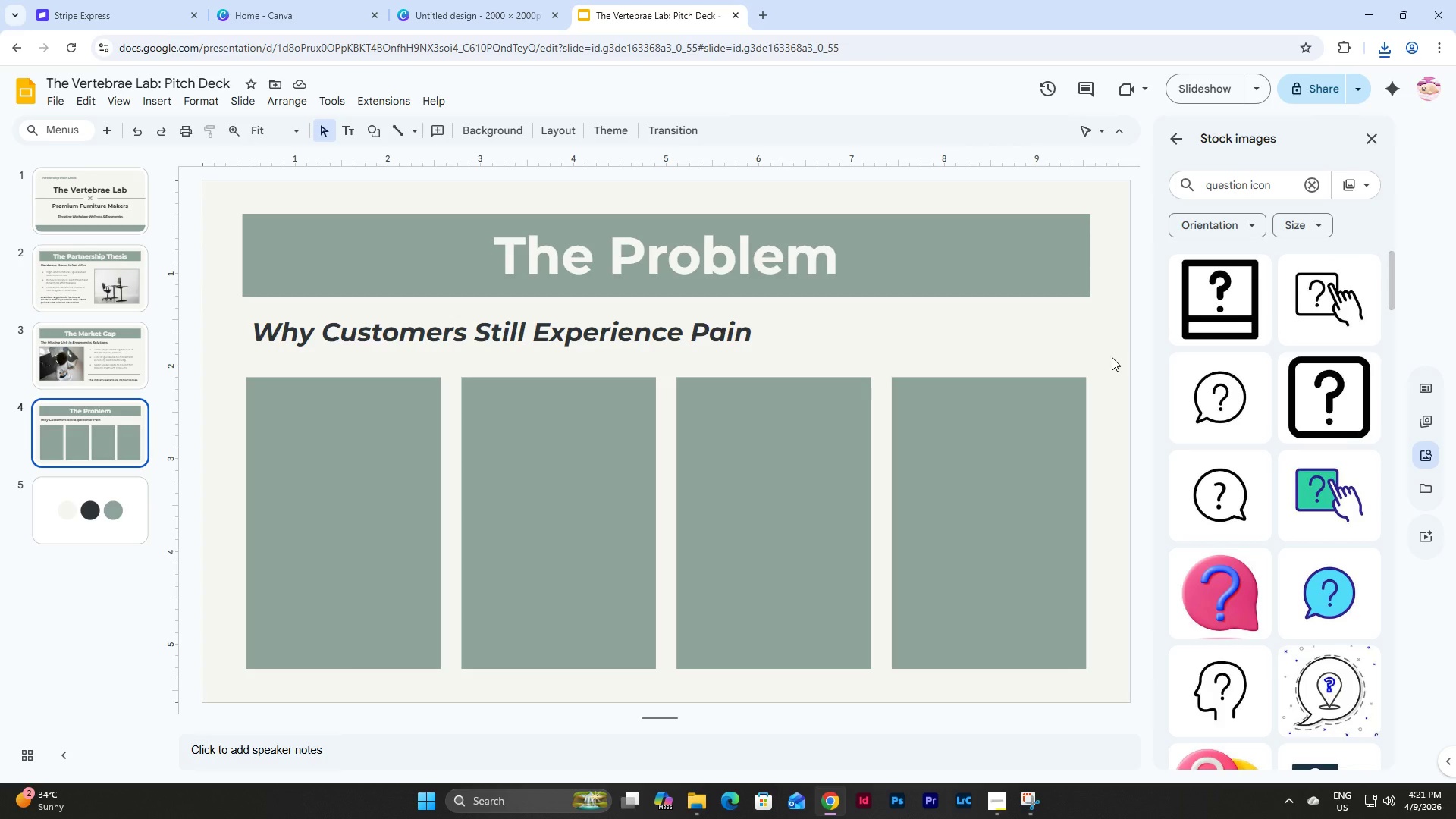 
left_click([339, 482])
 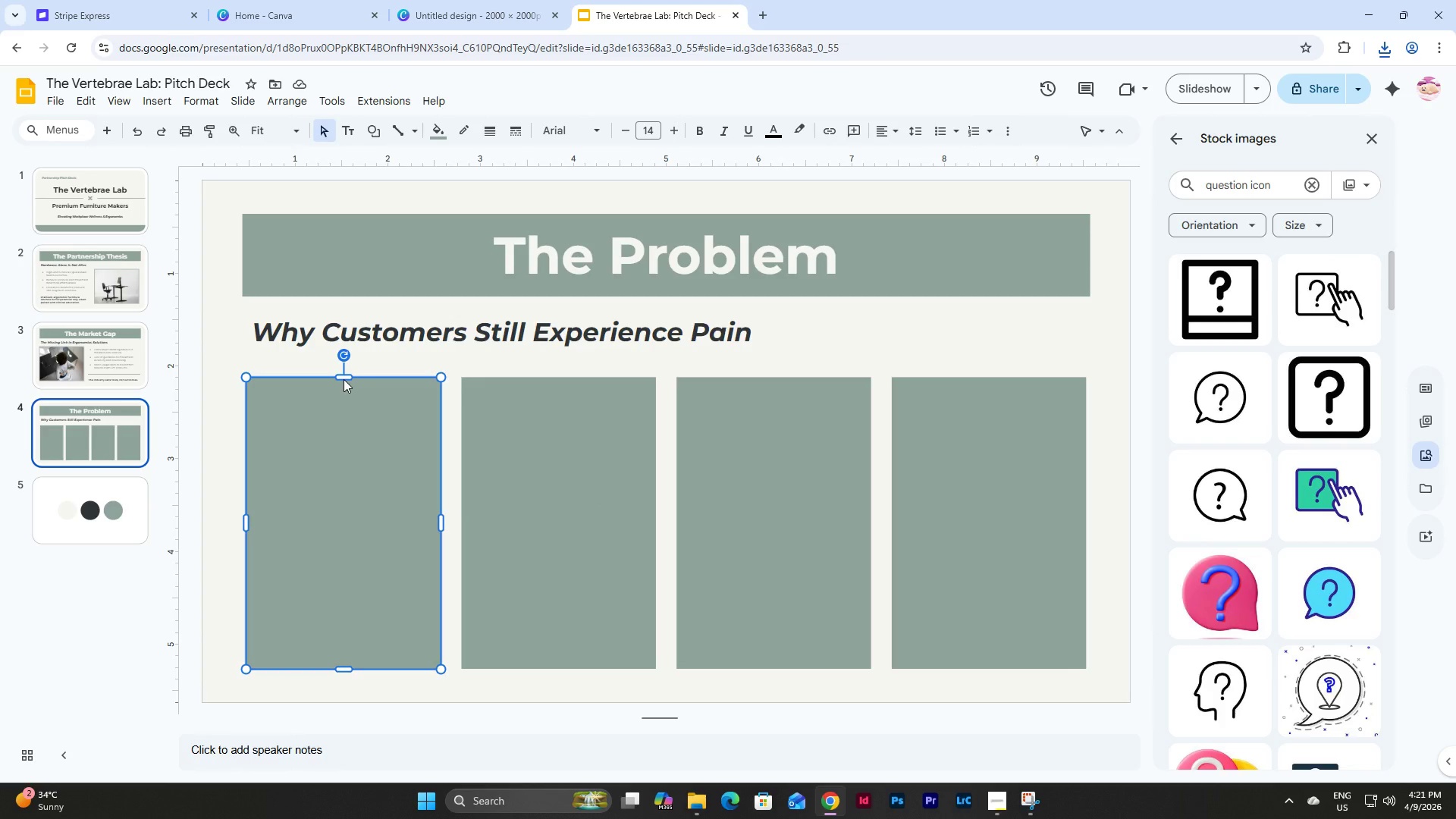 
left_click_drag(start_coordinate=[344, 379], to_coordinate=[347, 538])
 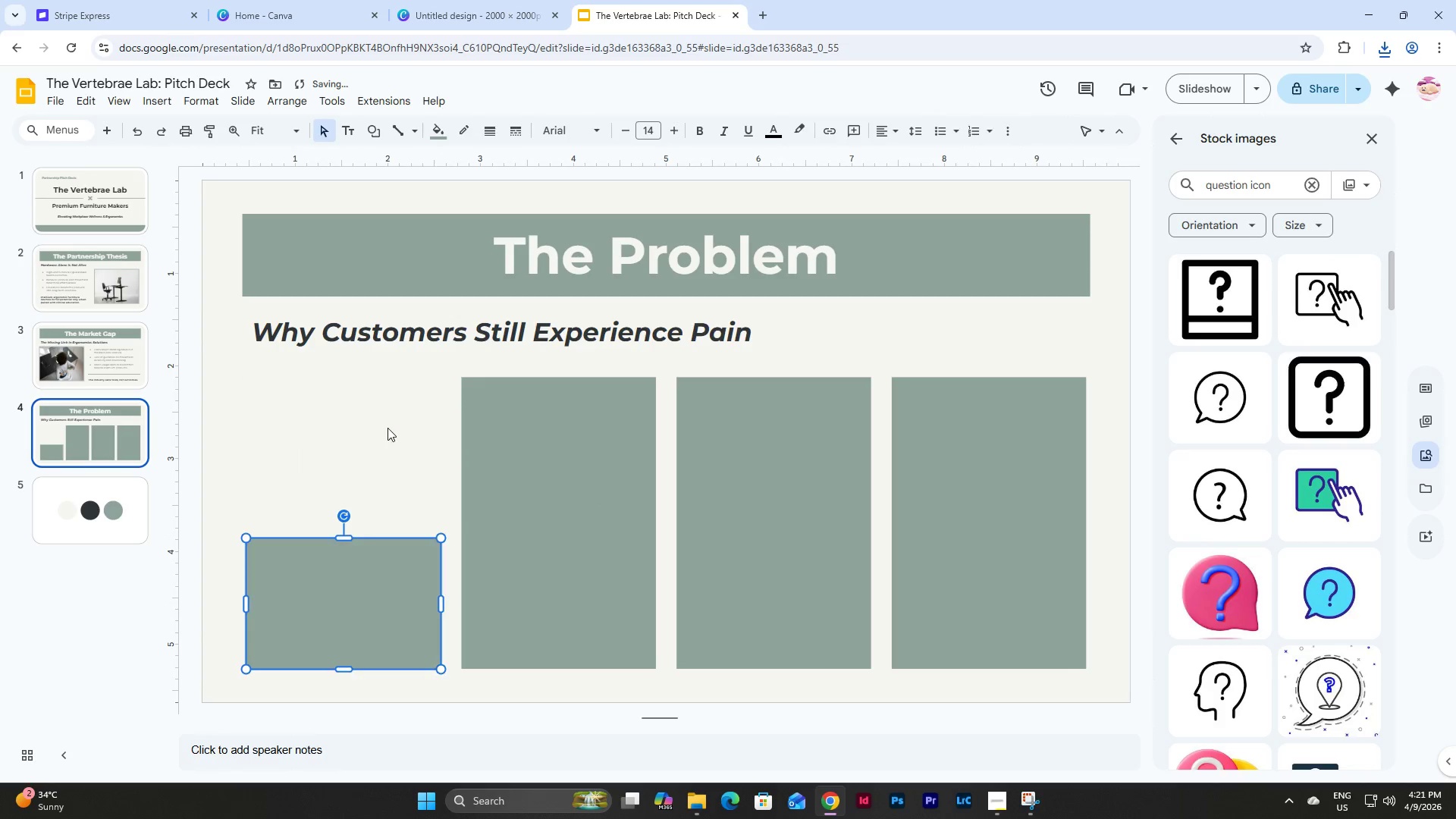 
left_click([388, 428])
 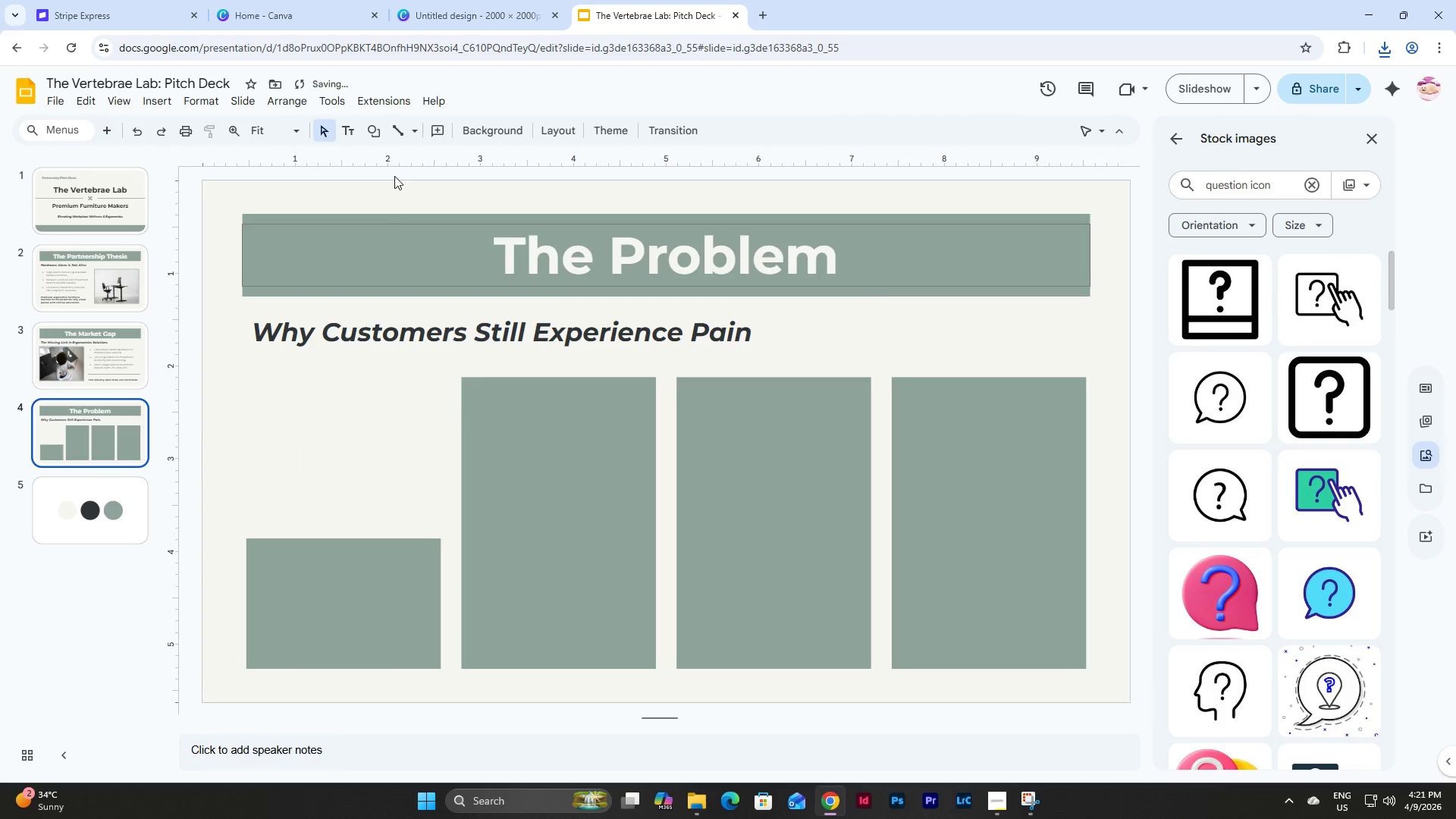 
left_click([371, 136])
 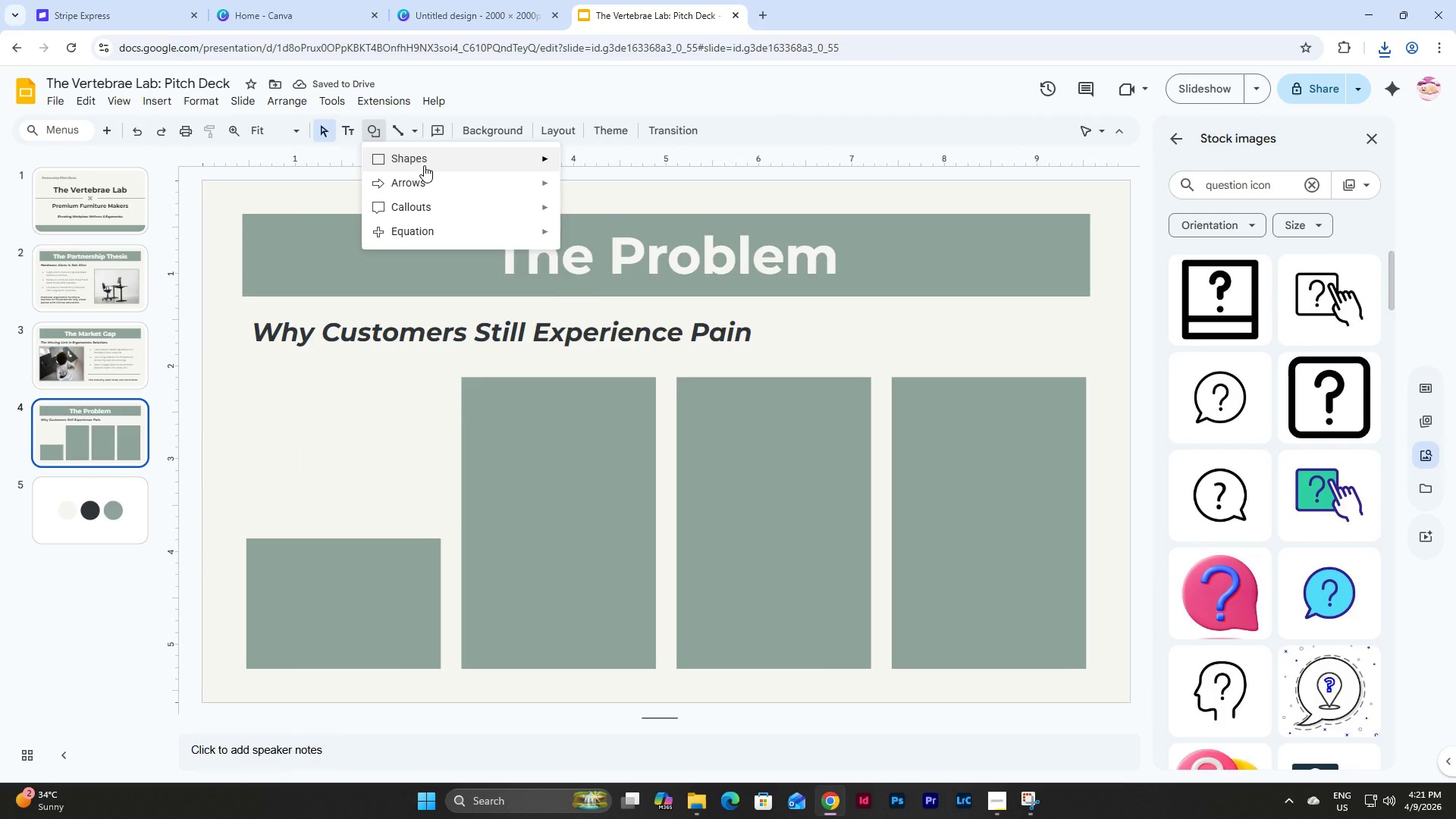 
left_click([424, 165])
 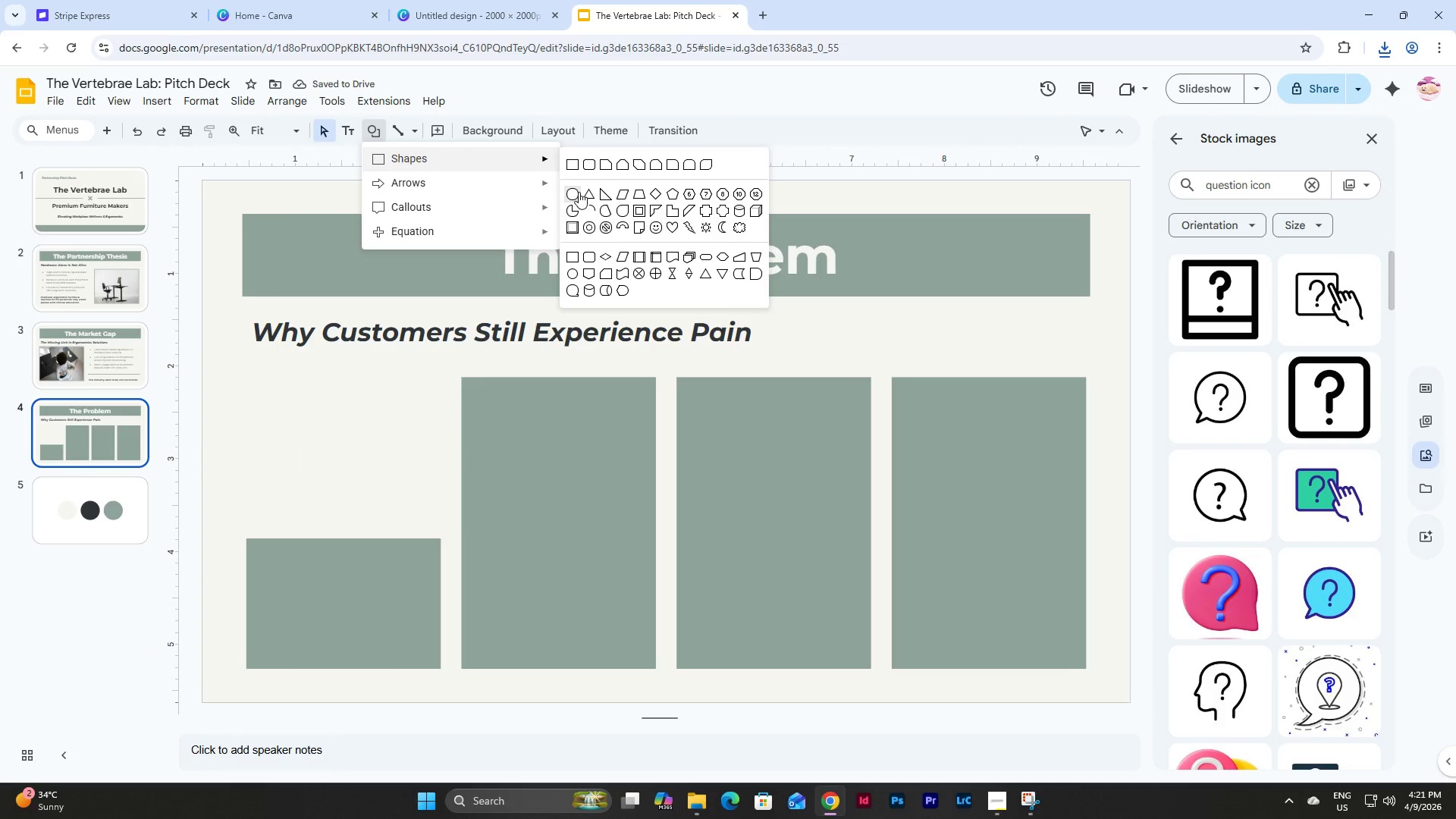 
left_click([573, 192])
 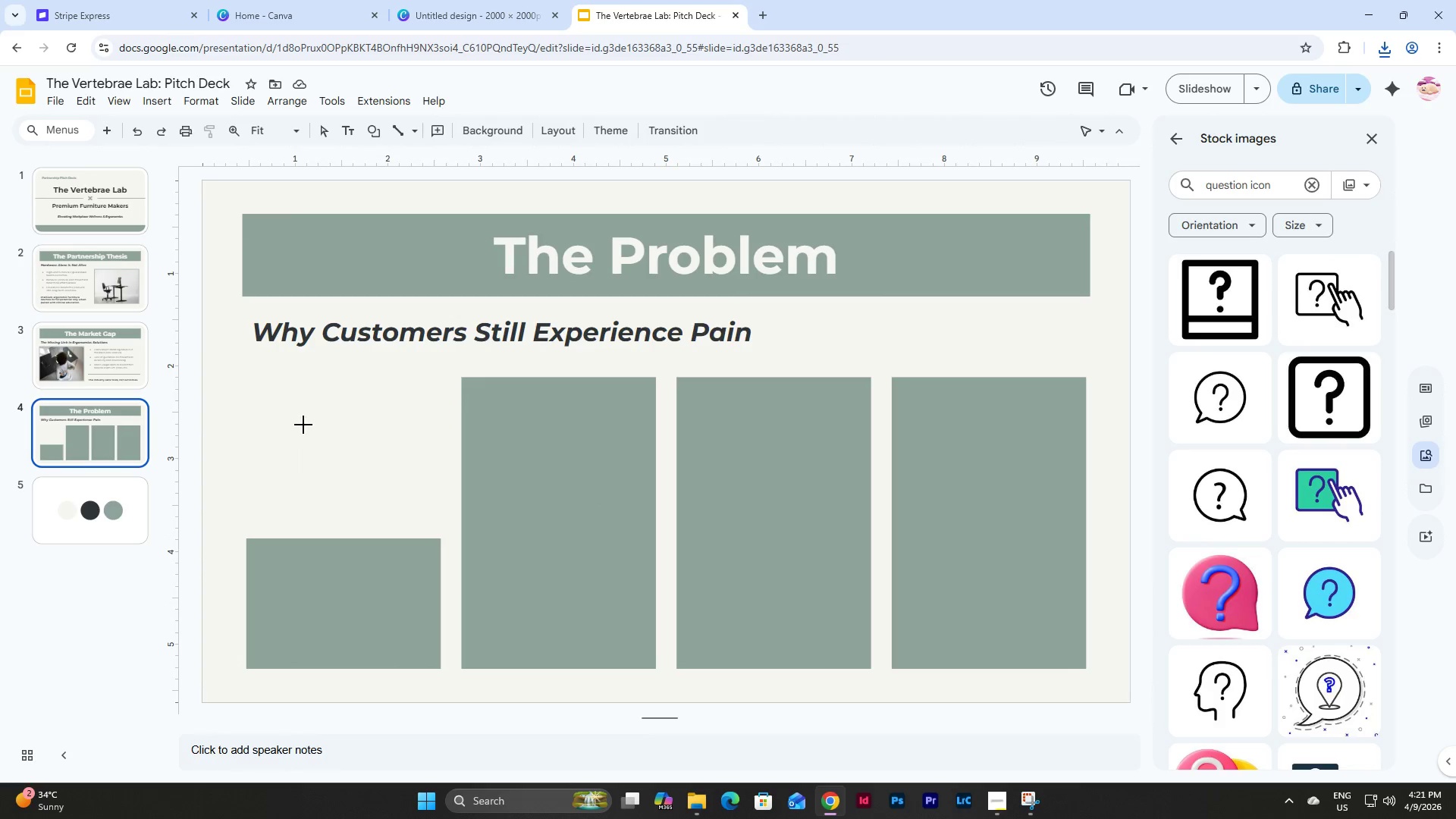 
hold_key(key=ControlLeft, duration=1.5)
left_click_drag(start_coordinate=[281, 395], to_coordinate=[424, 524])
 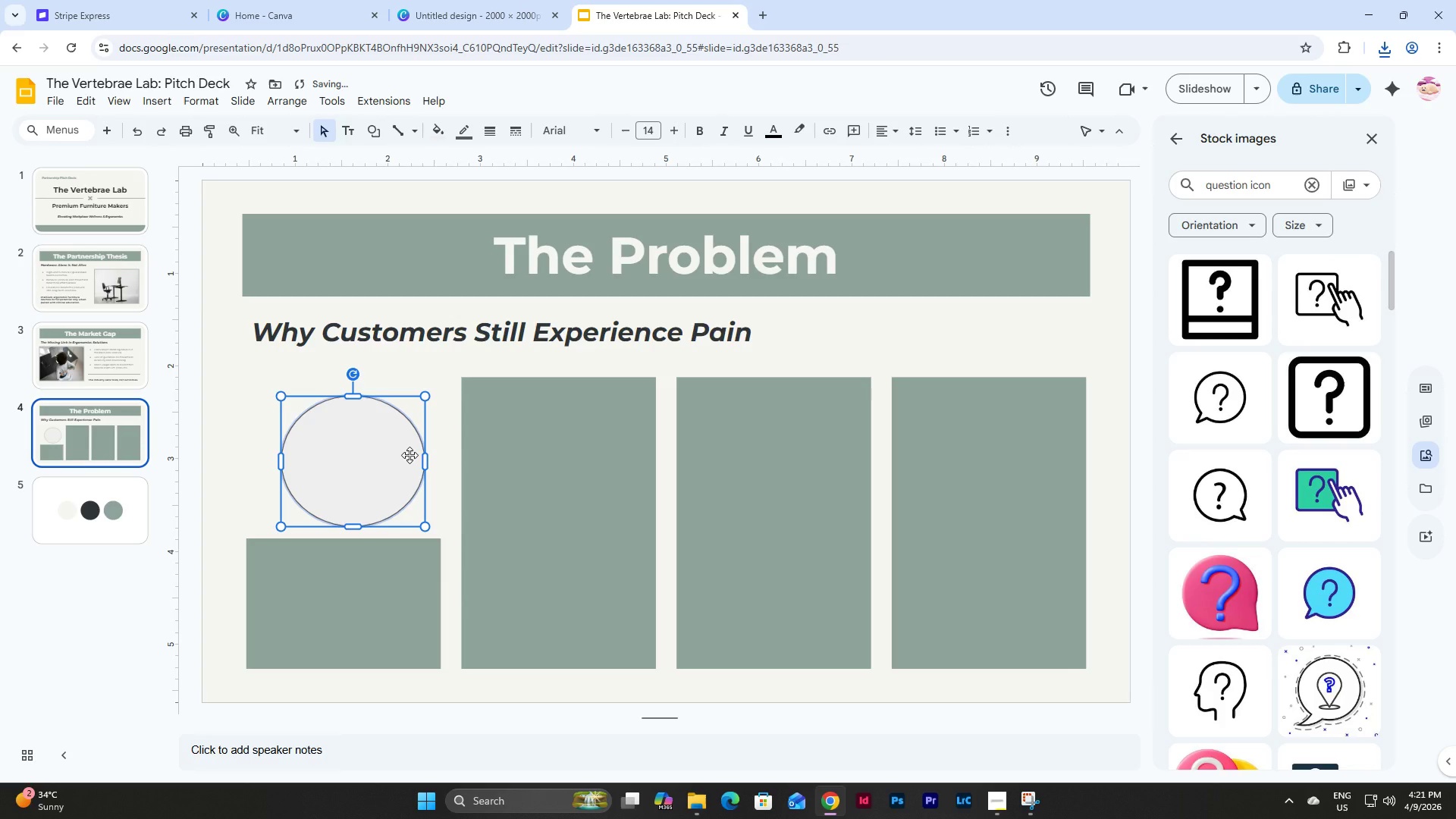 
hold_key(key=ControlLeft, duration=1.17)
 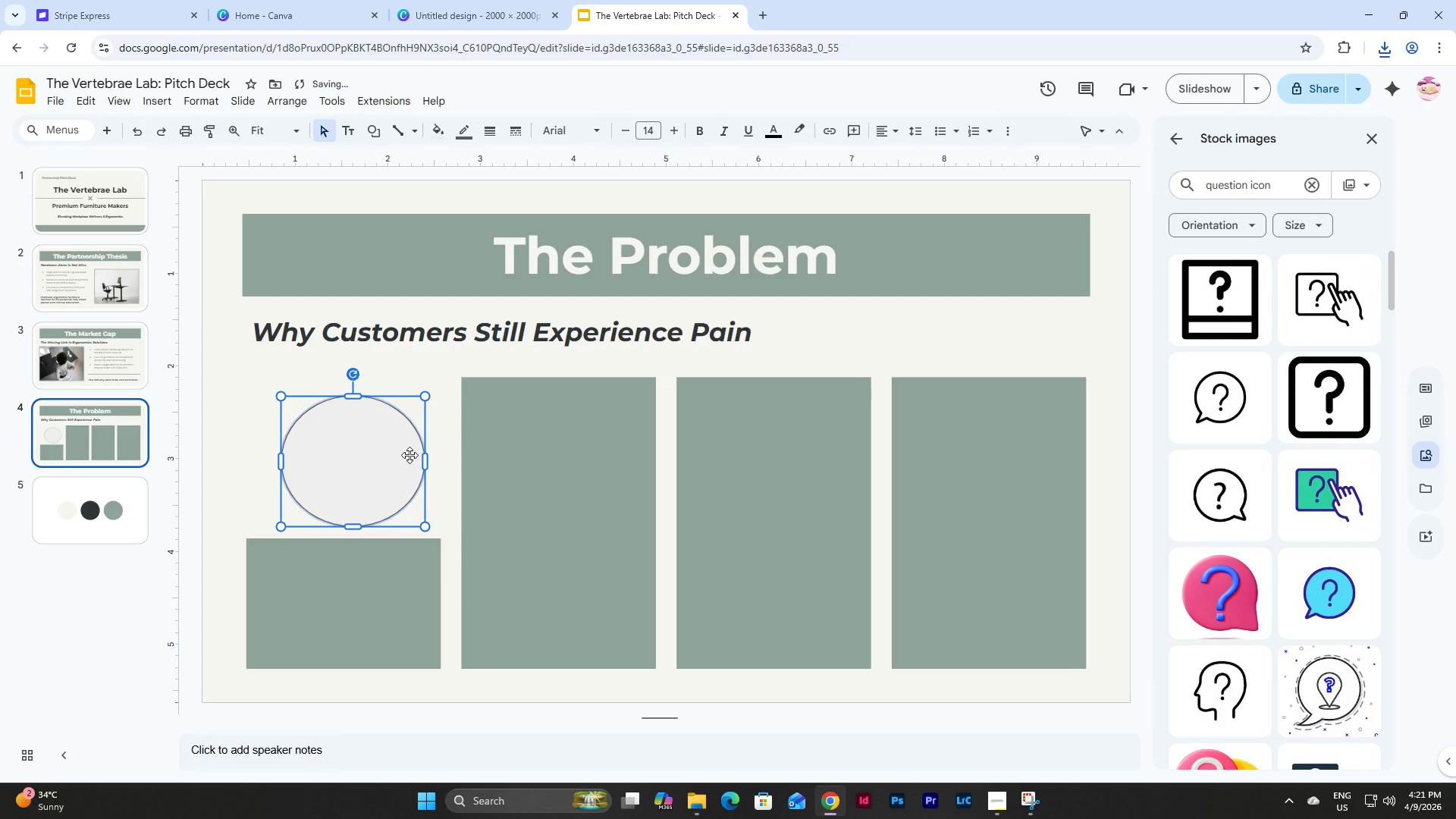 
key(Backspace)
 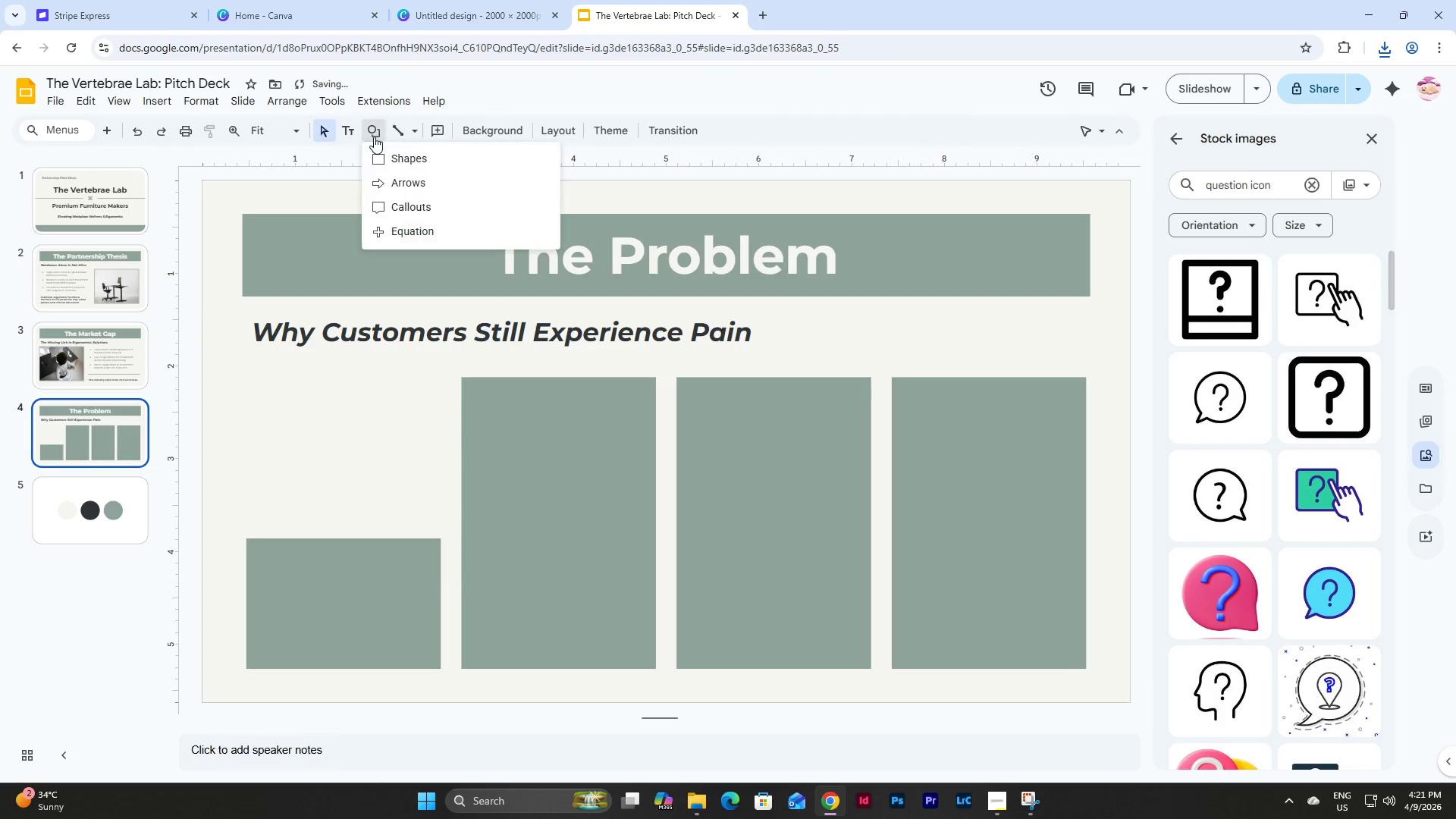 
double_click([392, 152])
 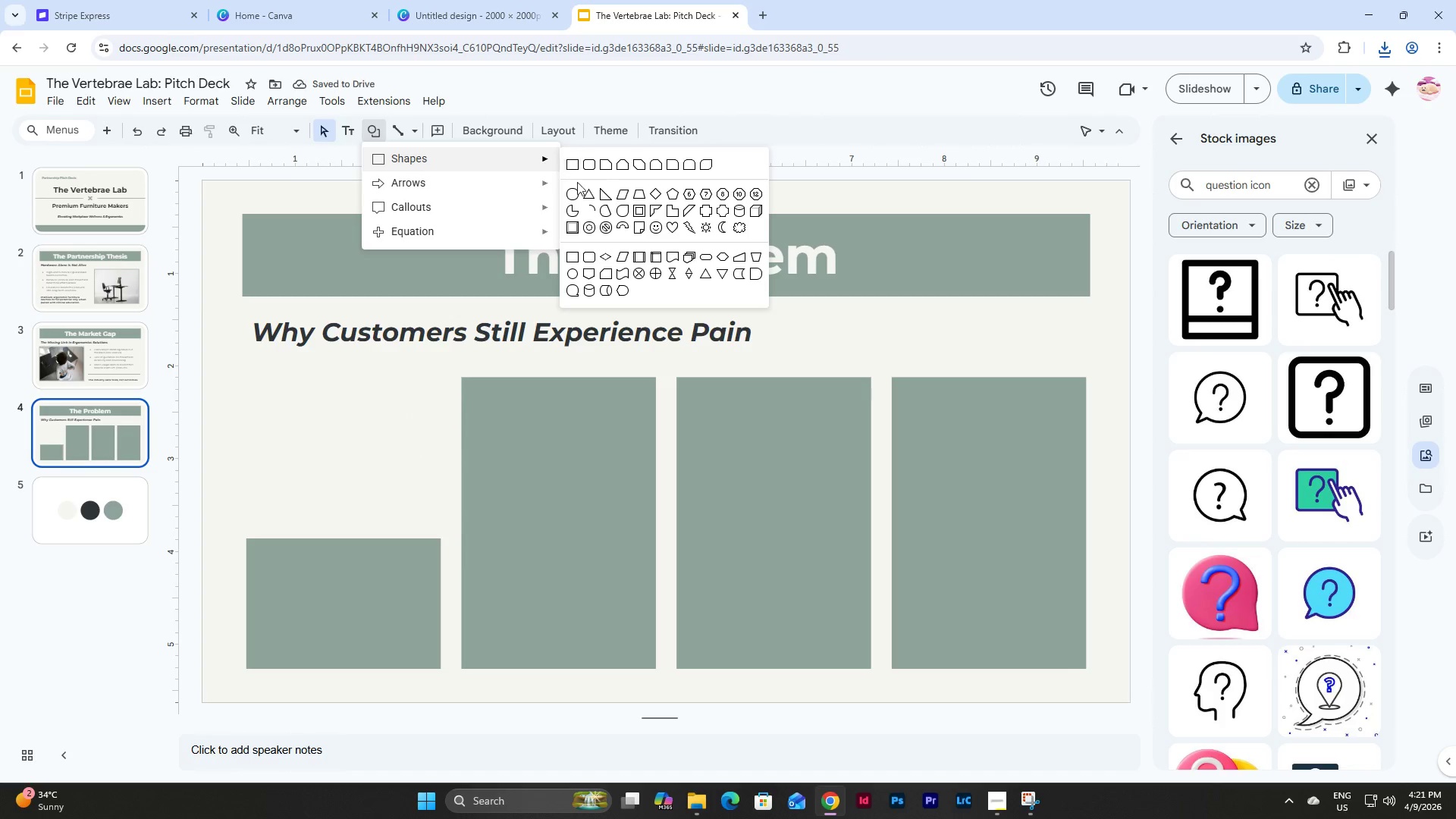 
left_click([577, 192])
 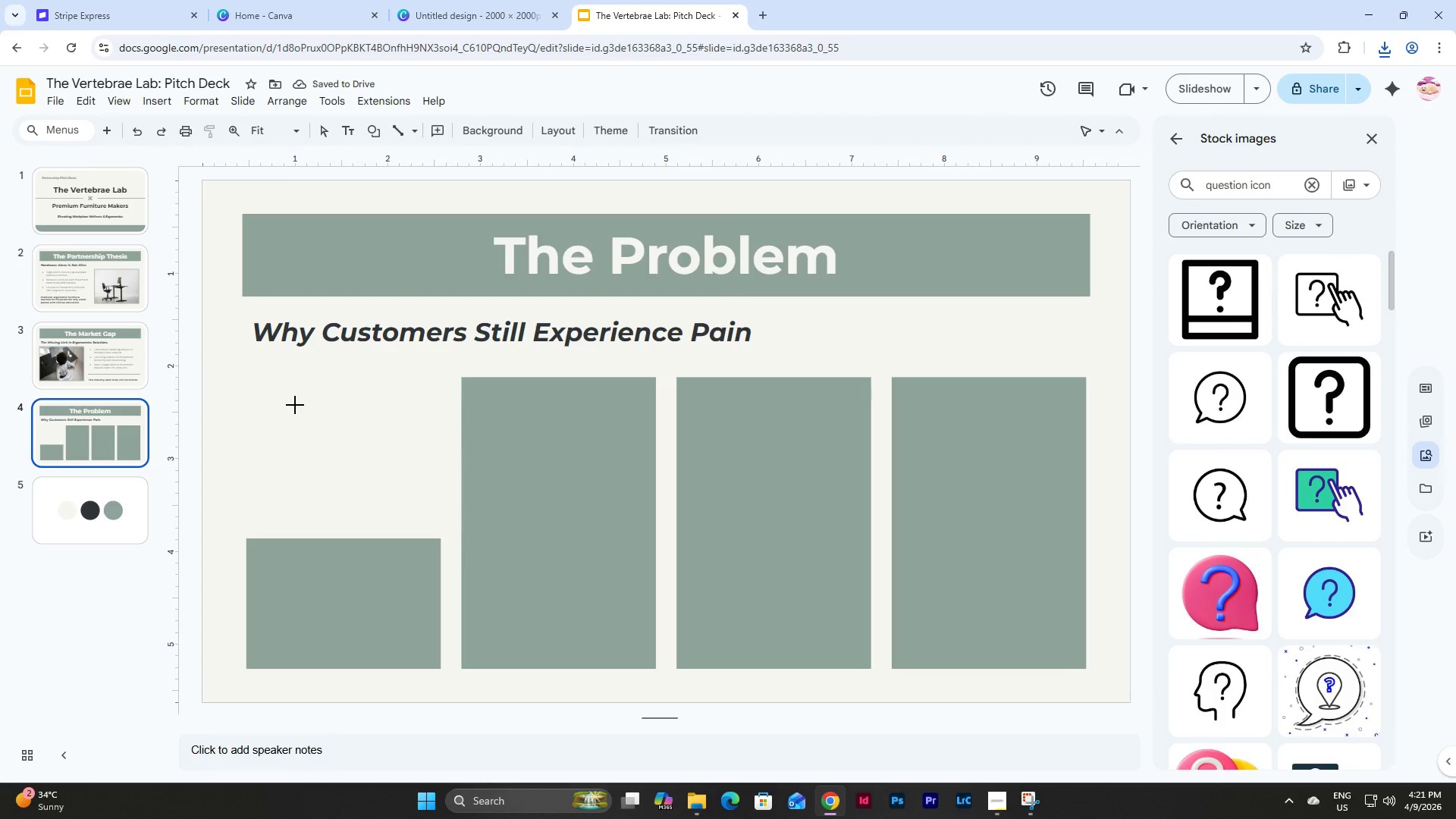 
hold_key(key=ShiftLeft, duration=1.51)
left_click_drag(start_coordinate=[297, 394], to_coordinate=[424, 527])
 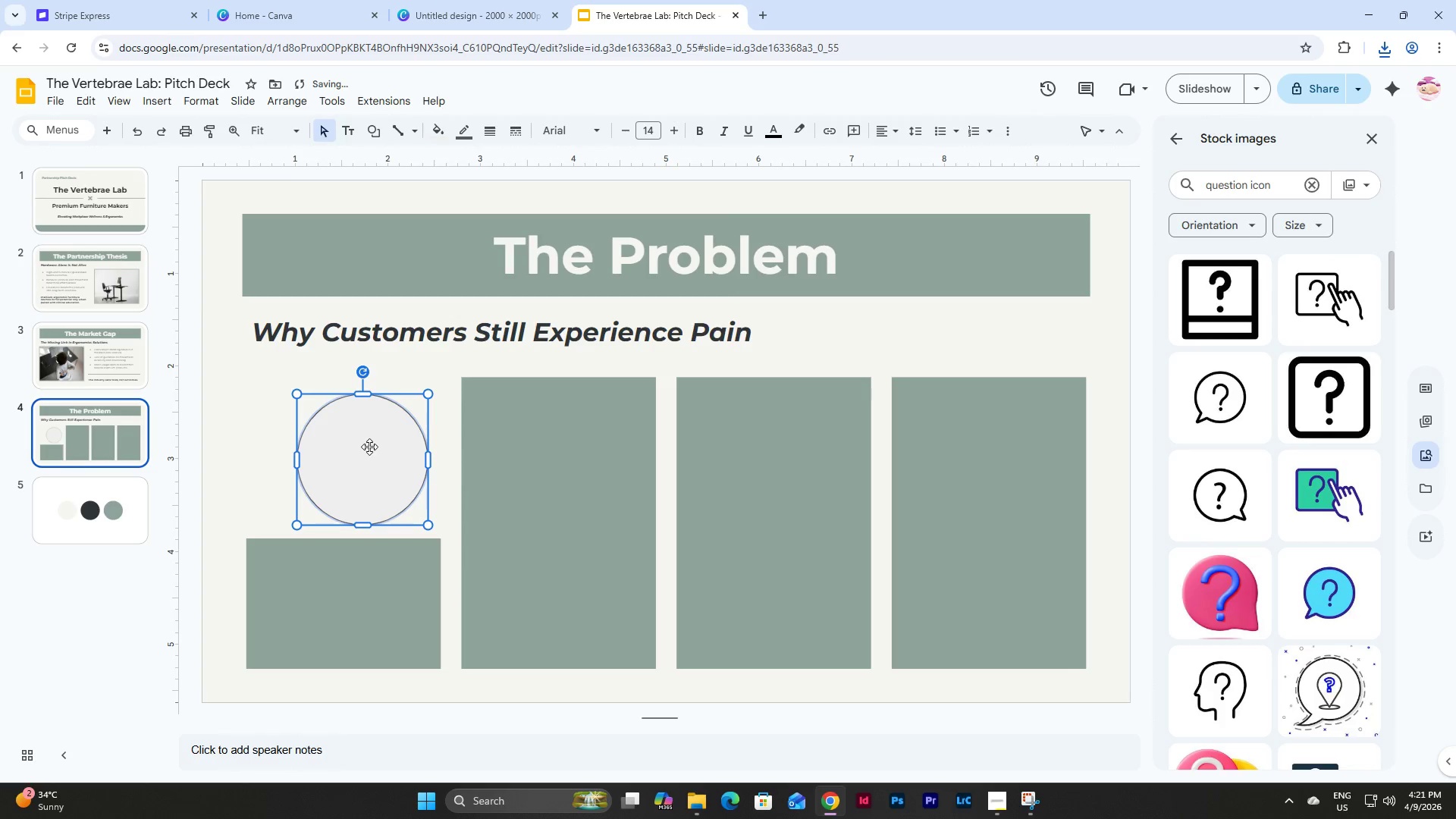 
hold_key(key=ShiftLeft, duration=1.08)
 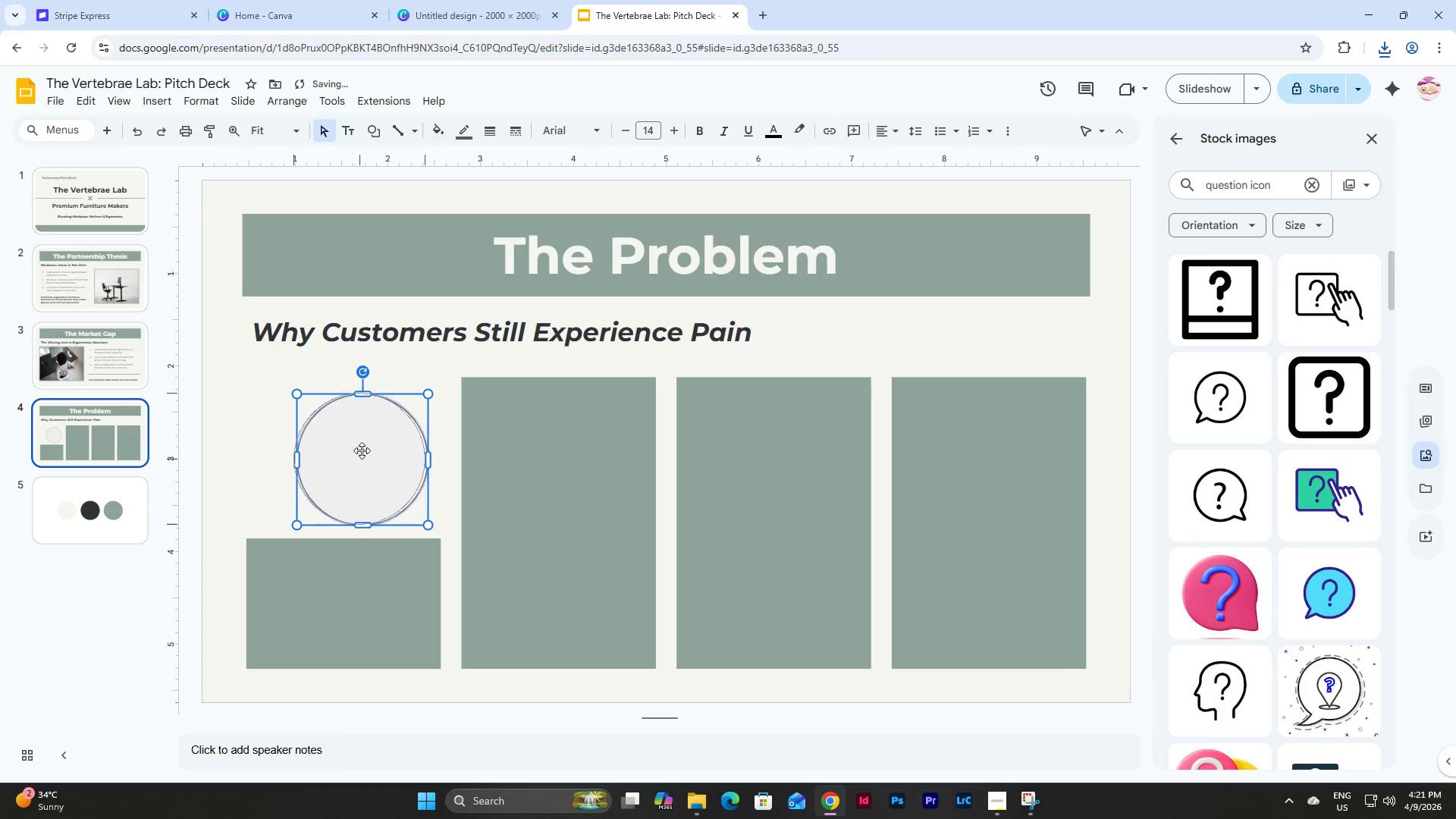 
hold_key(key=ShiftLeft, duration=1.5)
left_click_drag(start_coordinate=[291, 394], to_coordinate=[278, 376])
 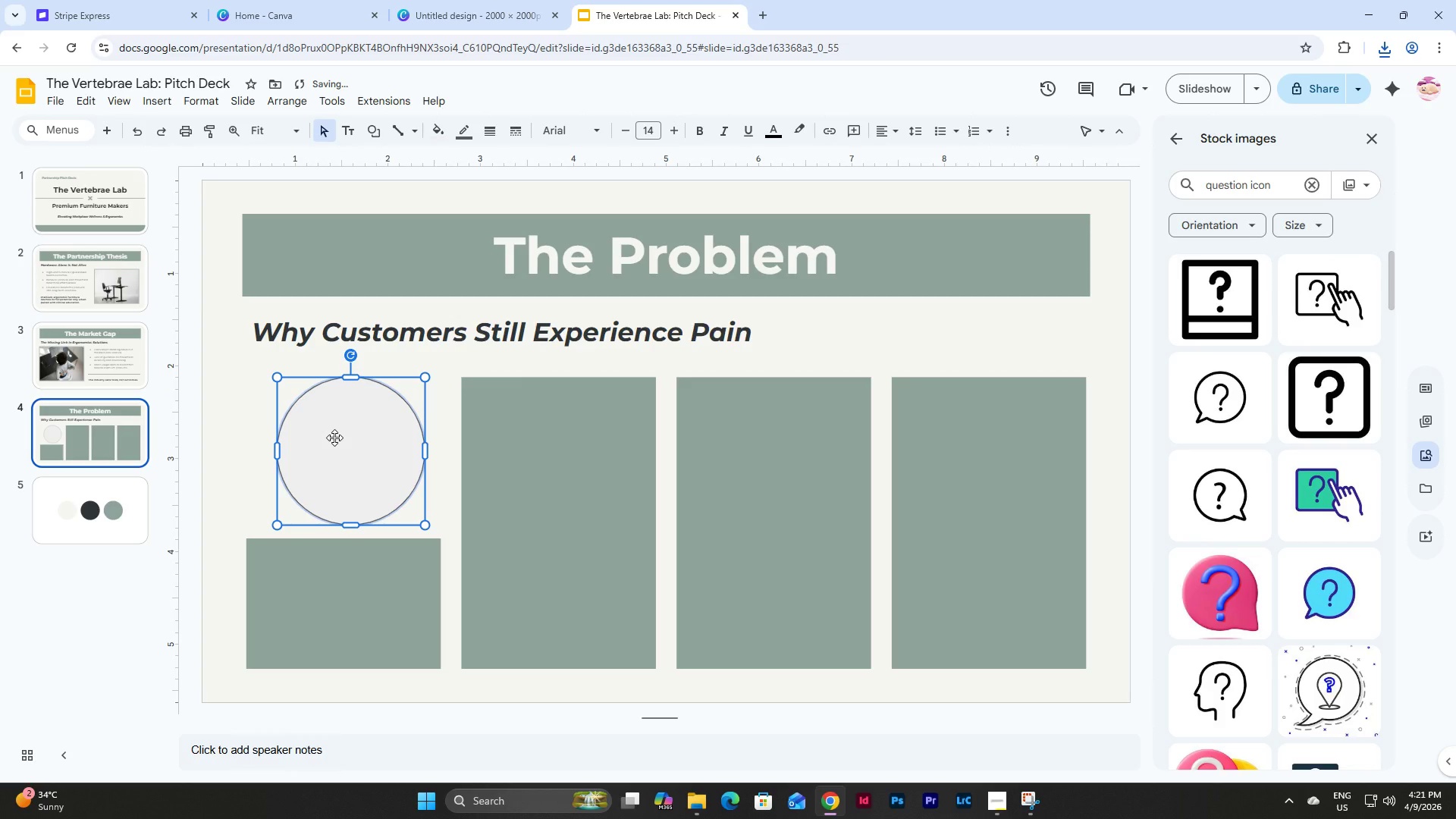 
hold_key(key=ShiftLeft, duration=0.47)
 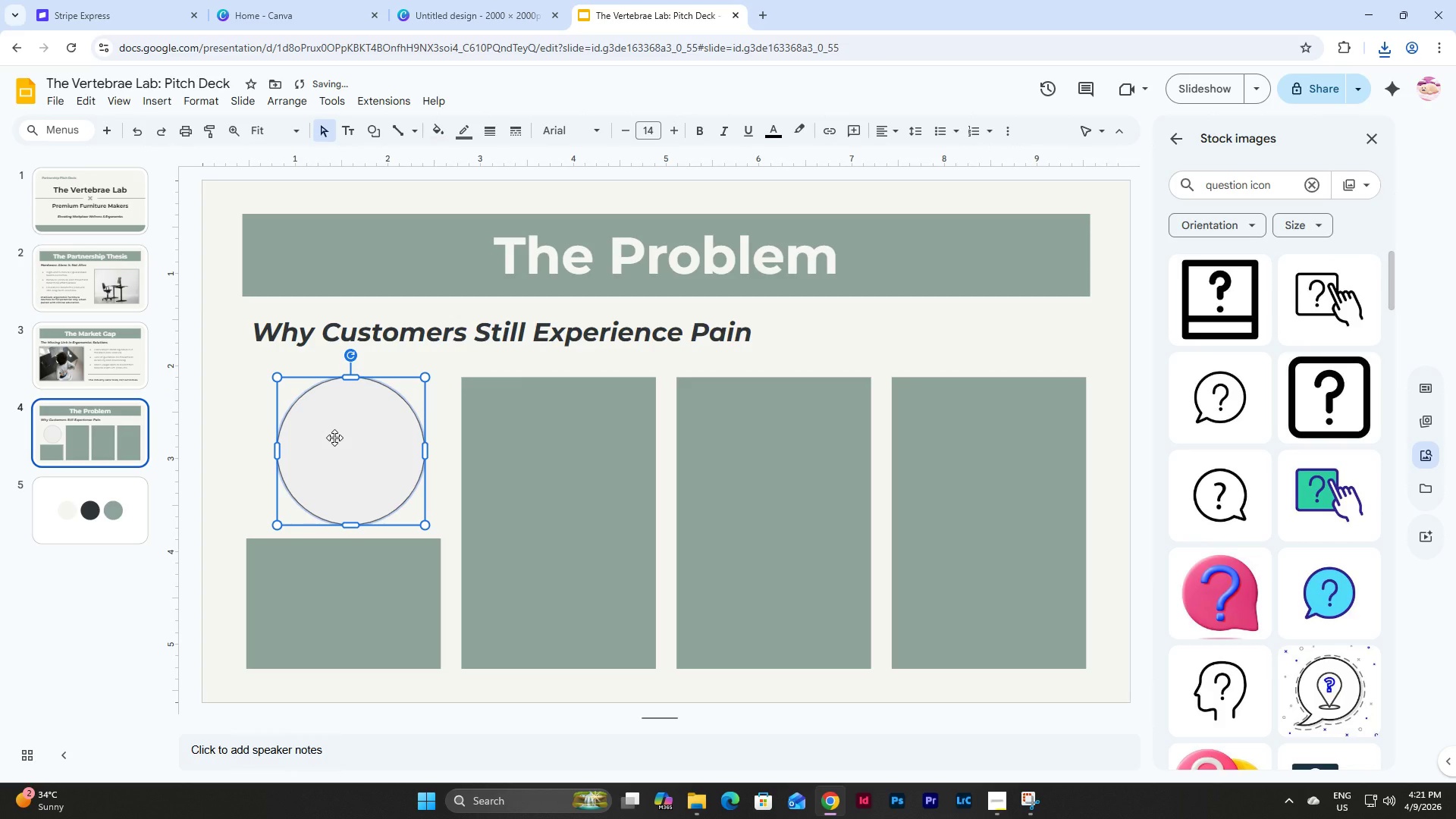 
left_click_drag(start_coordinate=[334, 438], to_coordinate=[326, 440])
 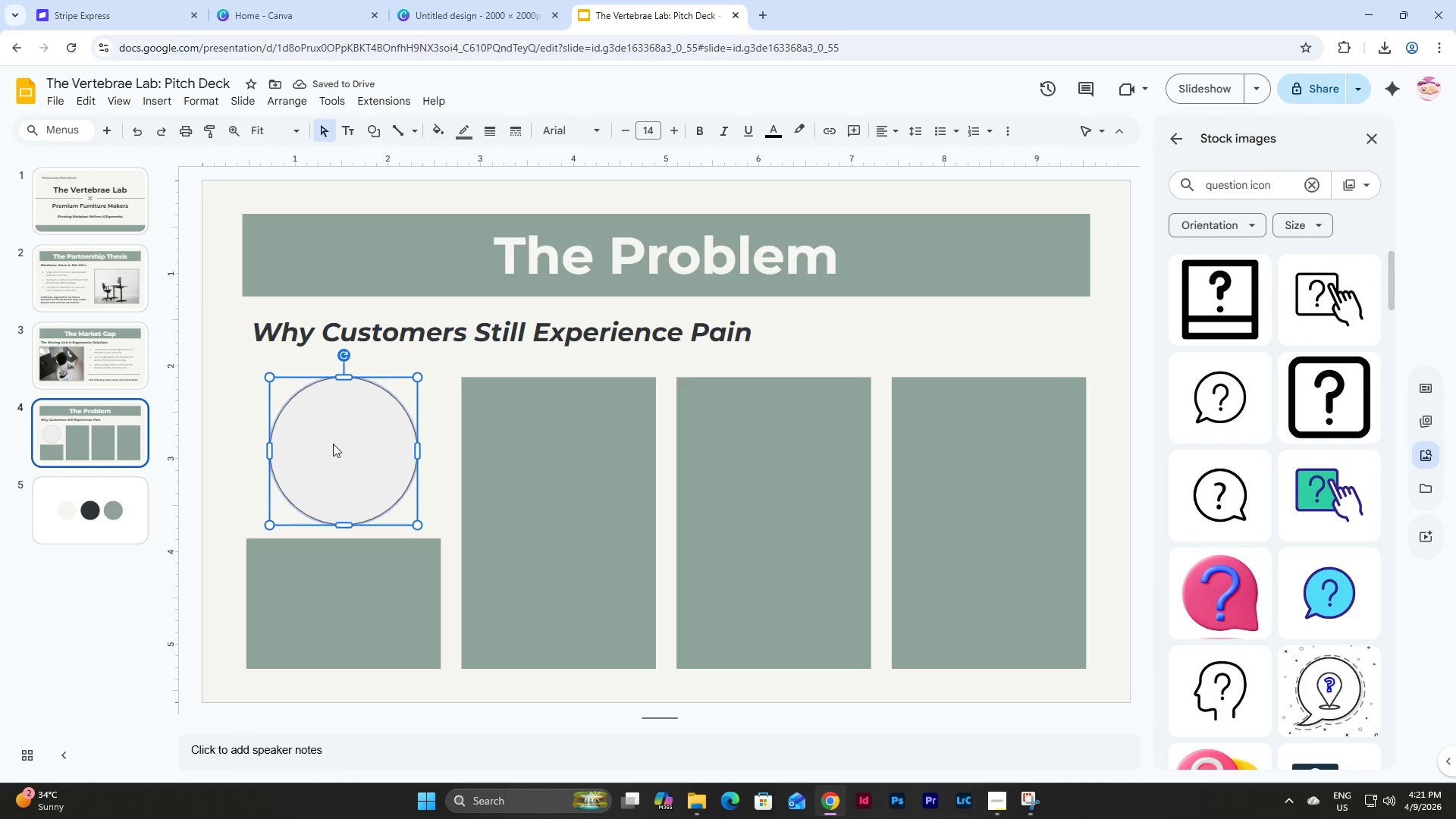 
left_click([459, 133])
 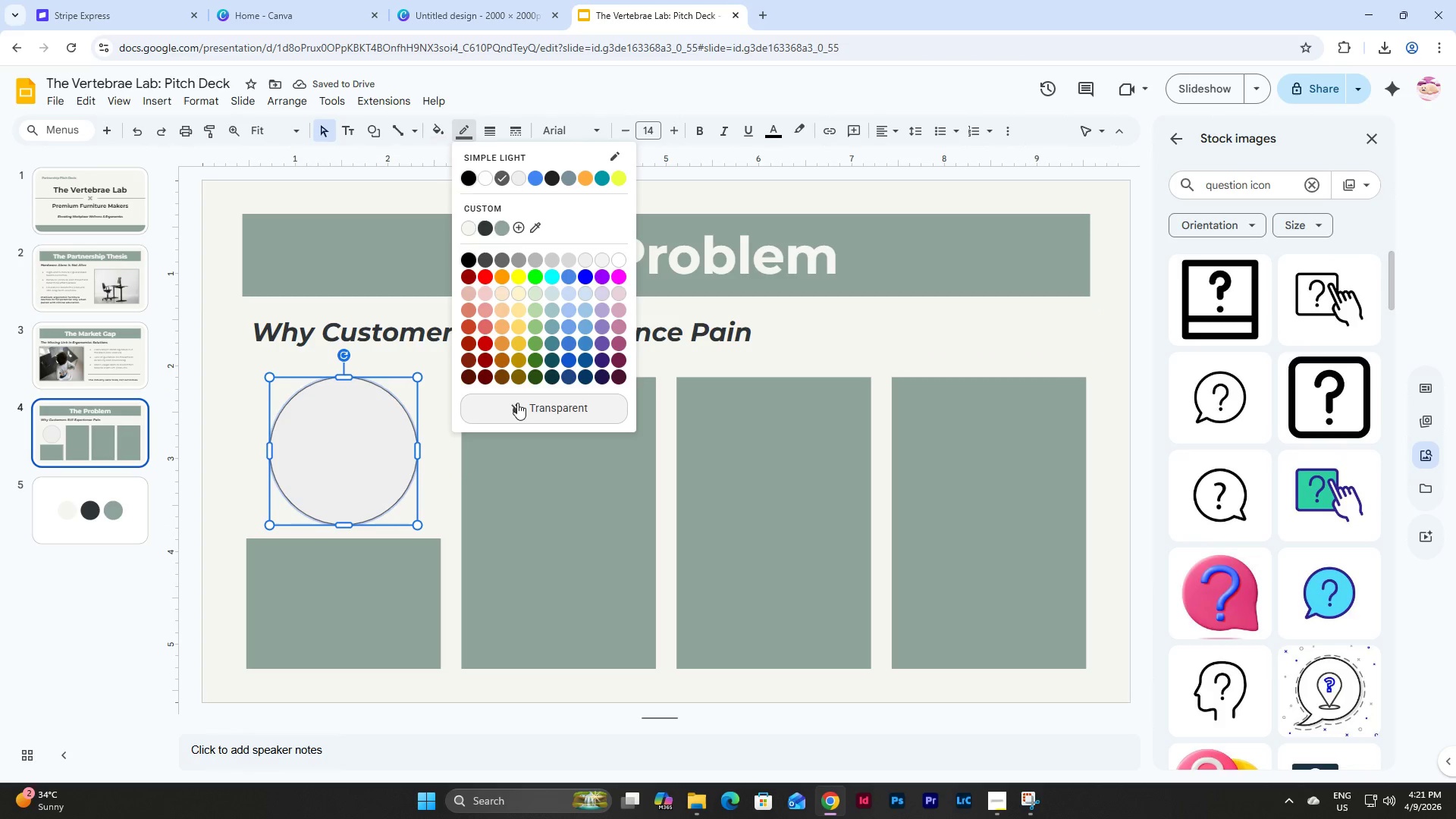 
left_click([517, 403])
 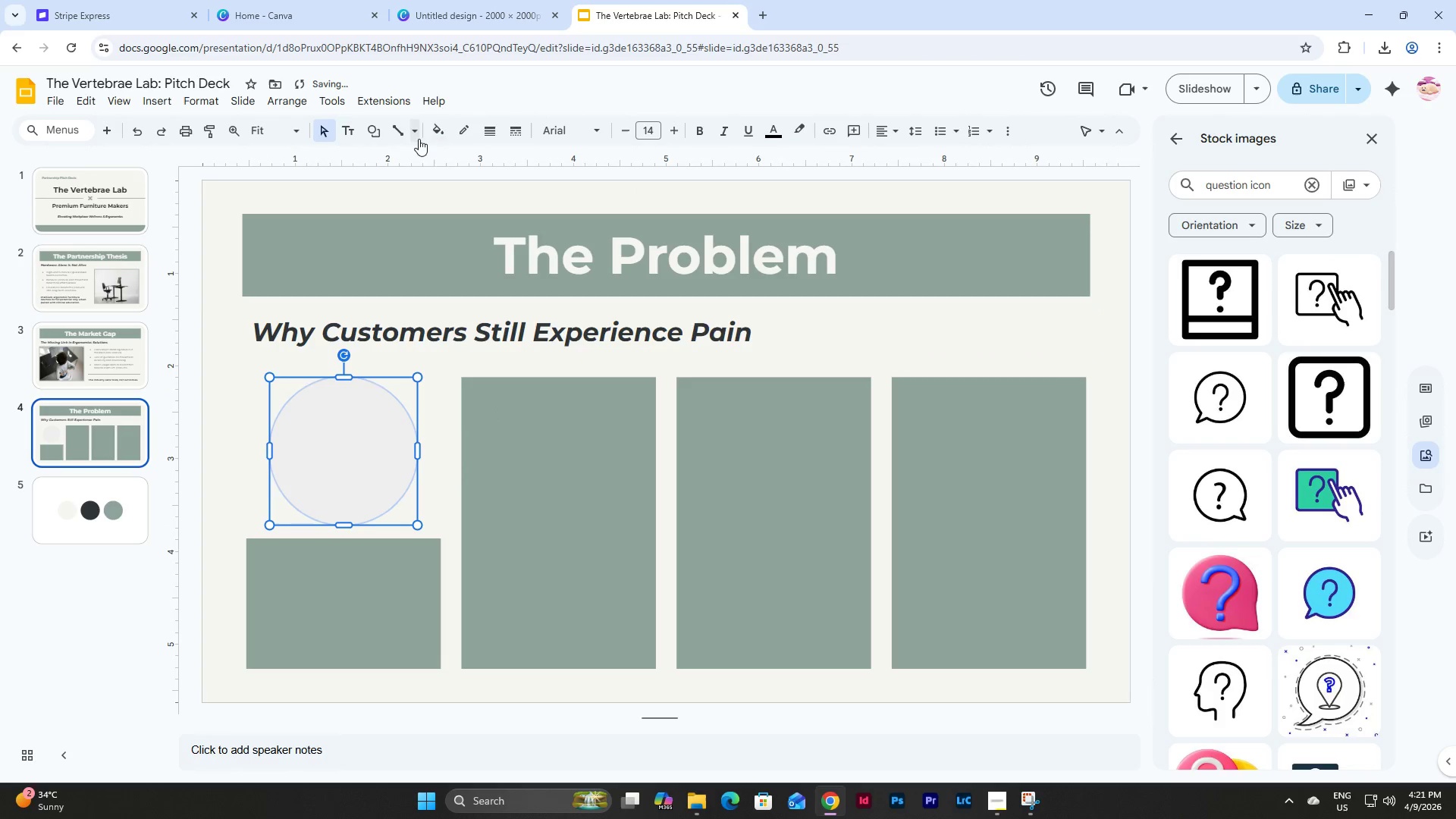 
left_click([436, 136])
 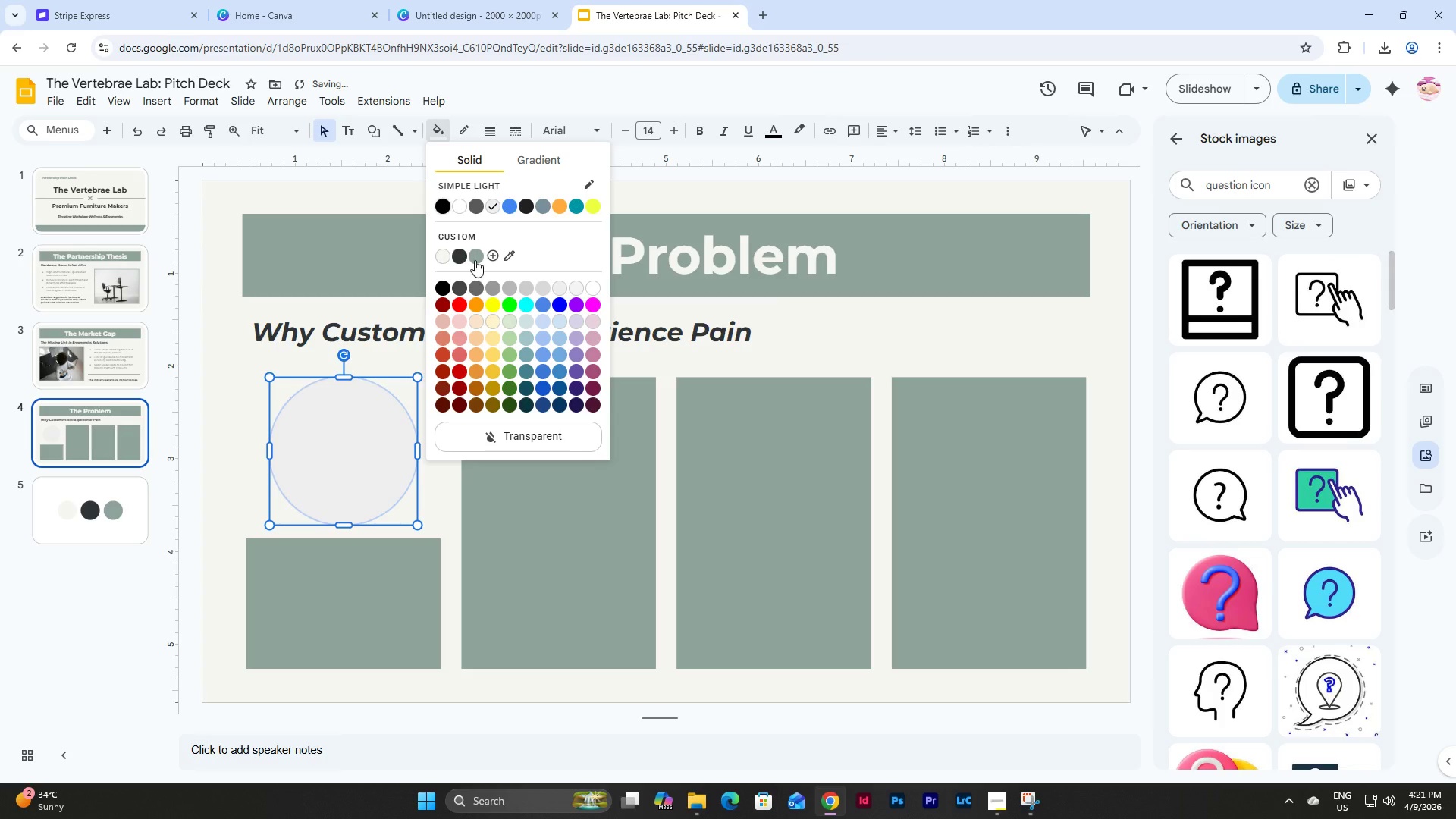 
left_click([475, 259])
 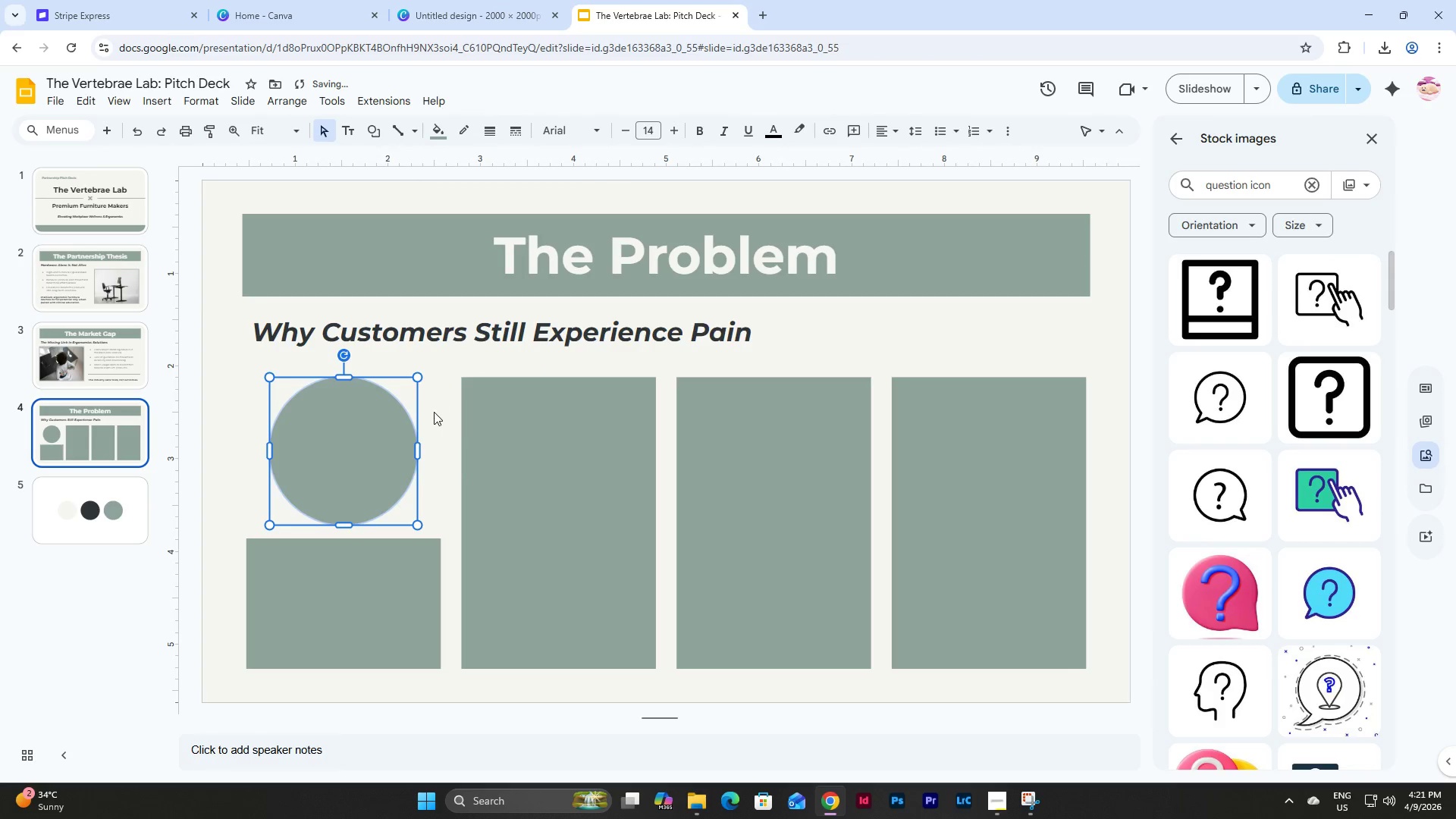 
left_click([434, 417])
 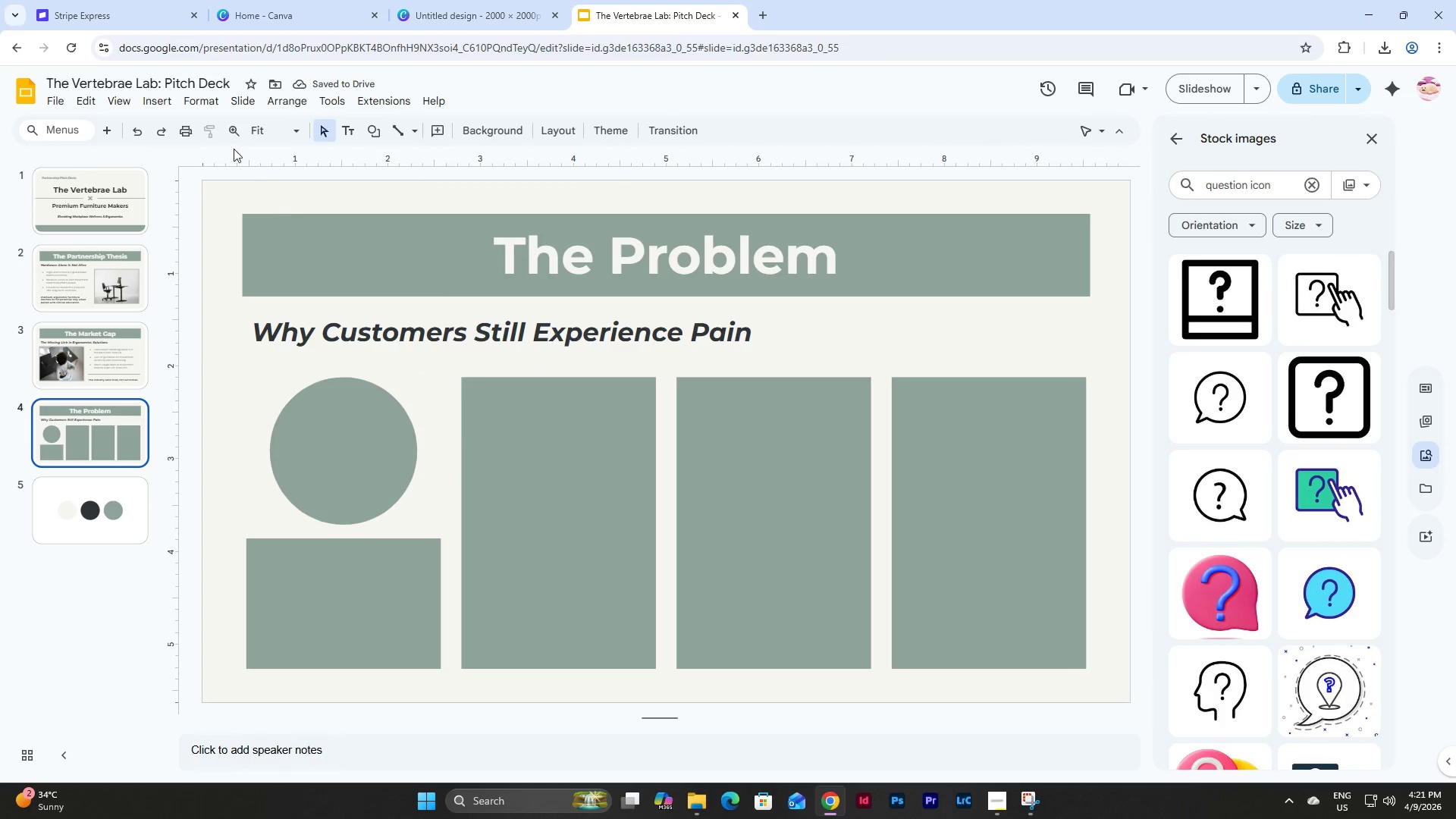 
left_click([165, 101])
 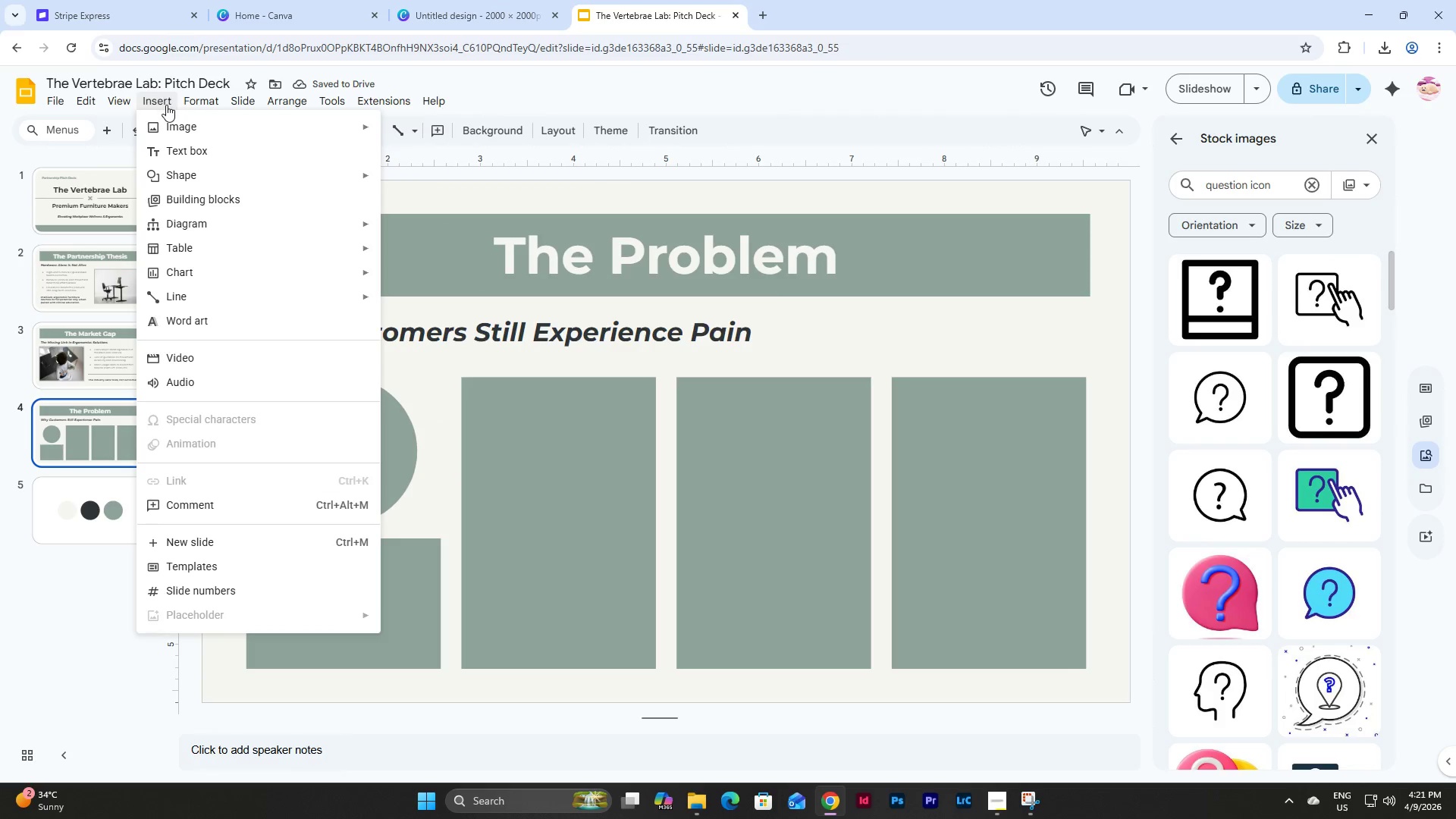 
left_click([180, 121])
 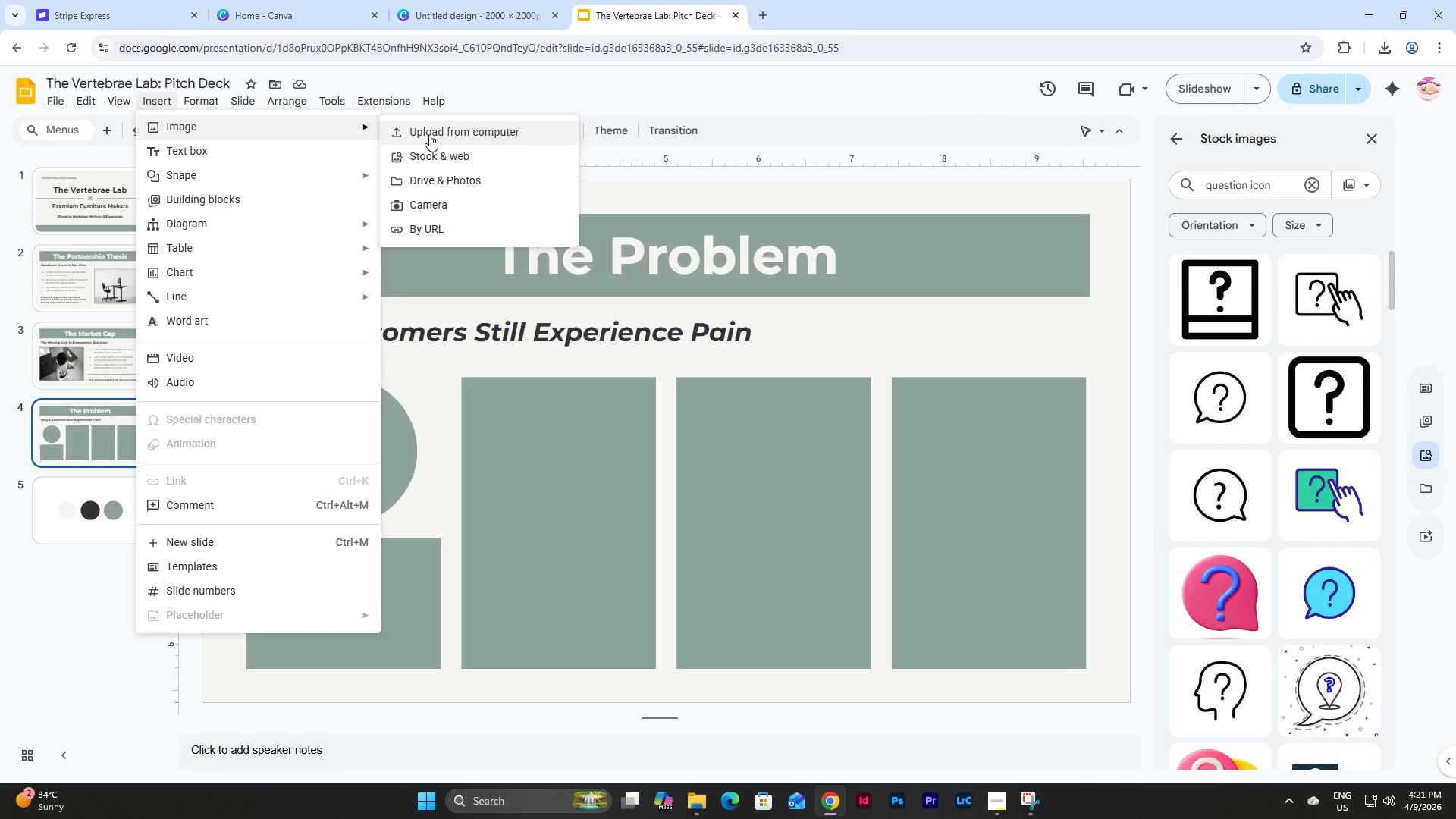 
left_click([429, 134])
 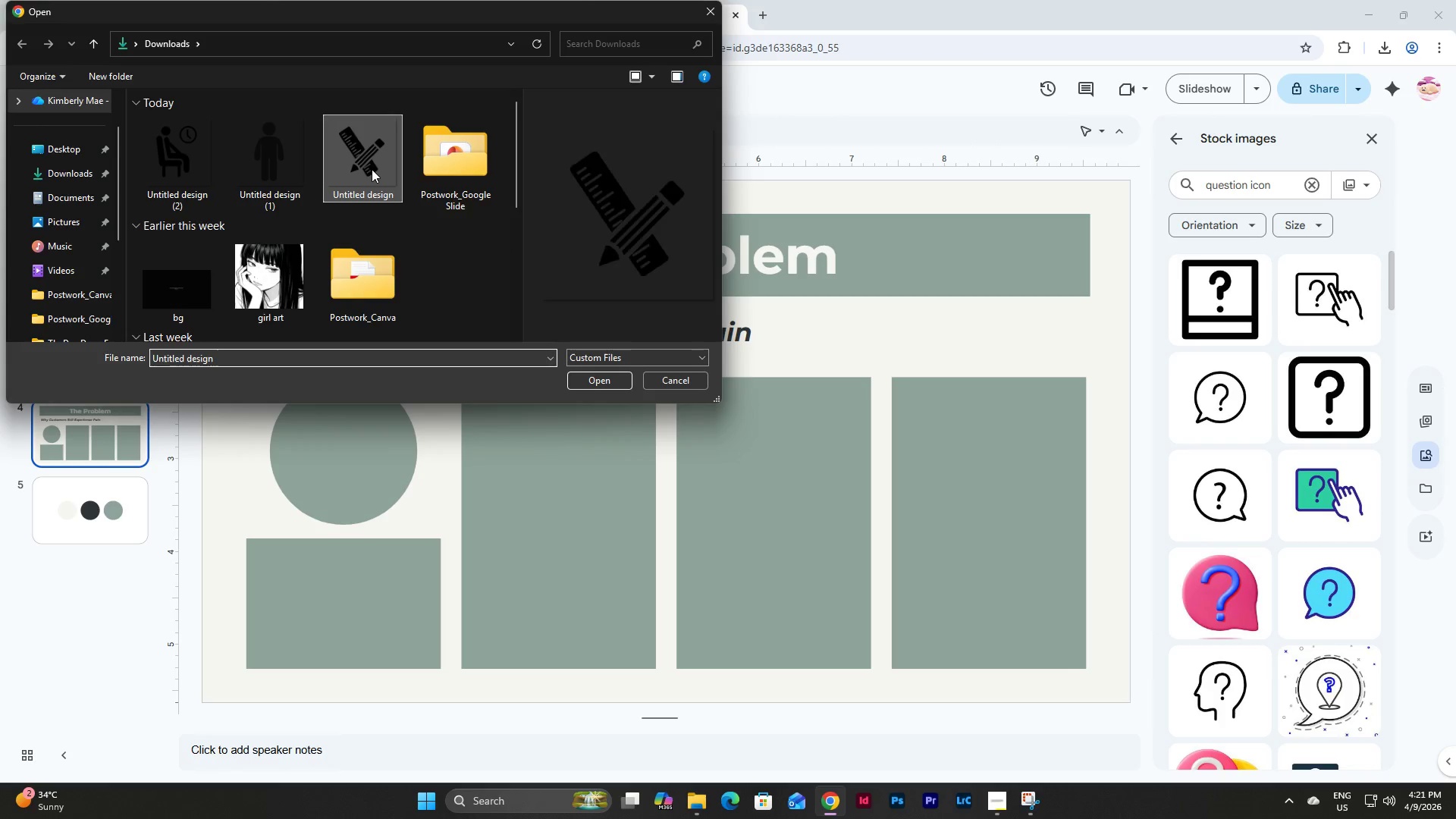 
left_click([586, 378])
 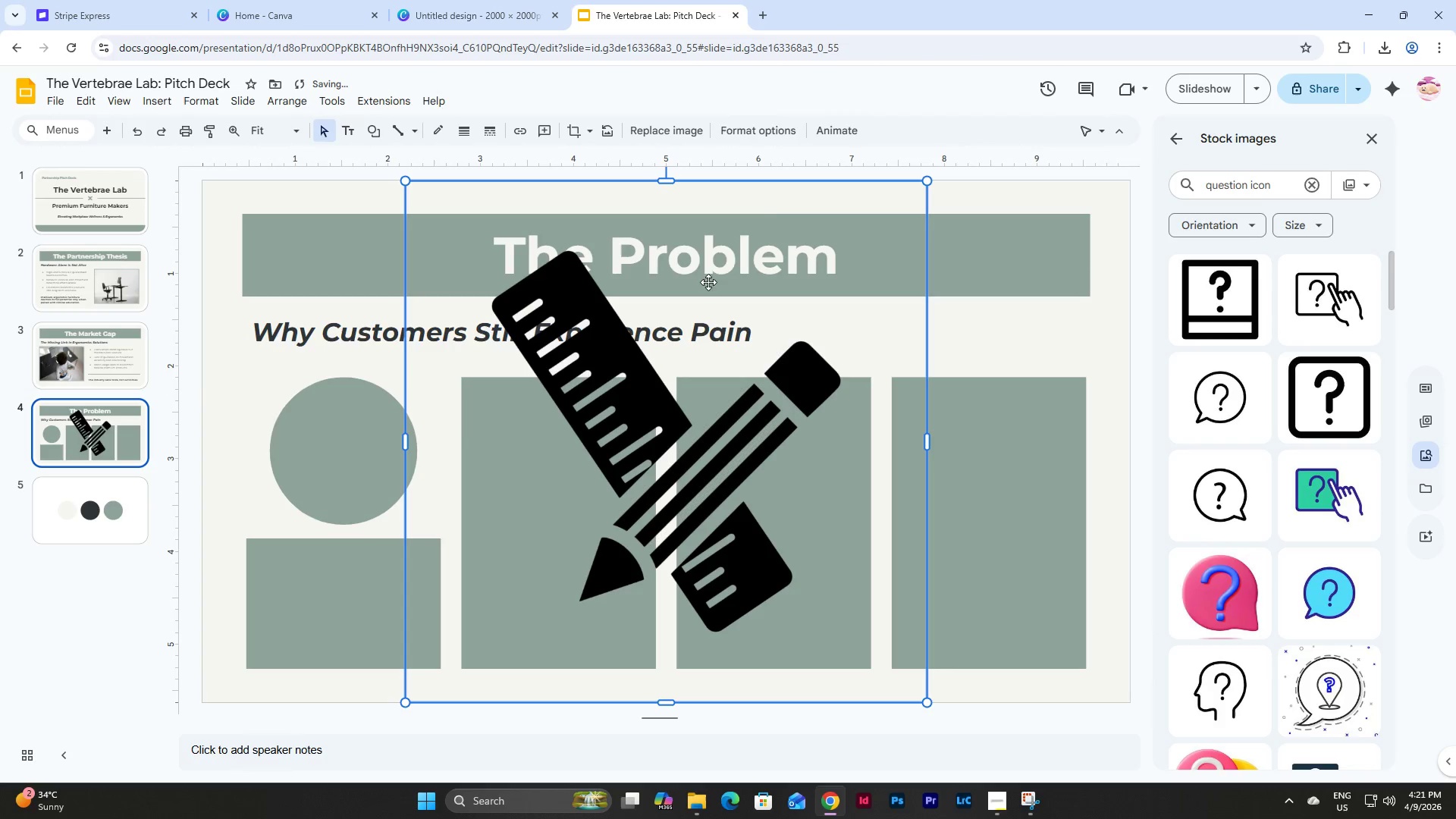 
left_click([765, 130])
 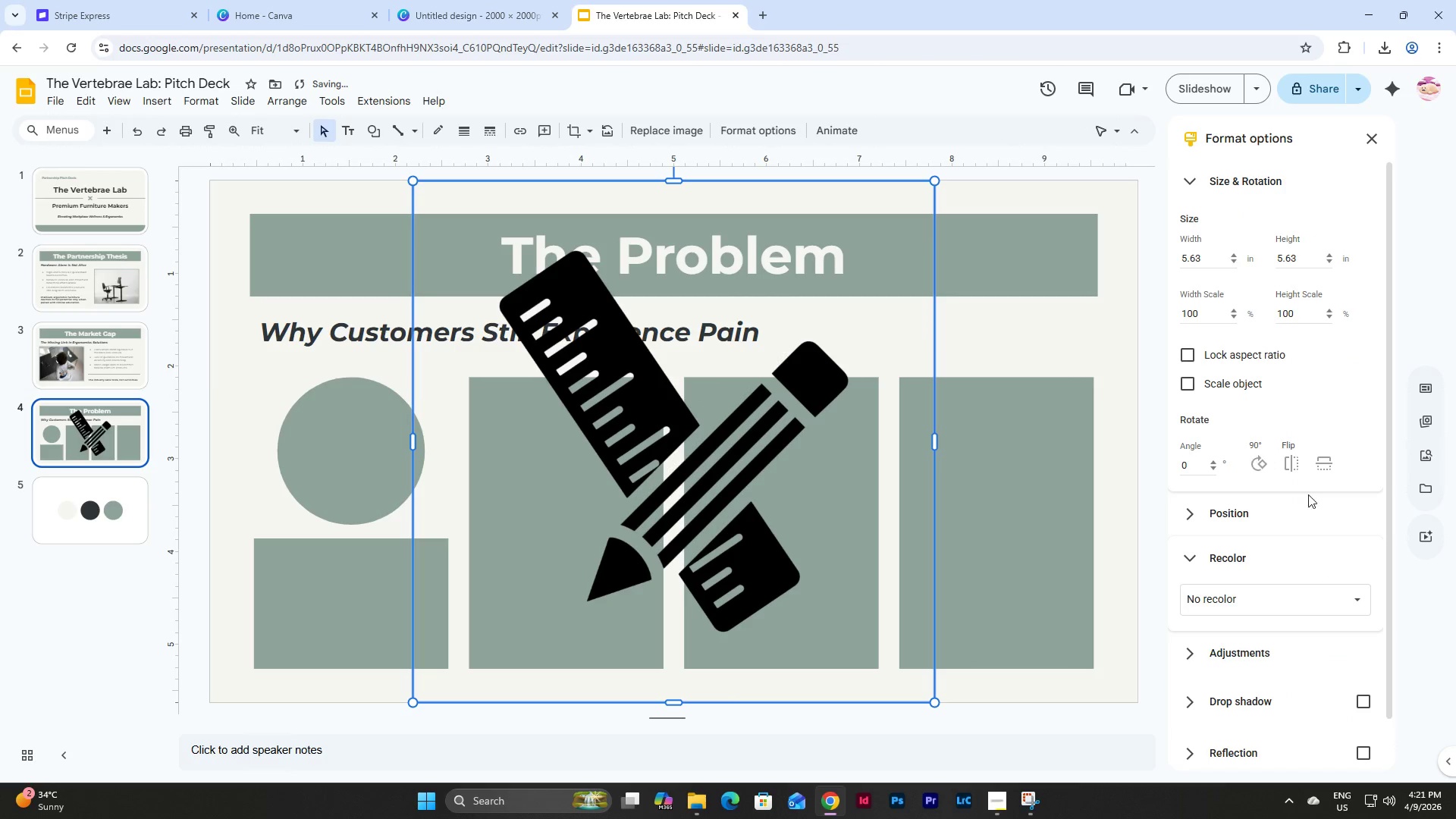 
left_click([1329, 597])
 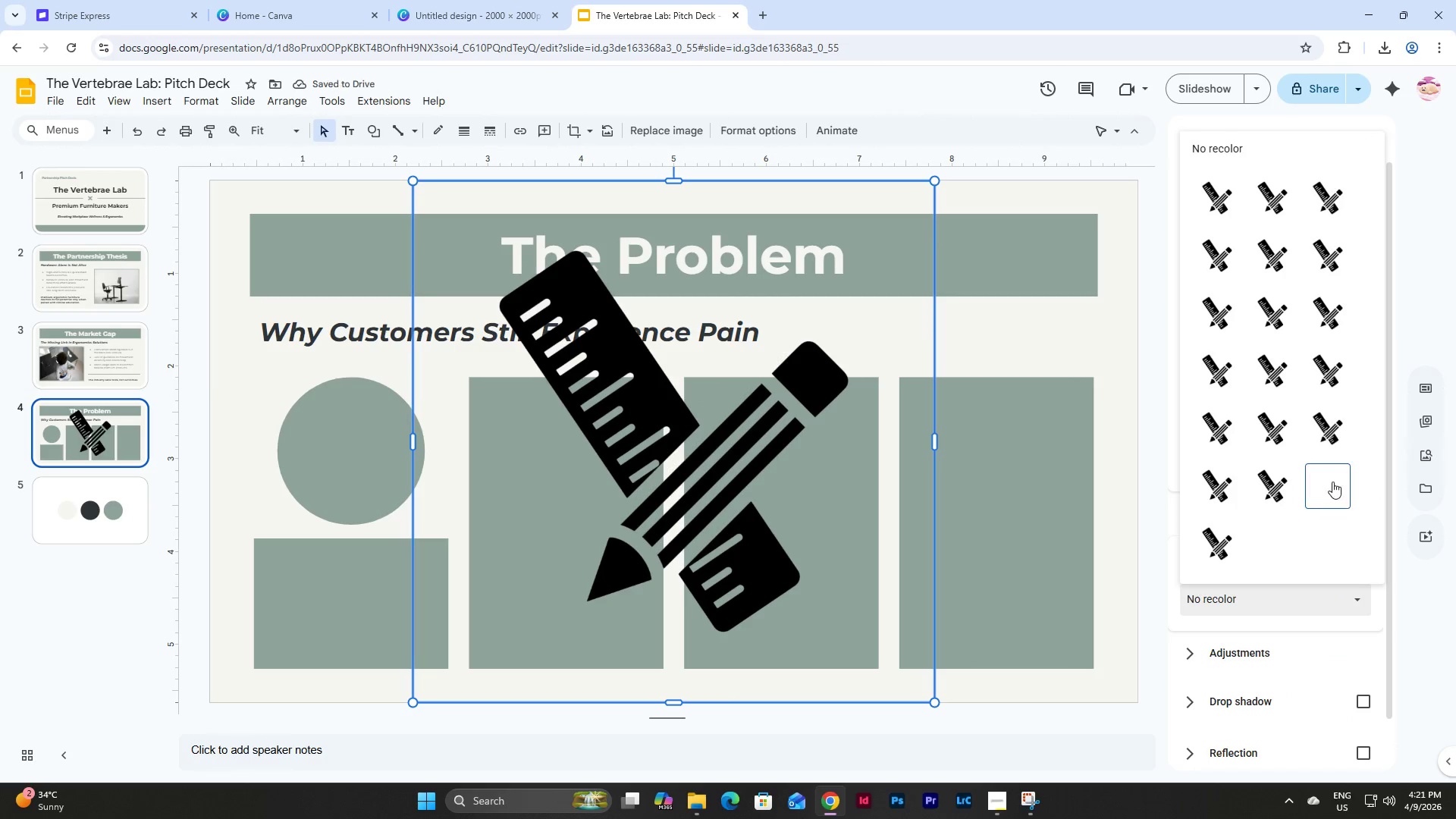 
left_click([1332, 475])
 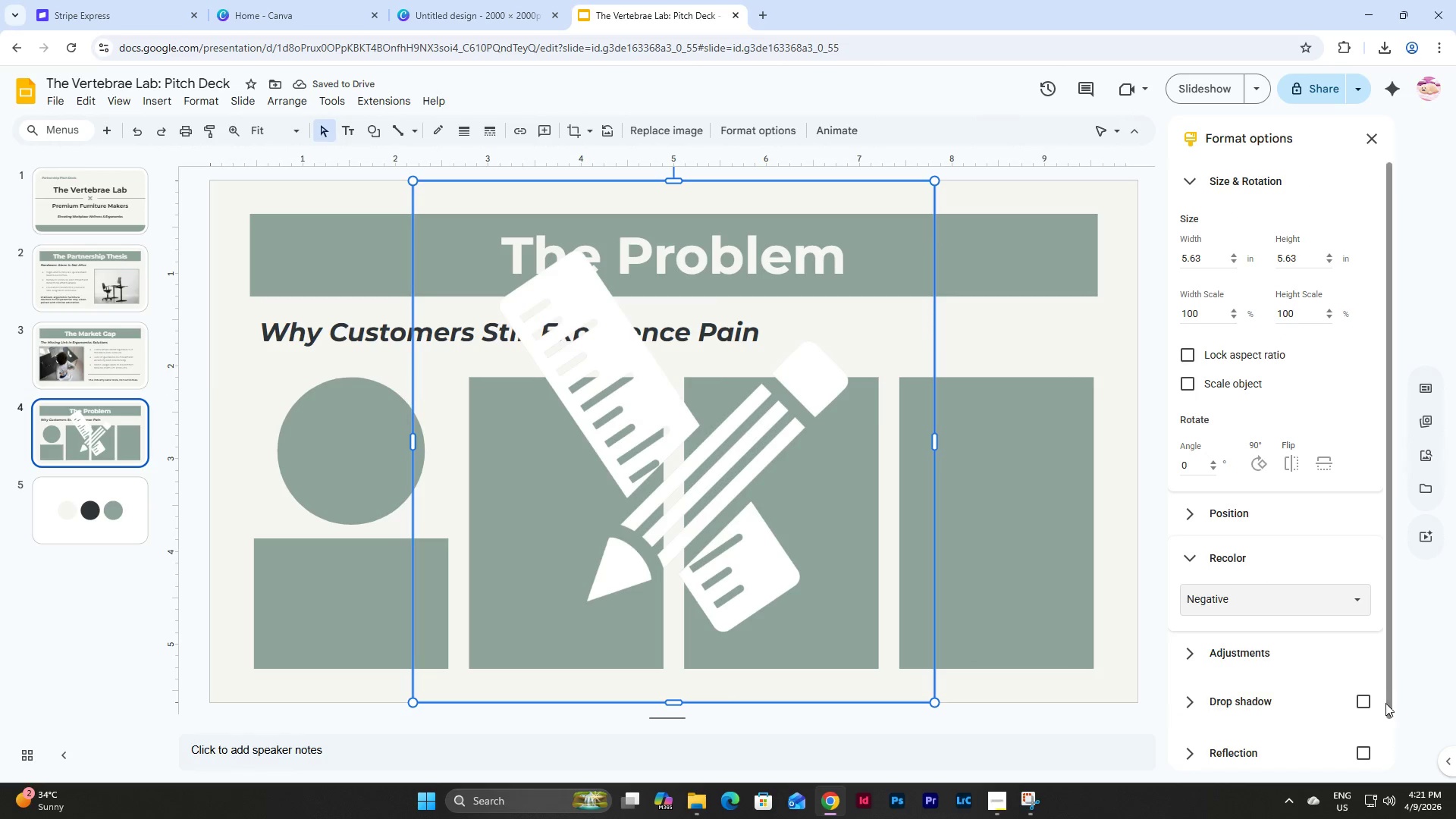 
left_click([1367, 704])
 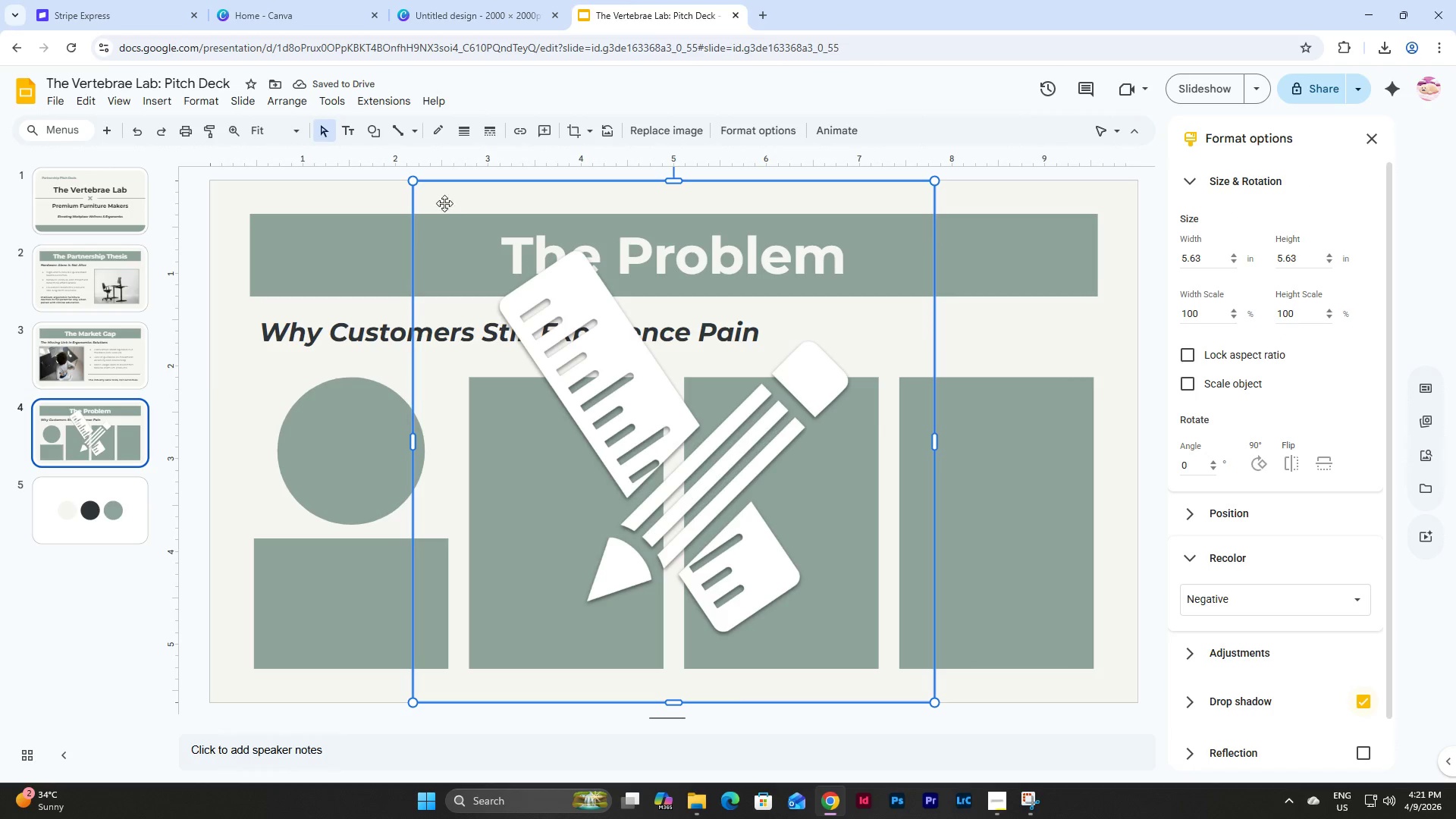 
left_click_drag(start_coordinate=[416, 185], to_coordinate=[827, 602])
 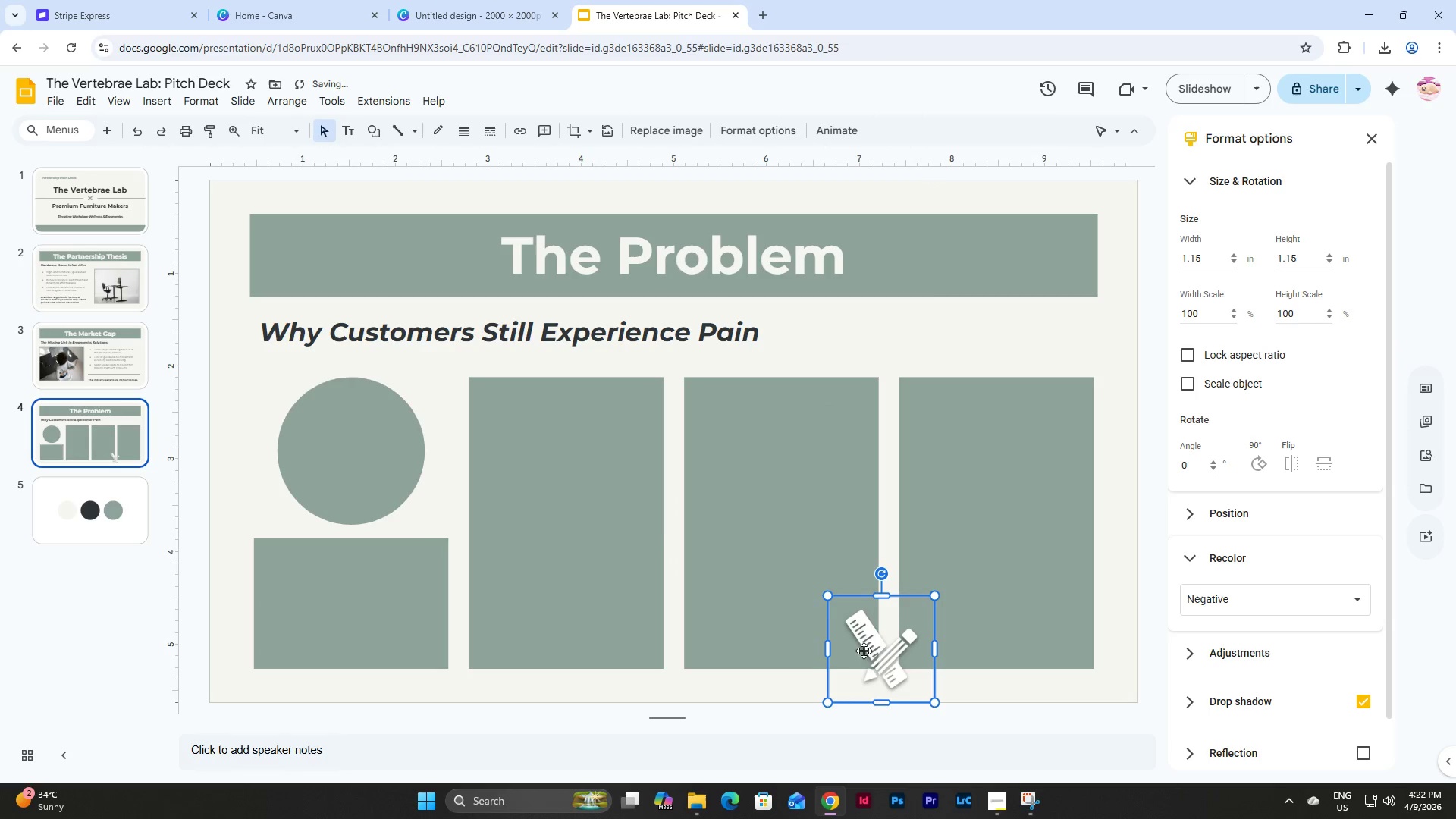 
left_click_drag(start_coordinate=[868, 651], to_coordinate=[337, 453])
 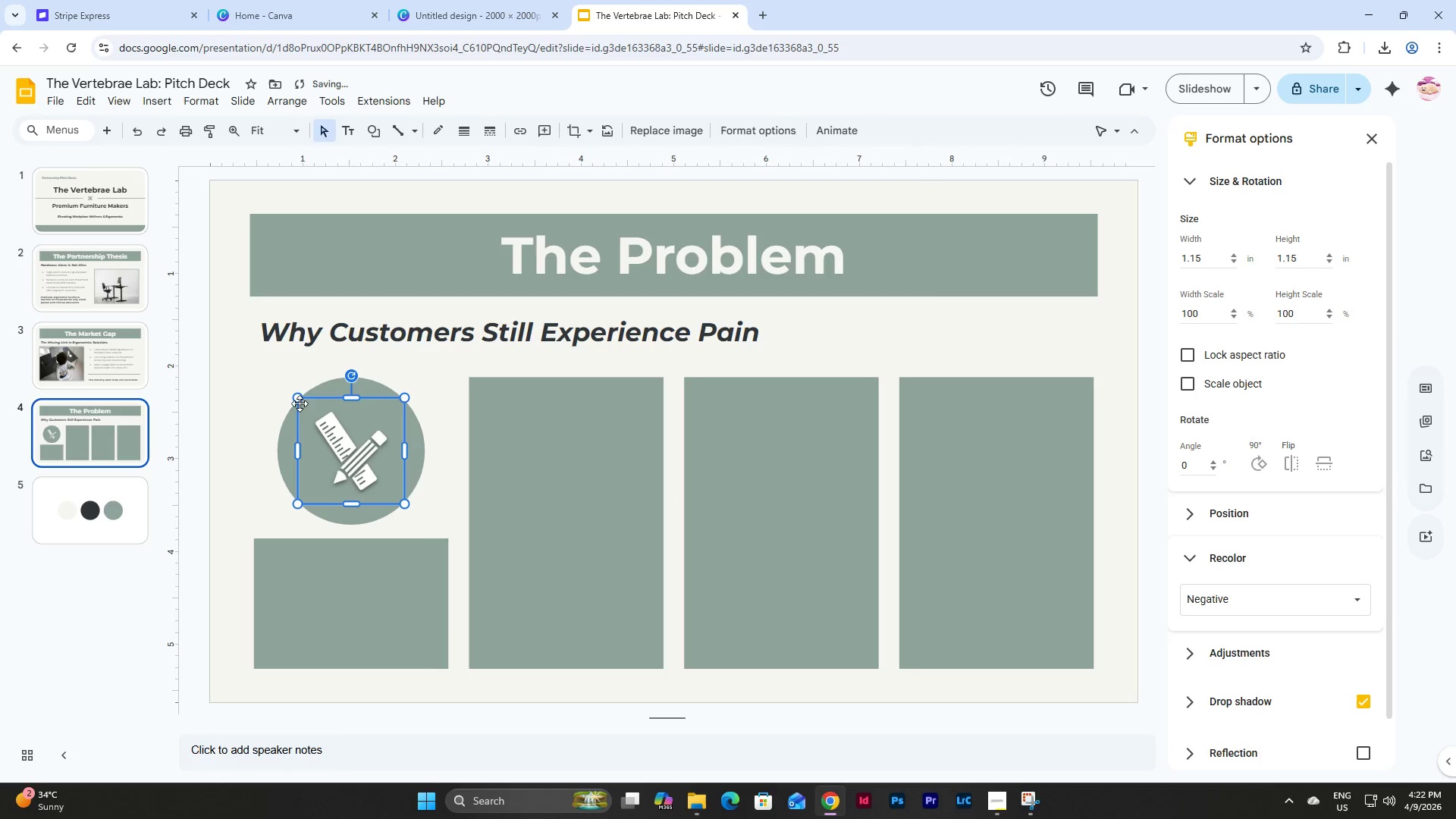 
left_click_drag(start_coordinate=[299, 402], to_coordinate=[279, 384])
 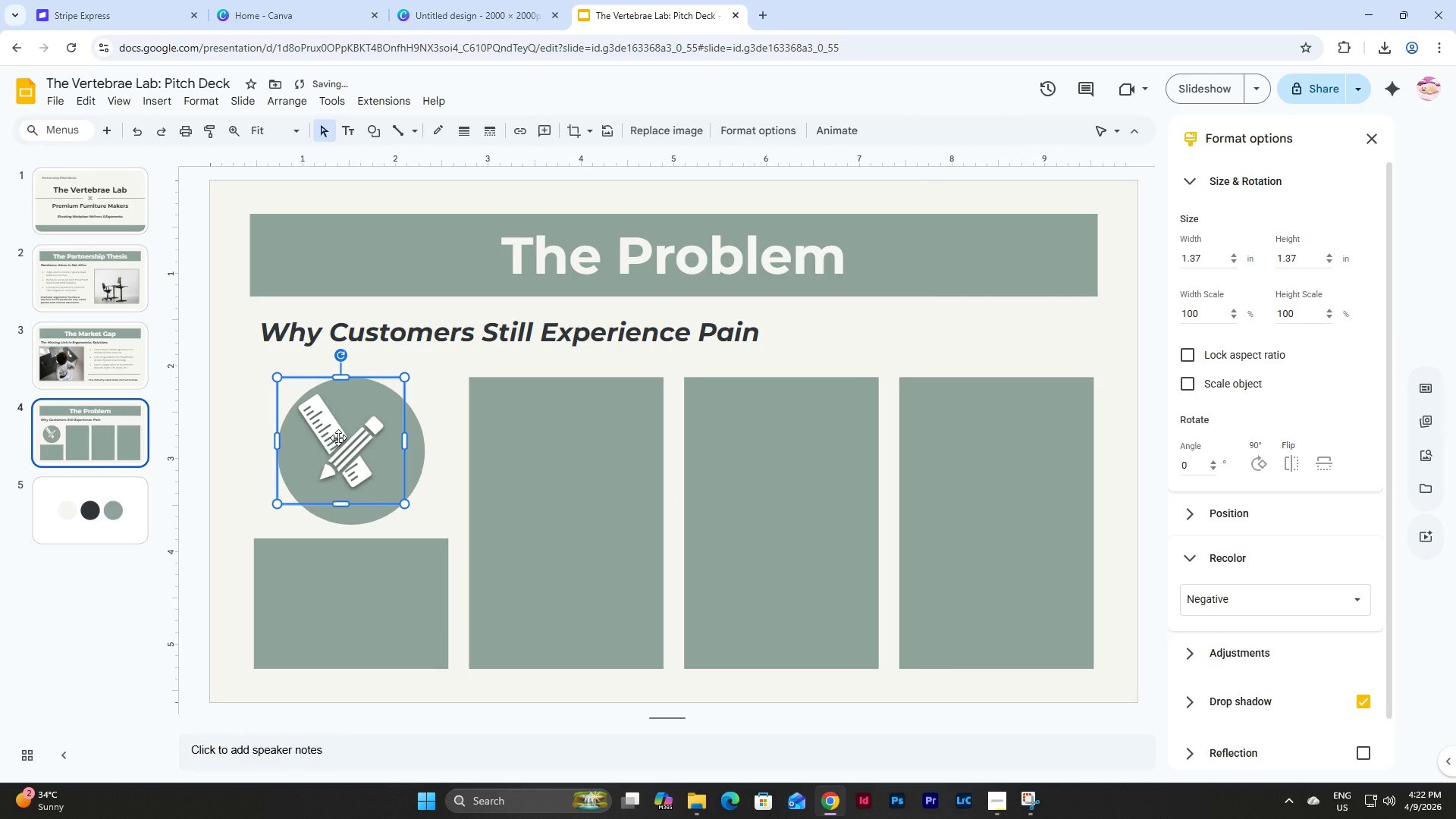 
left_click_drag(start_coordinate=[338, 438], to_coordinate=[350, 449])
 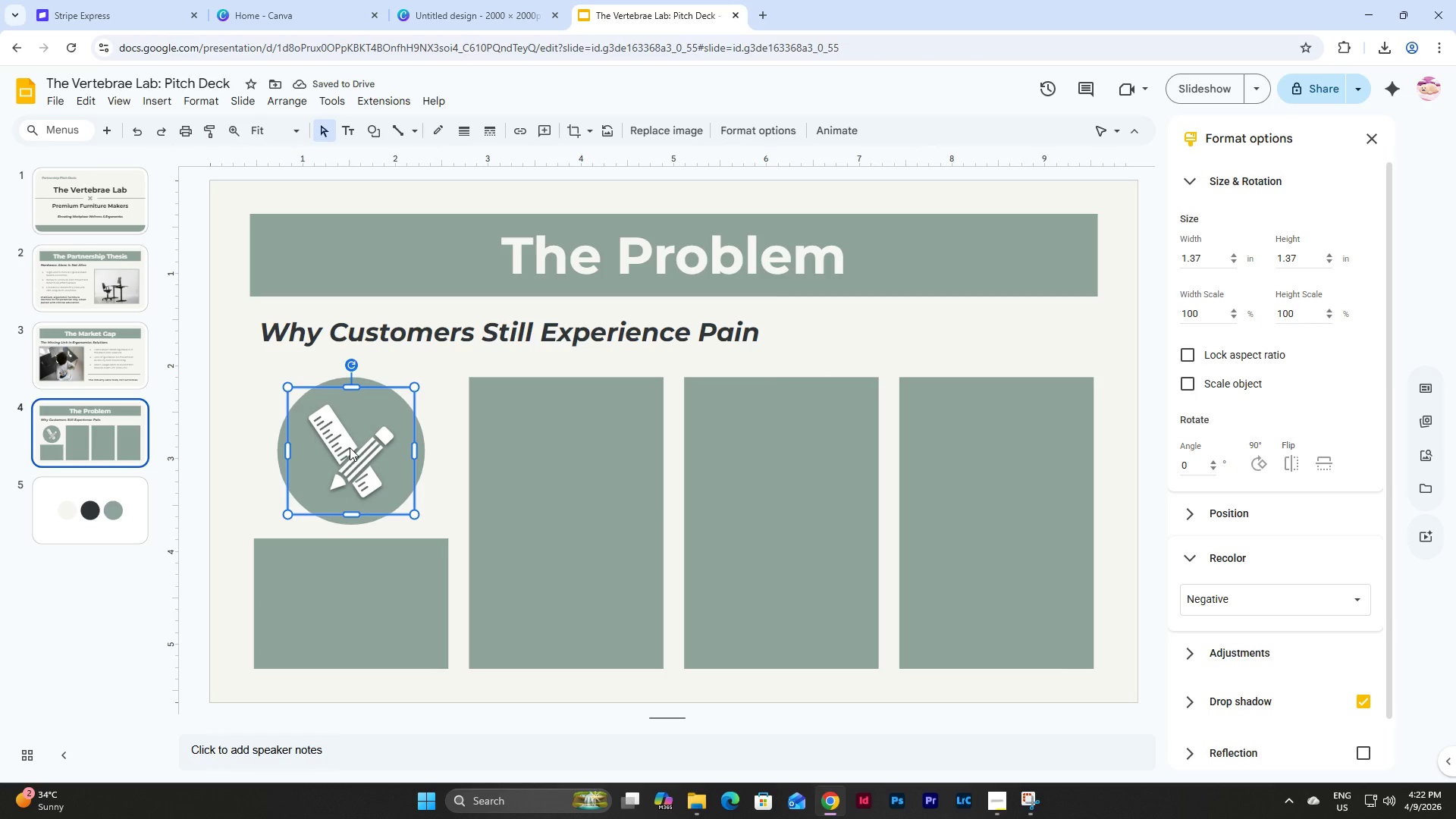 
left_click([435, 410])
 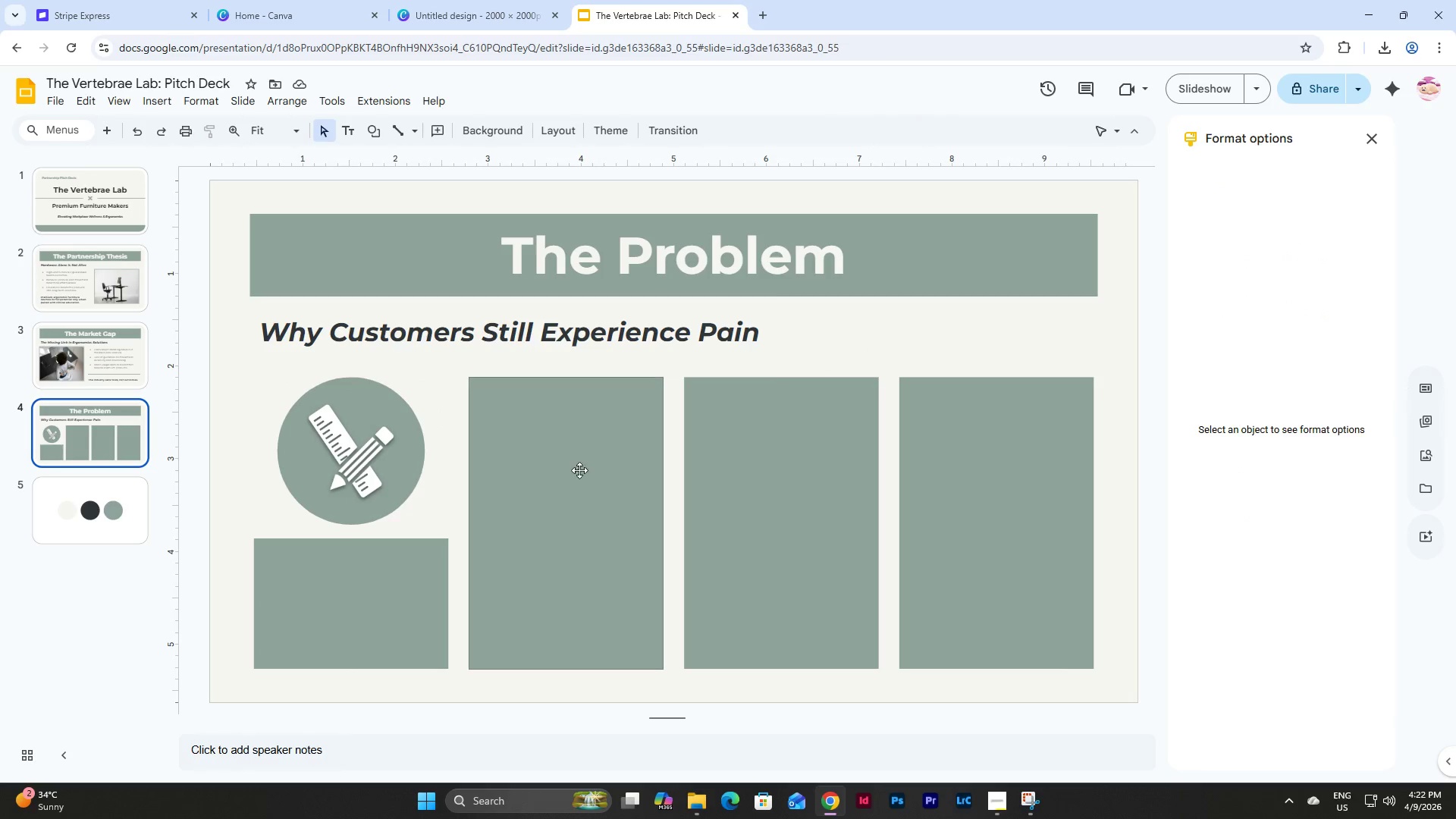 
left_click([590, 475])
 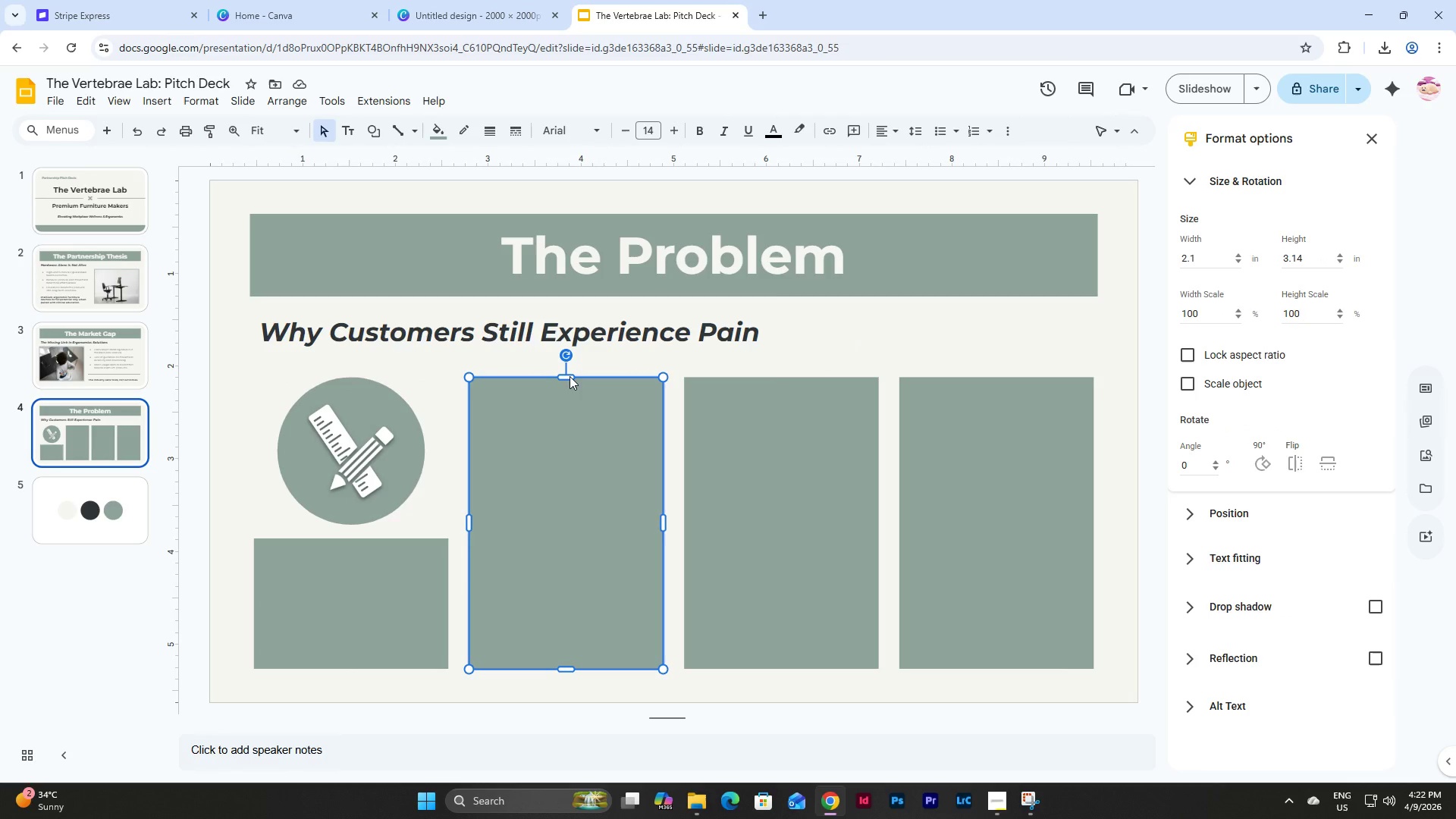 
left_click_drag(start_coordinate=[570, 376], to_coordinate=[570, 537])
 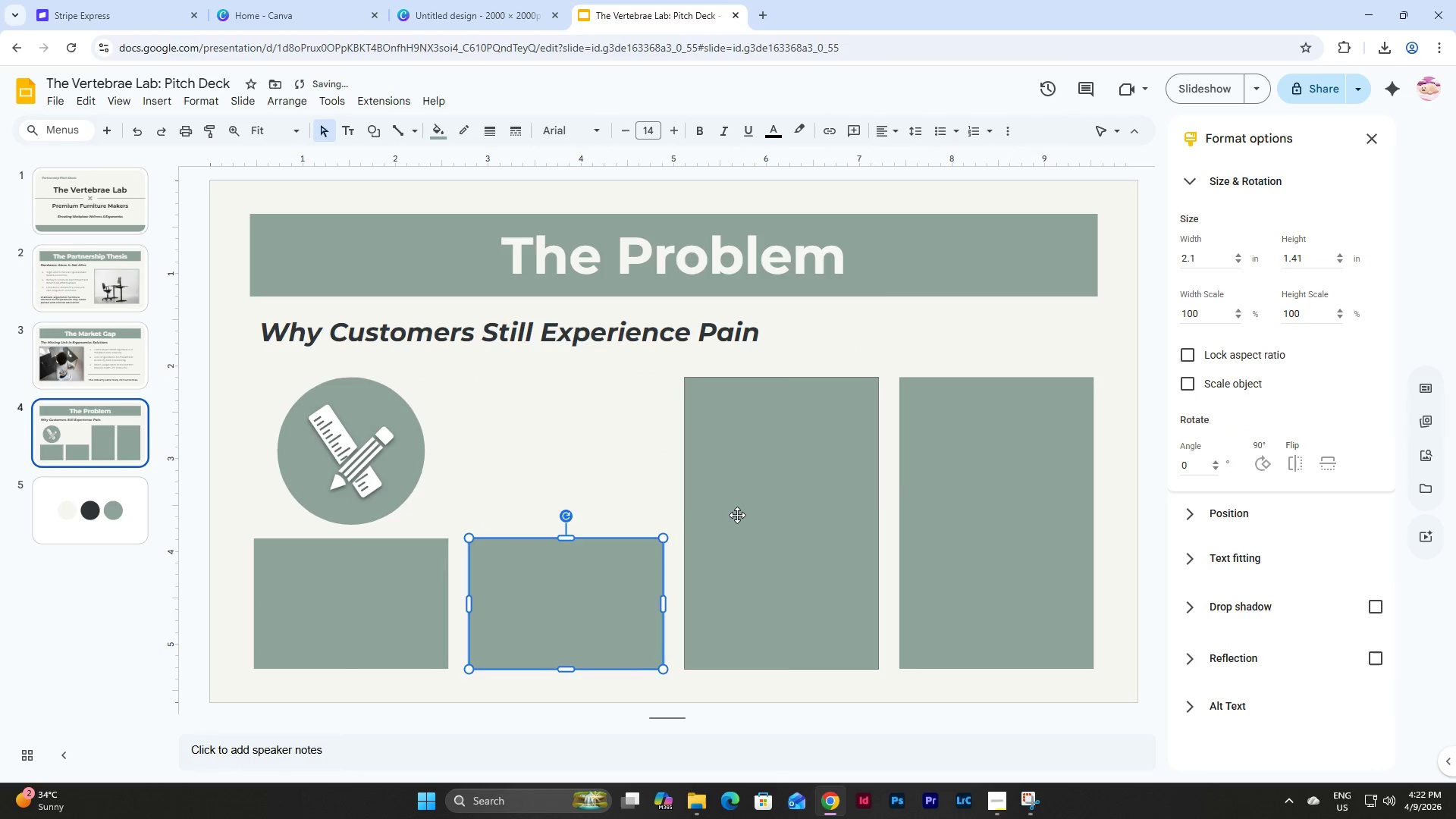 
left_click([737, 515])
 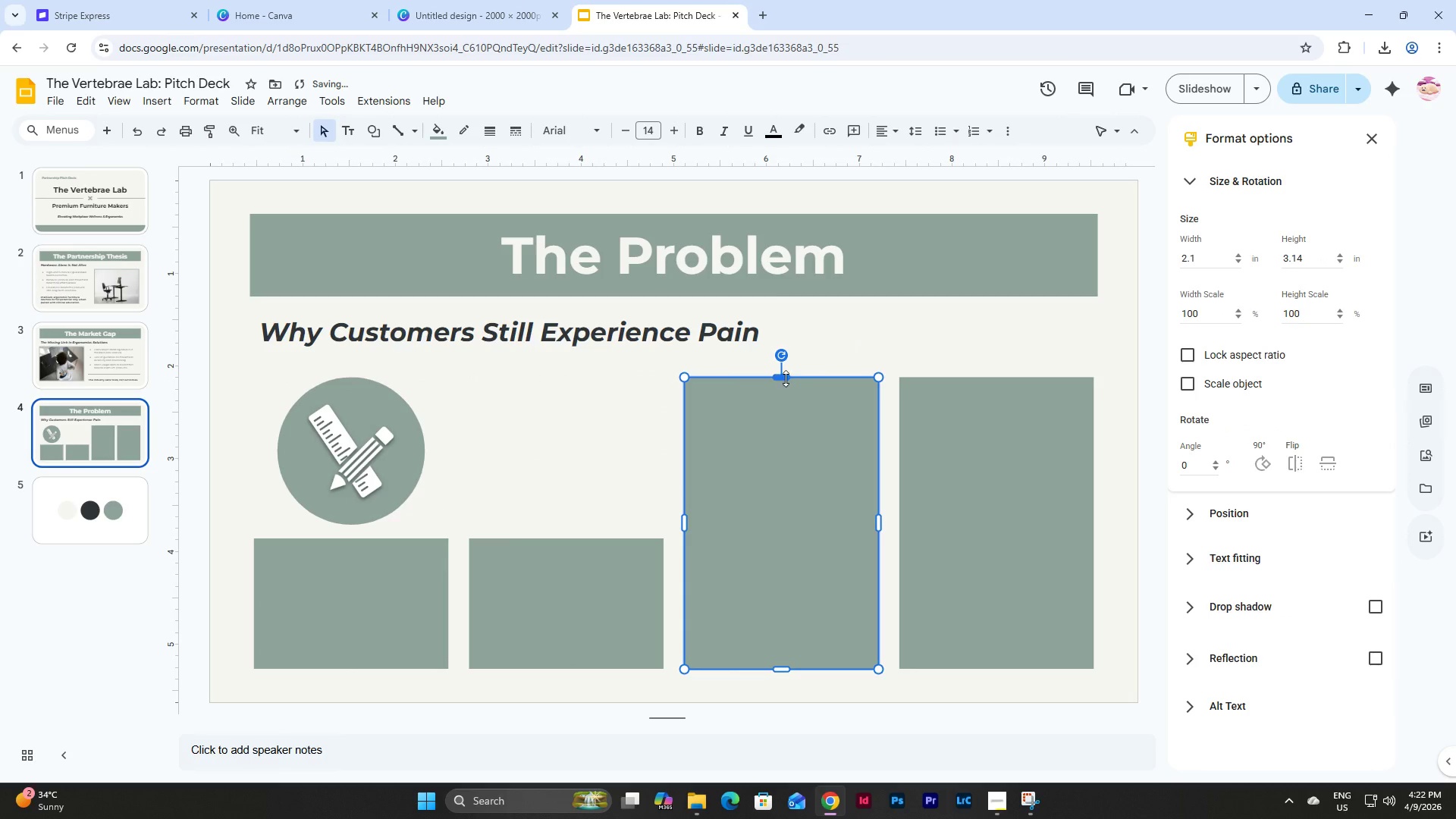 
left_click_drag(start_coordinate=[784, 378], to_coordinate=[787, 536])
 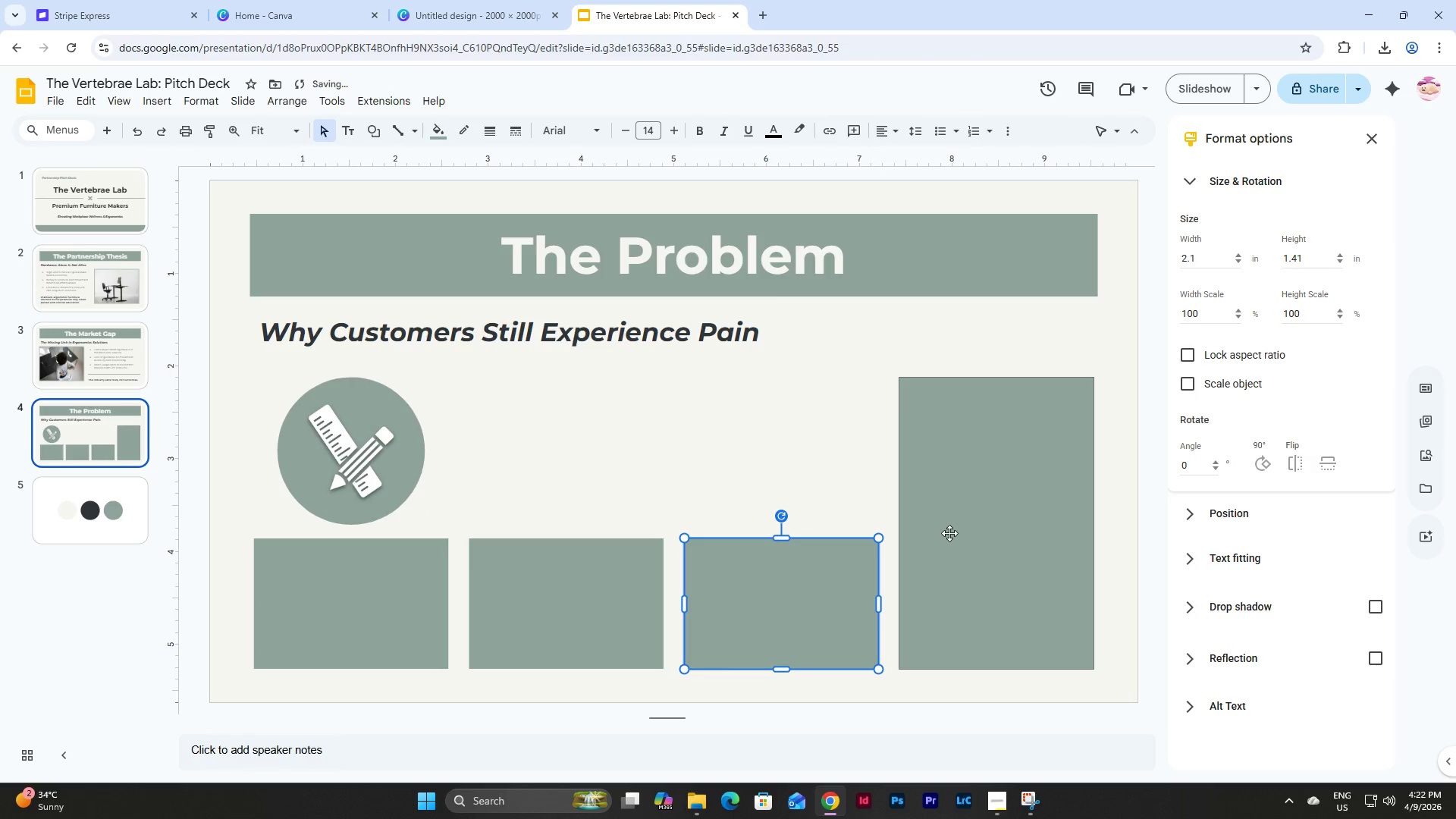 
left_click([949, 533])
 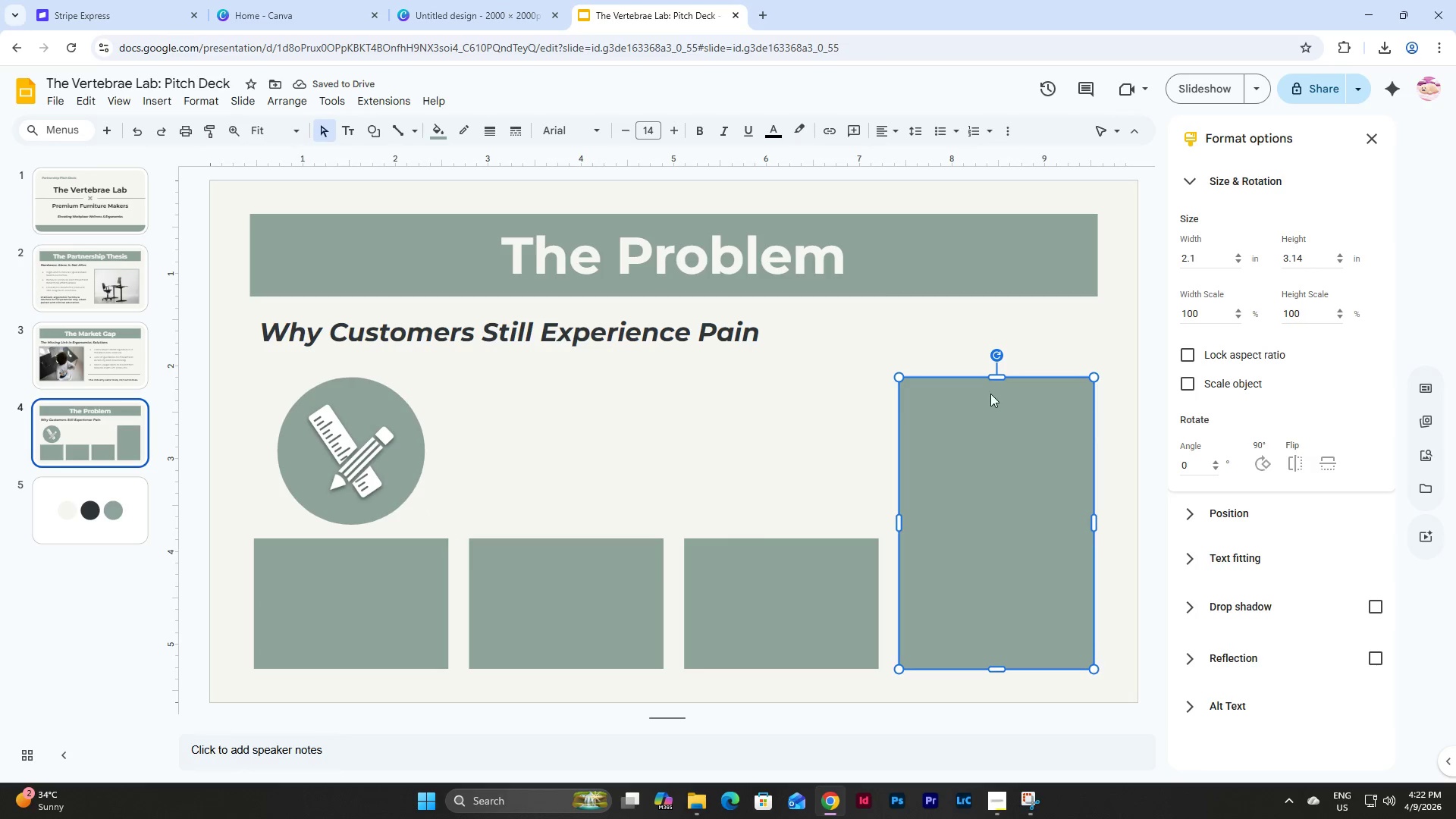 
left_click_drag(start_coordinate=[997, 379], to_coordinate=[994, 536])
 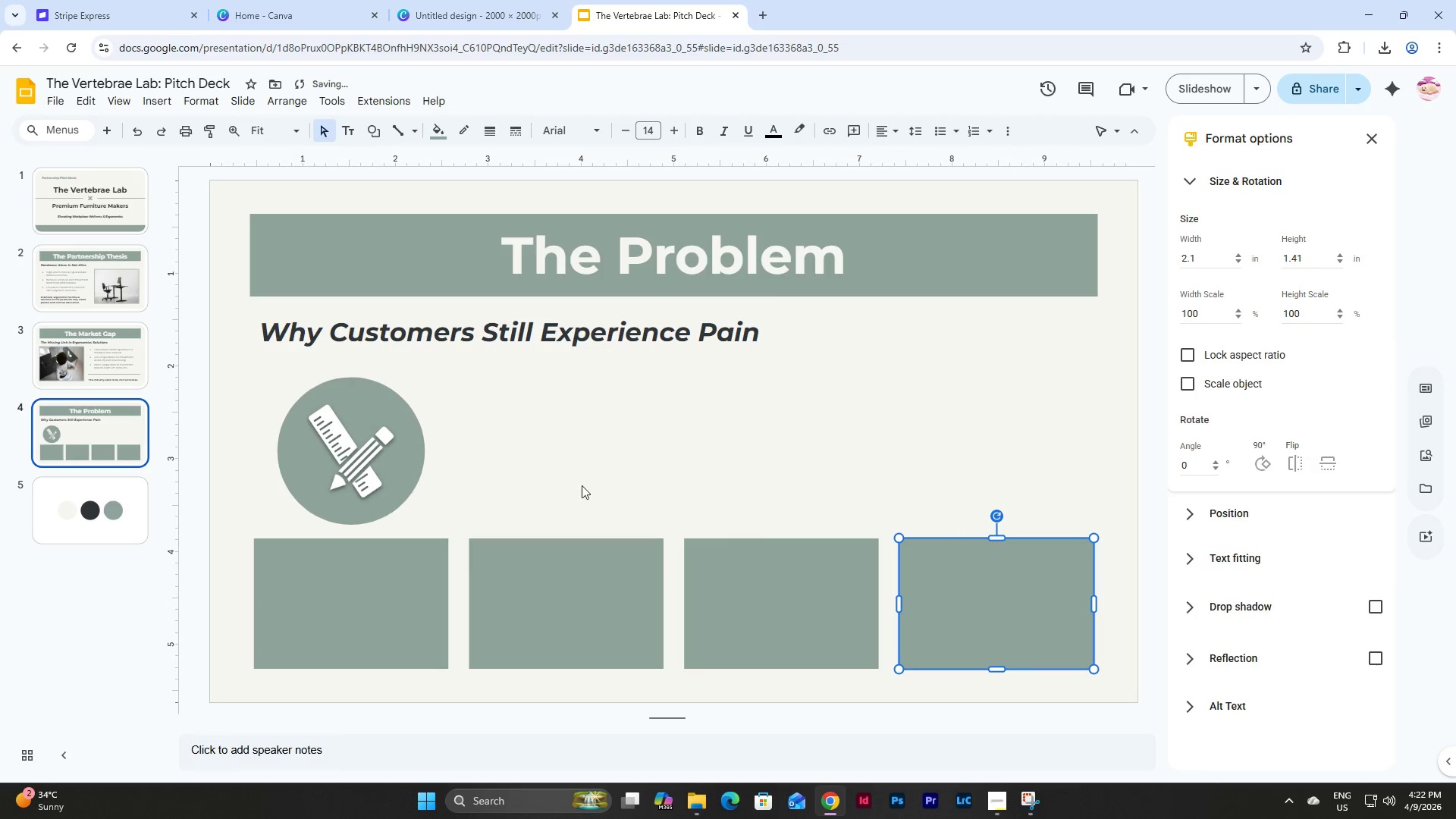 
left_click([552, 477])
 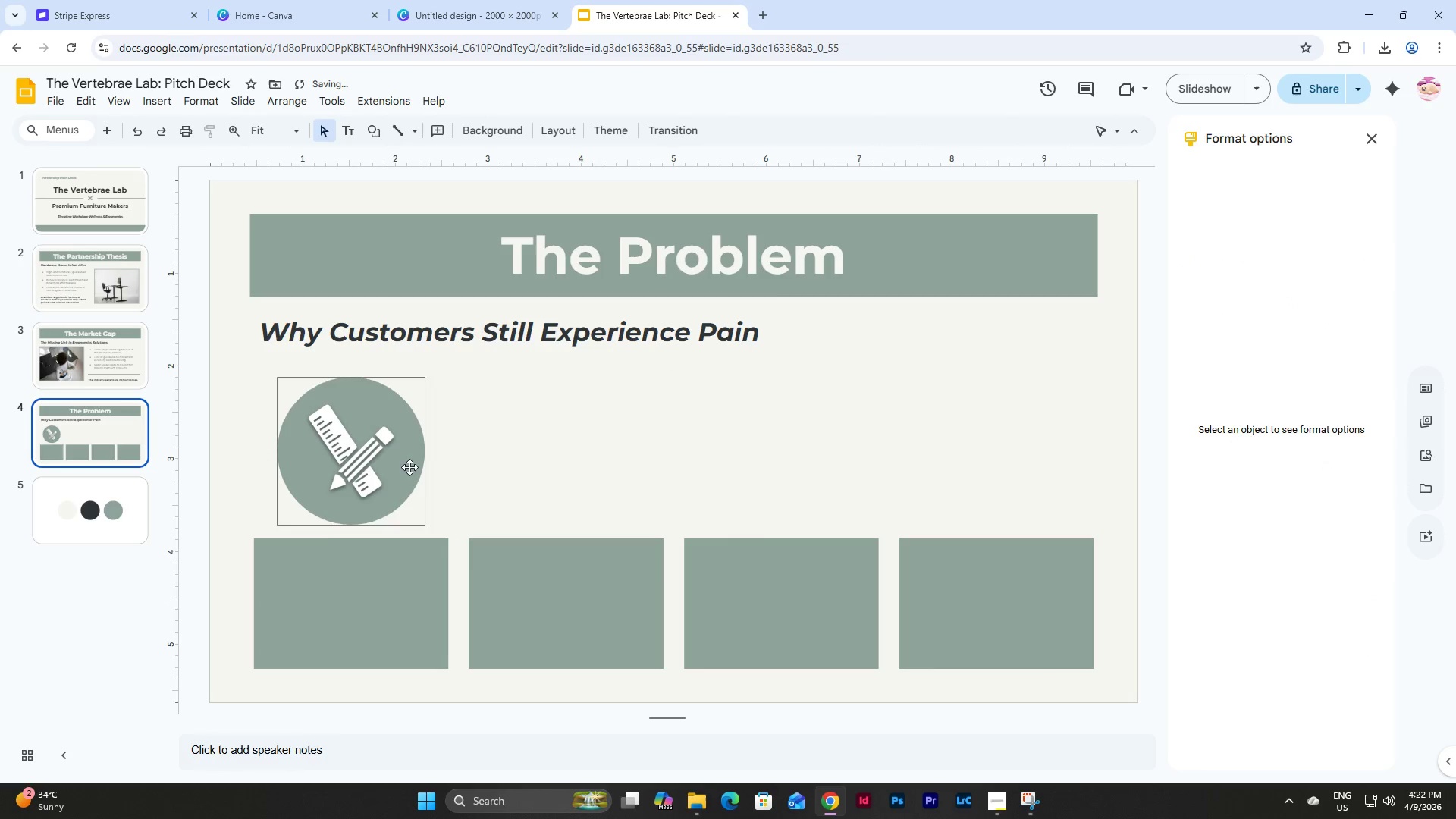 
left_click([410, 467])
 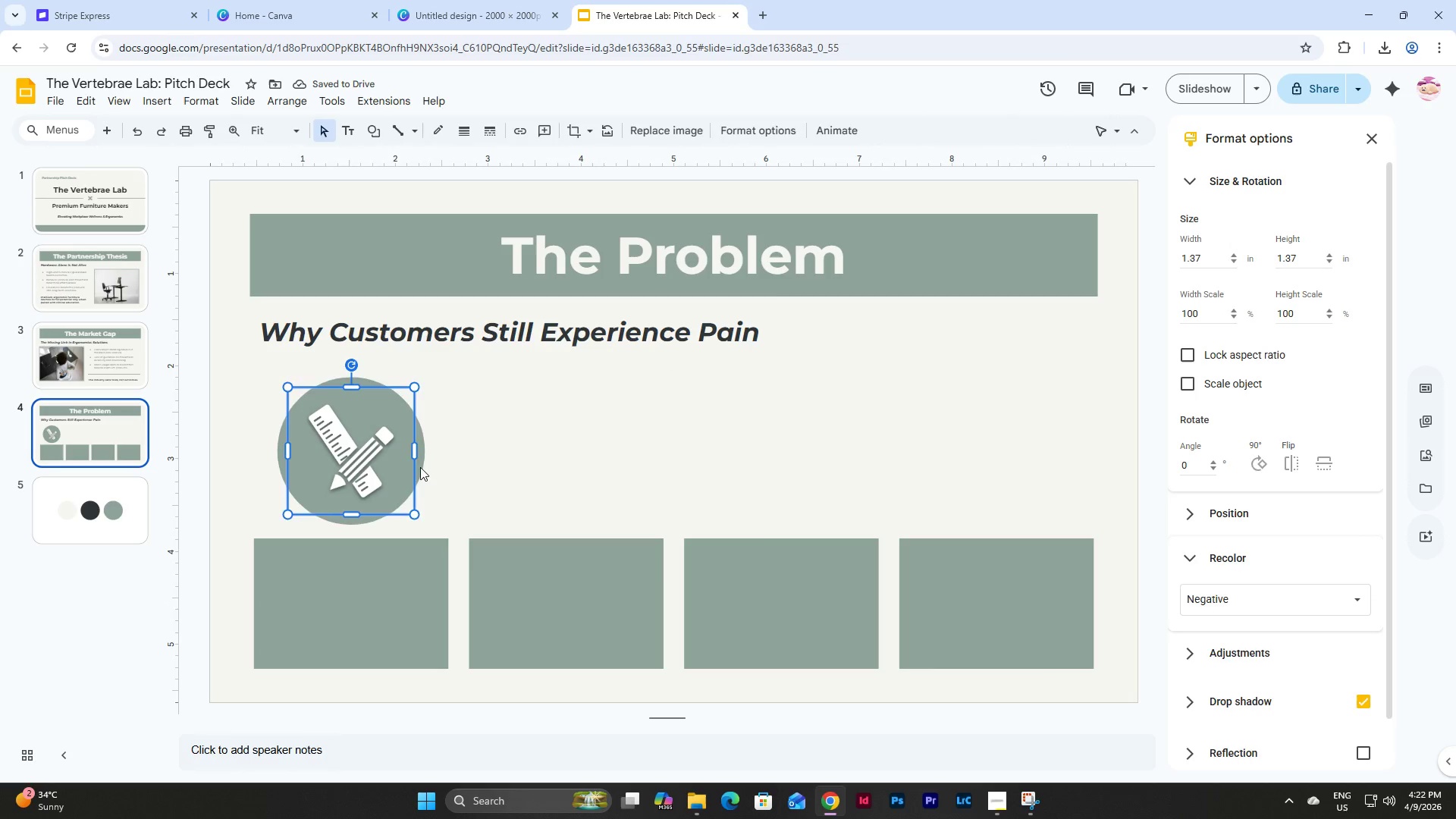 
left_click([420, 467])
 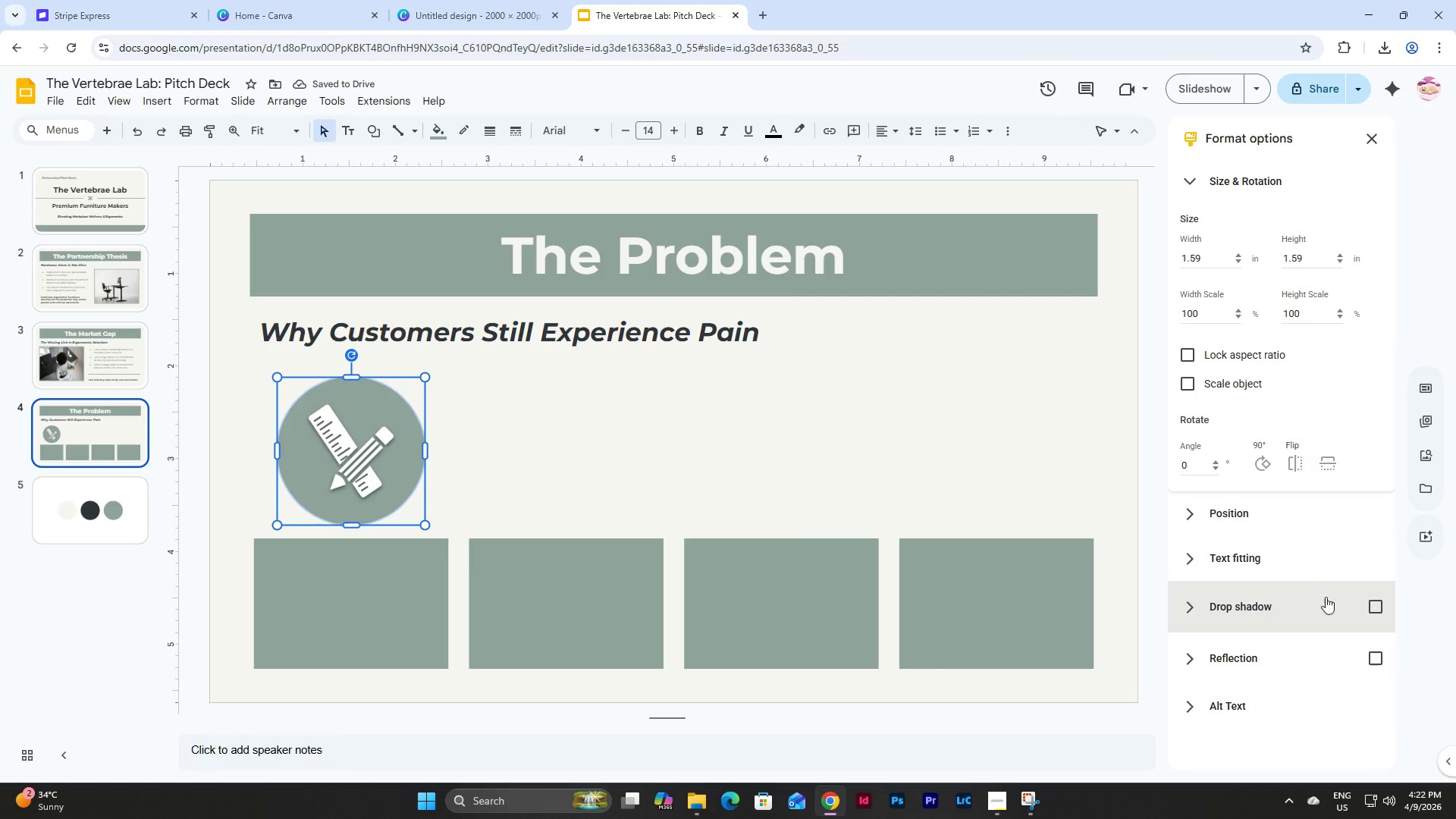 
left_click([1371, 607])
 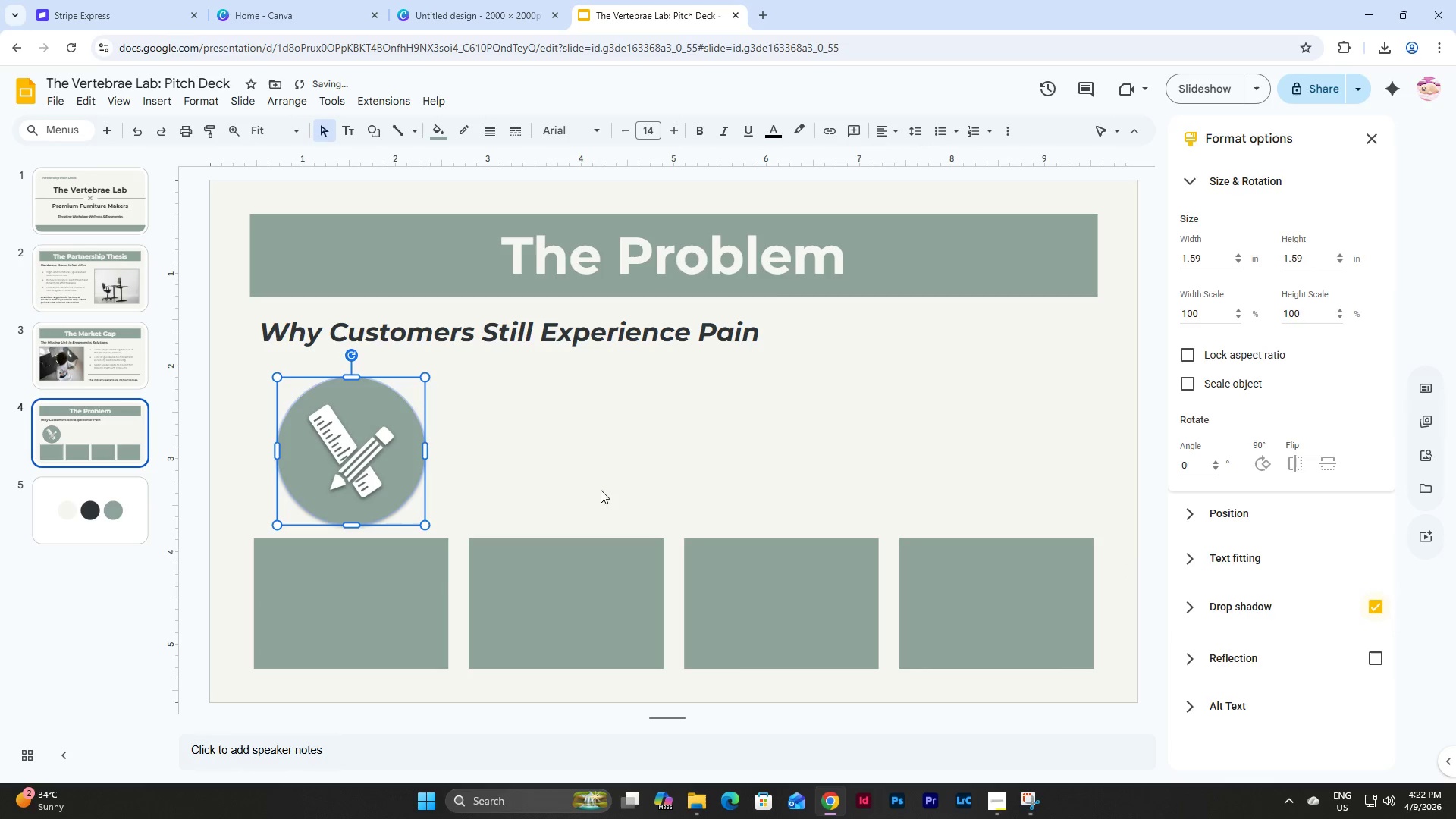 
left_click([585, 483])
 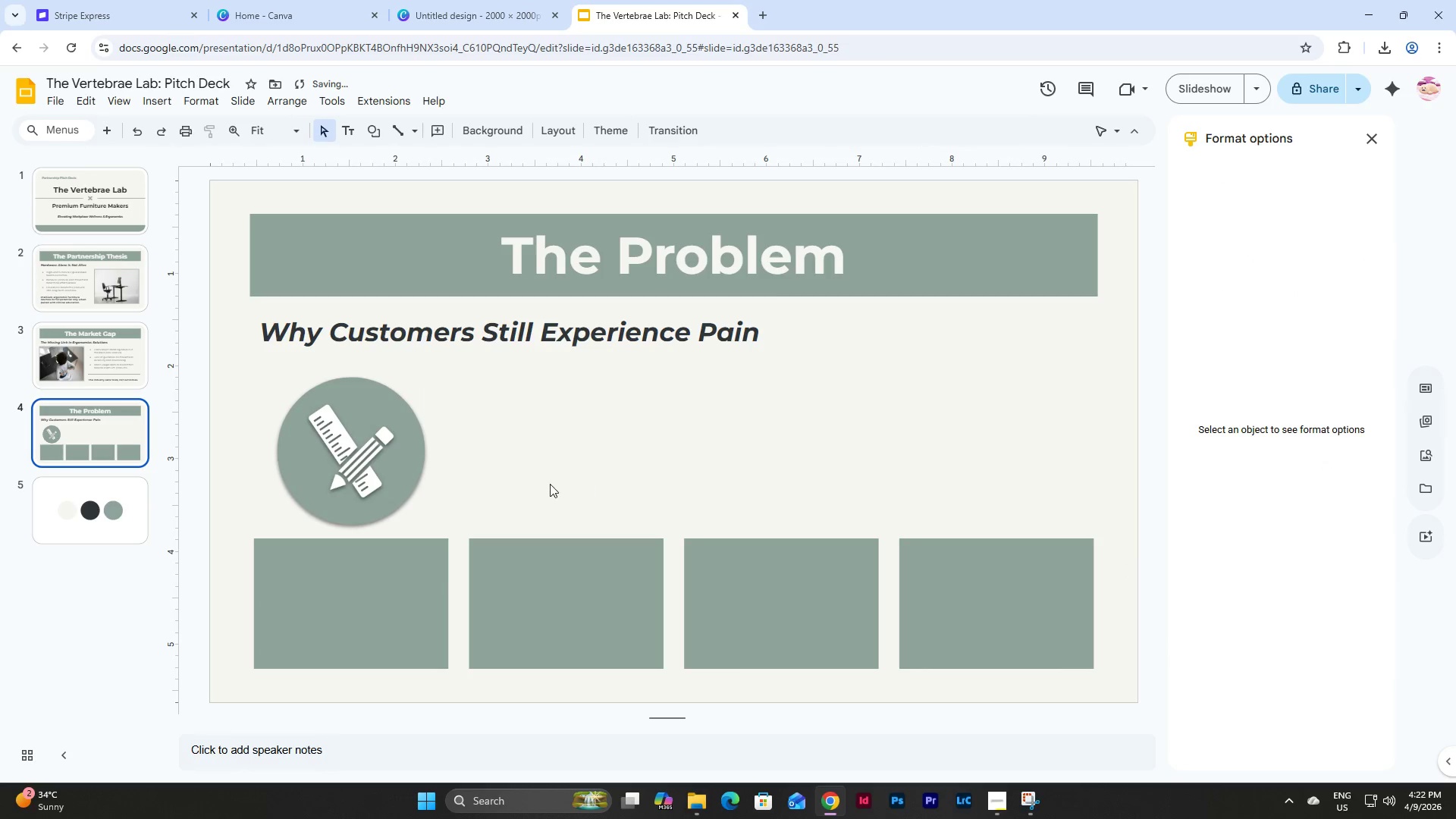 
left_click_drag(start_coordinate=[550, 484], to_coordinate=[280, 406])
 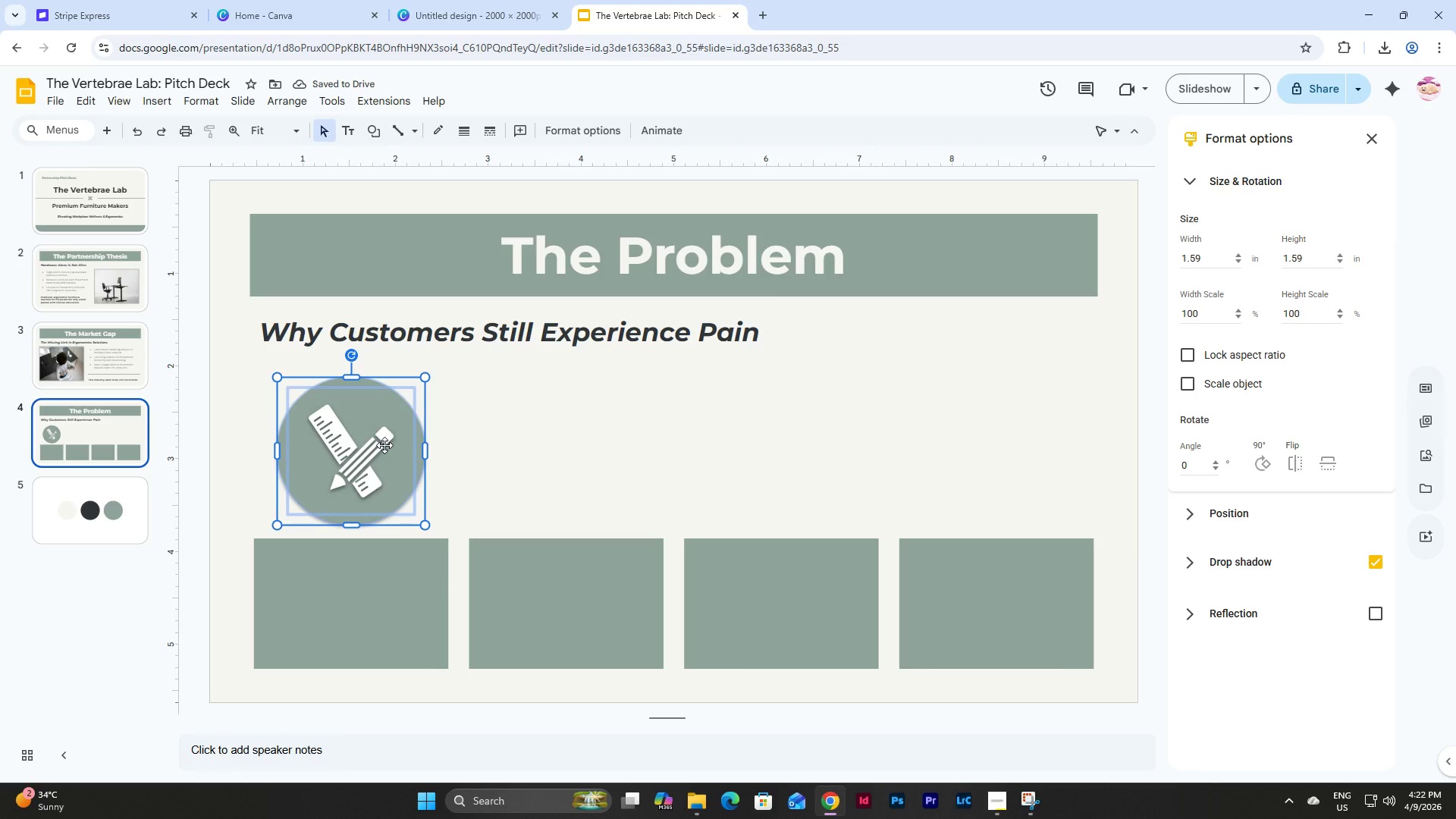 
key(Control+D)
 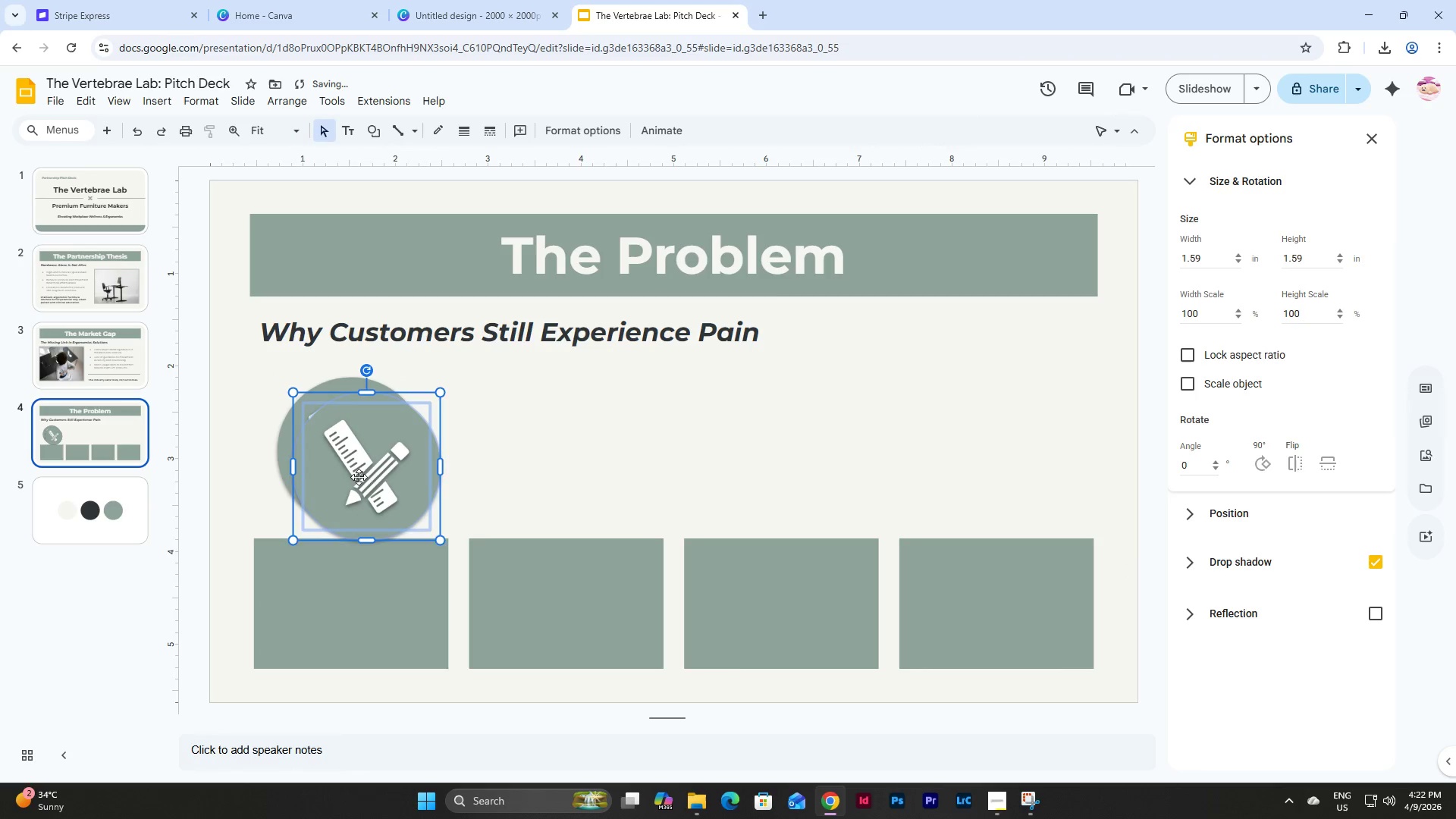 
left_click_drag(start_coordinate=[359, 477], to_coordinate=[560, 465])
 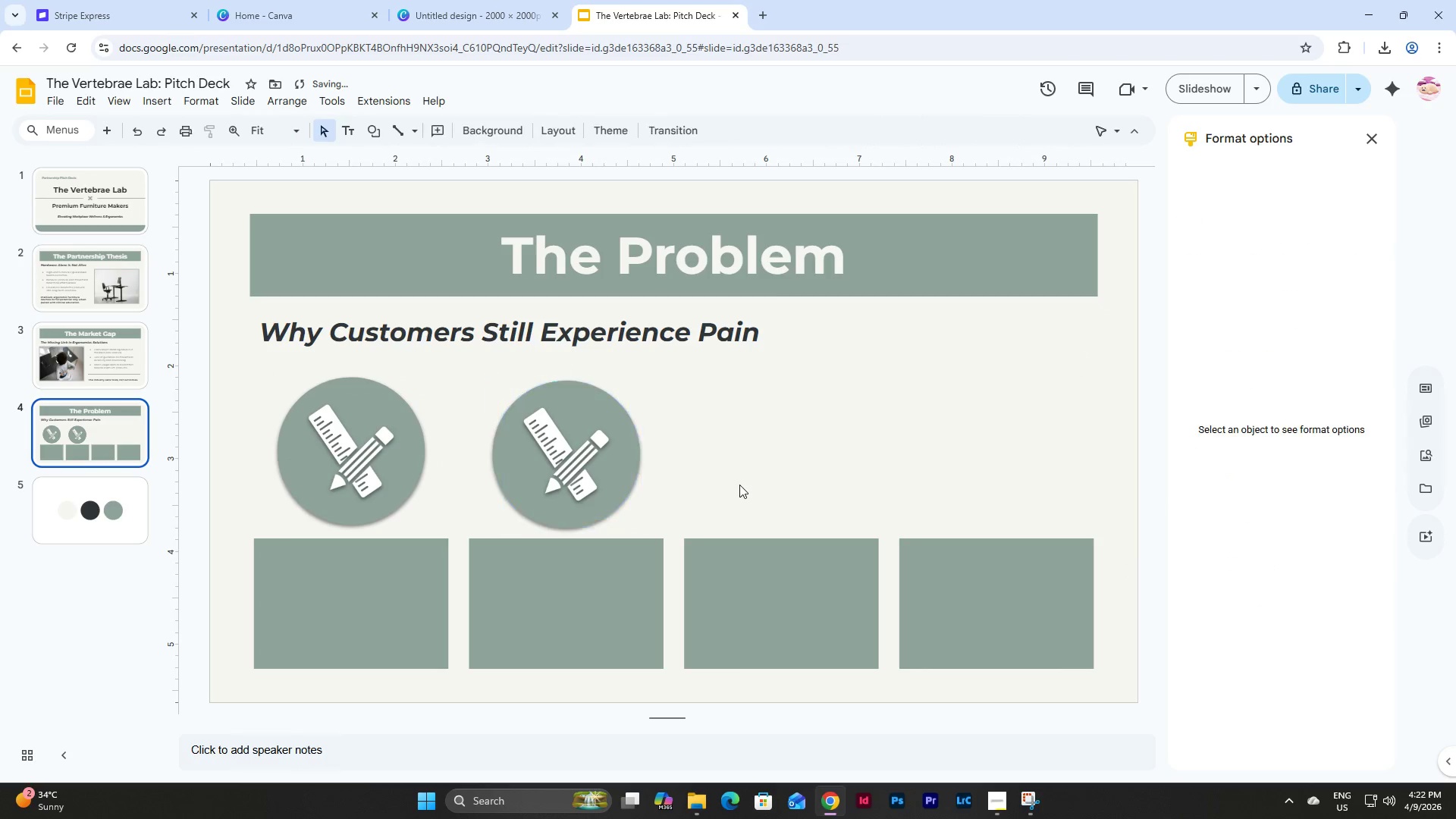 
left_click([739, 485])
 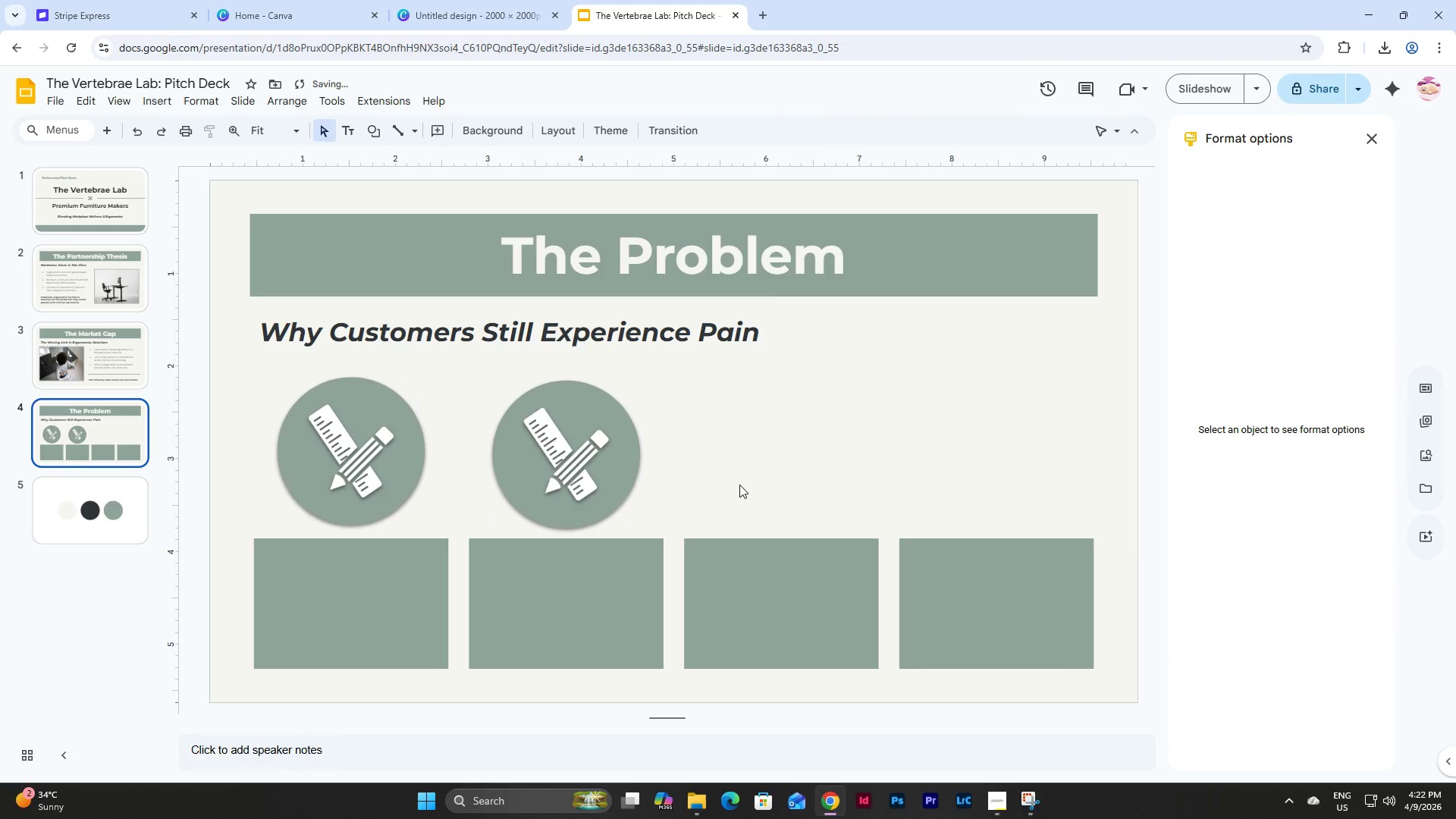 
left_click_drag(start_coordinate=[739, 485], to_coordinate=[322, 425])
 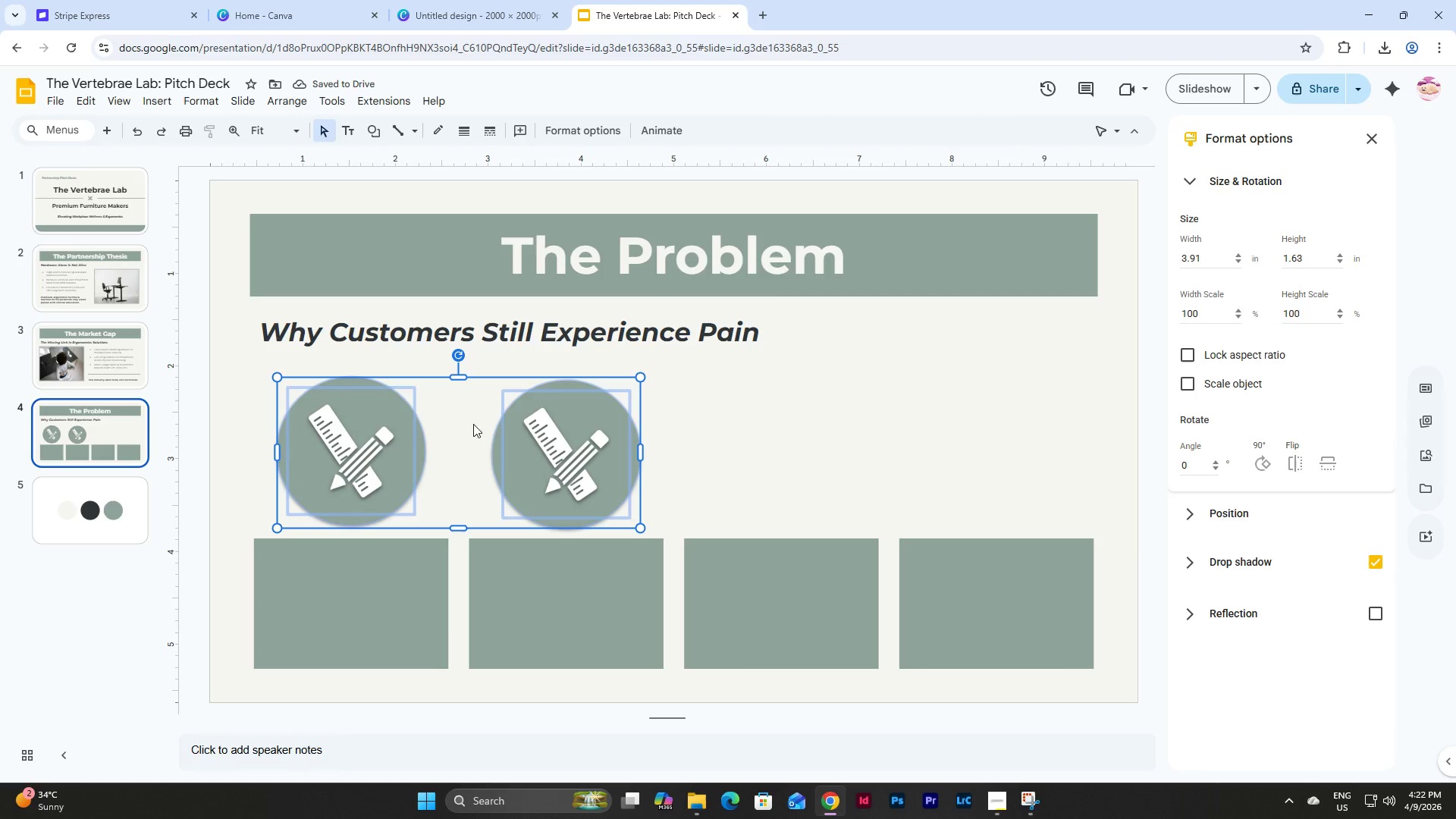 
left_click([739, 438])
 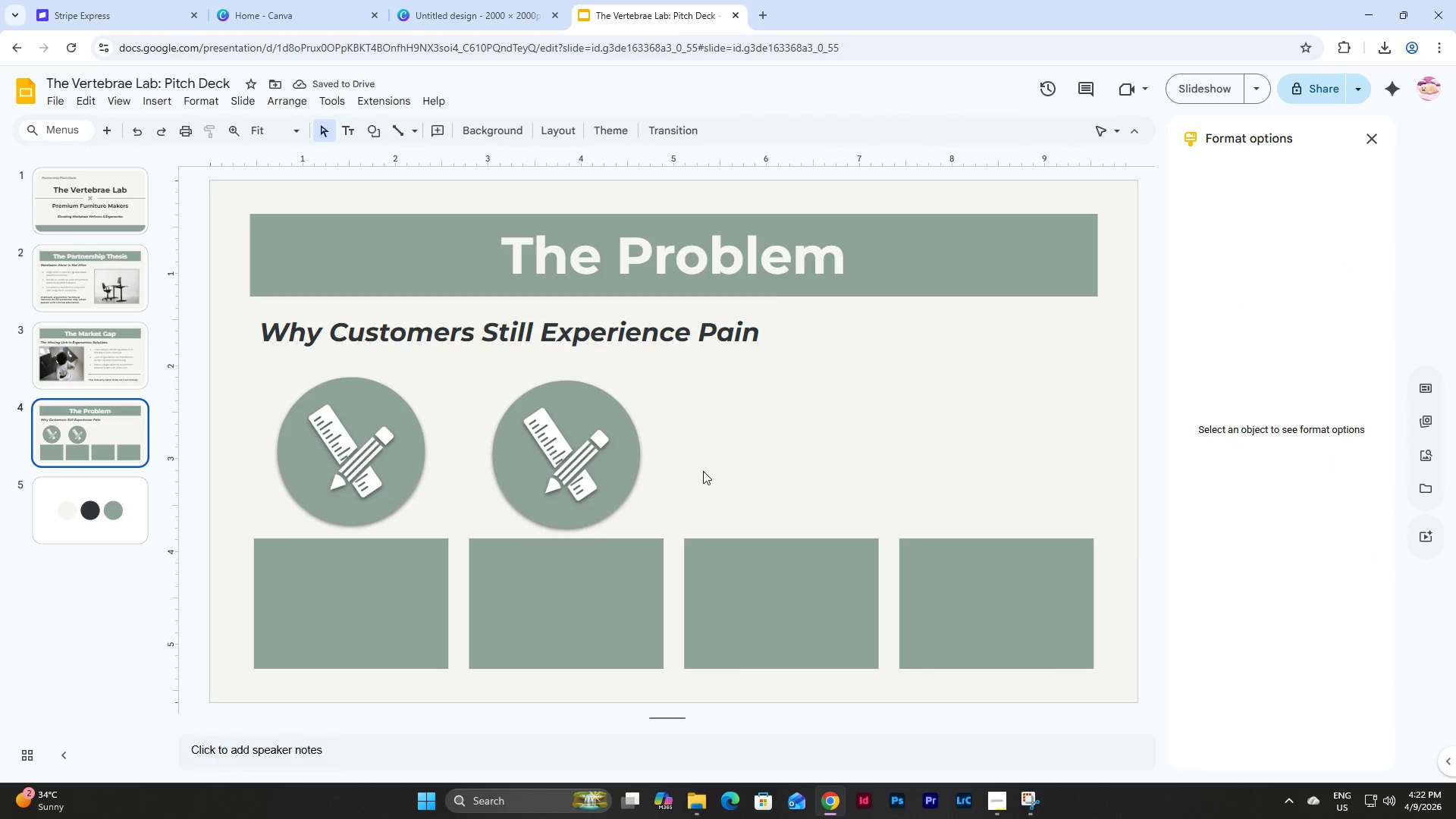 
left_click_drag(start_coordinate=[703, 471], to_coordinate=[585, 433])
 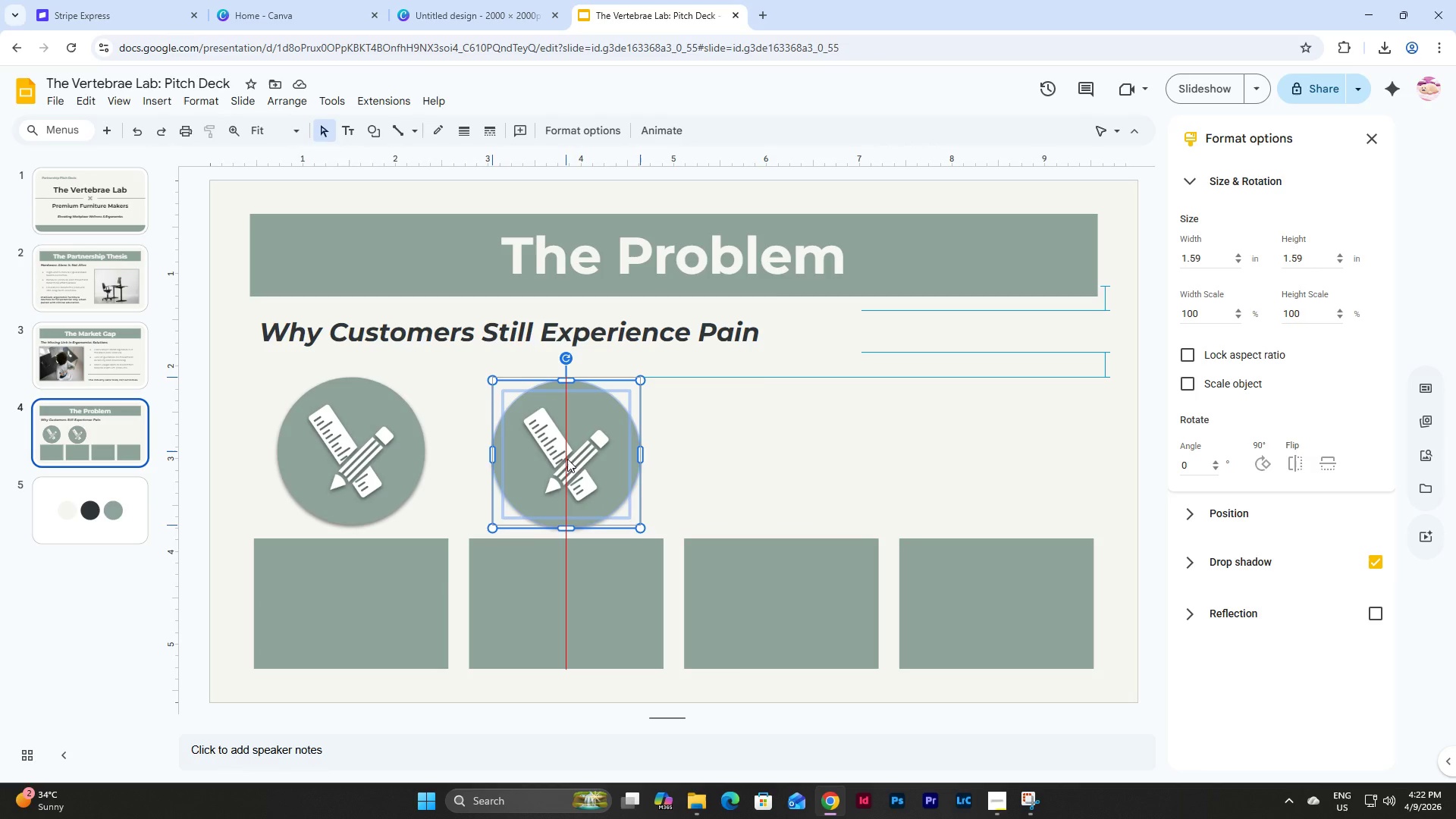 
left_click([698, 444])
 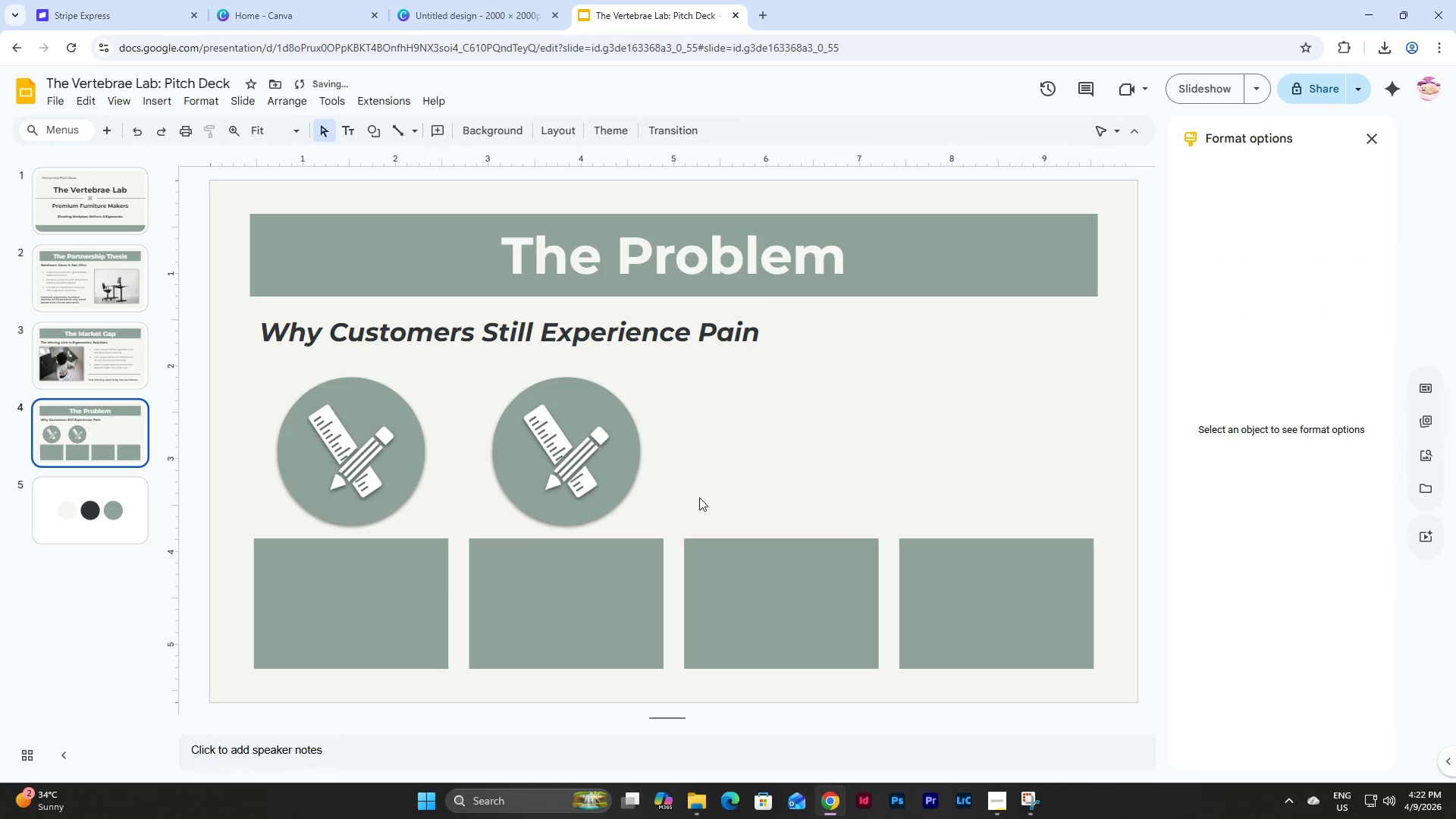 
left_click_drag(start_coordinate=[699, 497], to_coordinate=[309, 402])
 